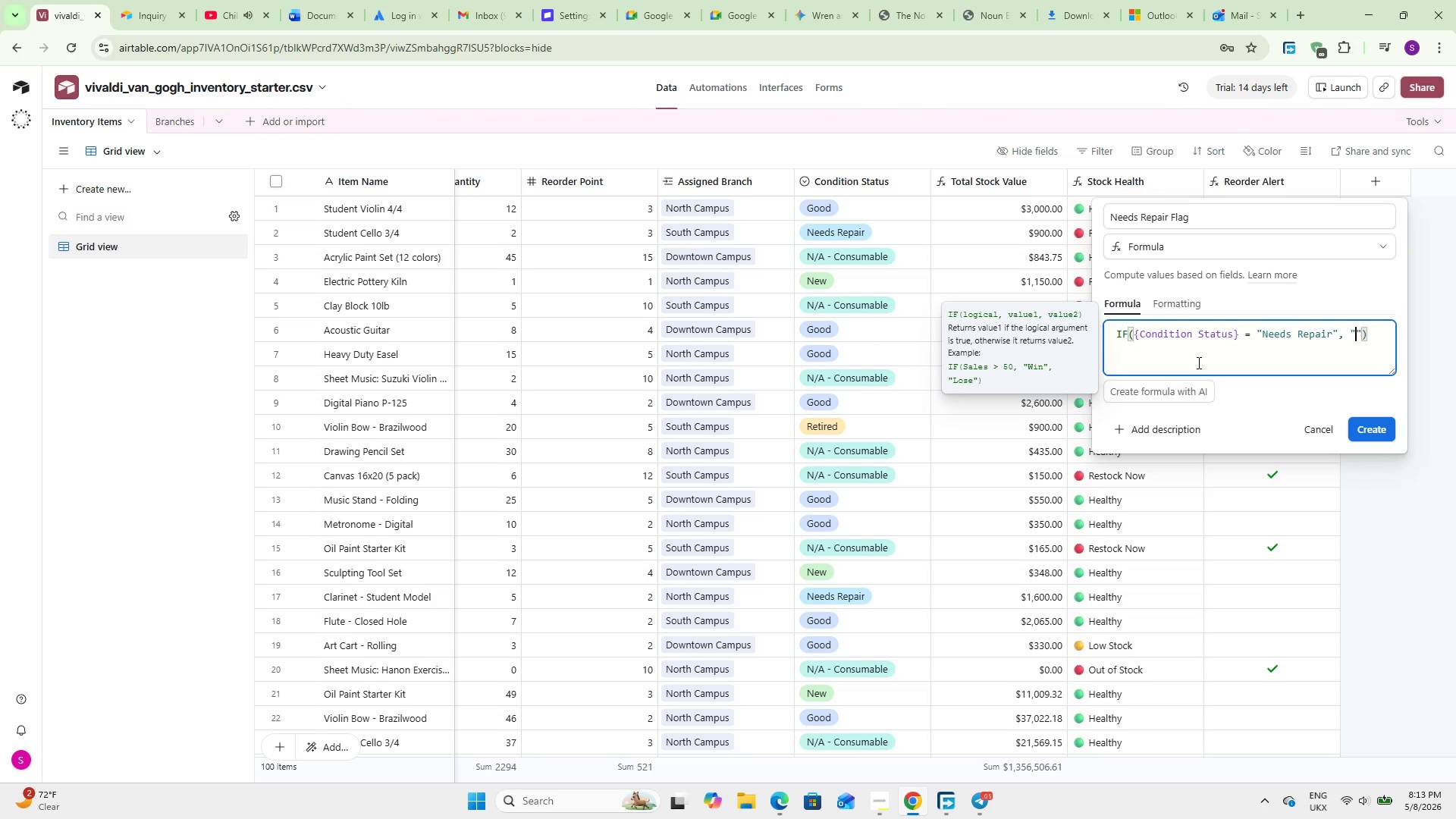 
wait(7.44)
 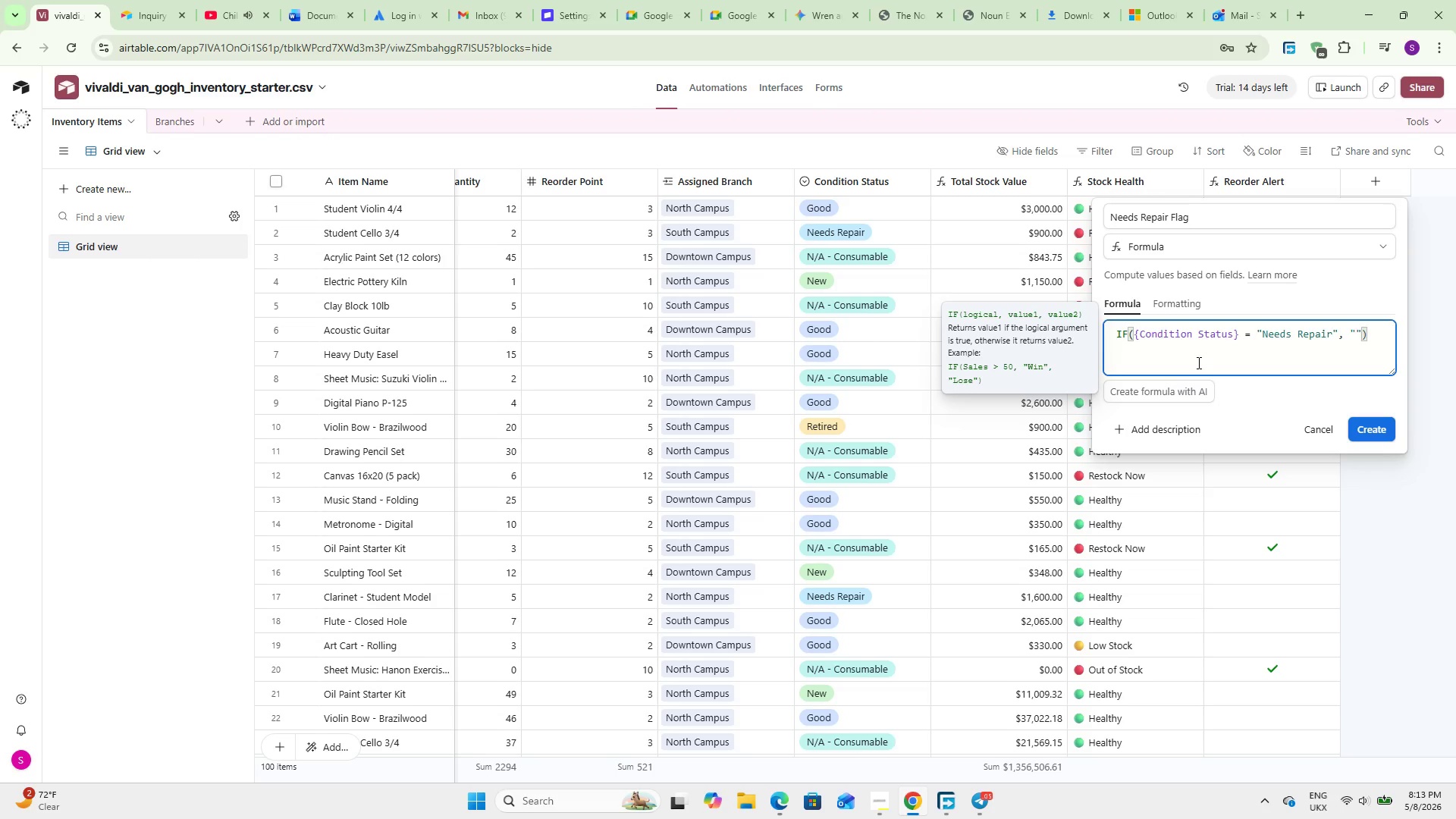 
type(Send for Repair)
 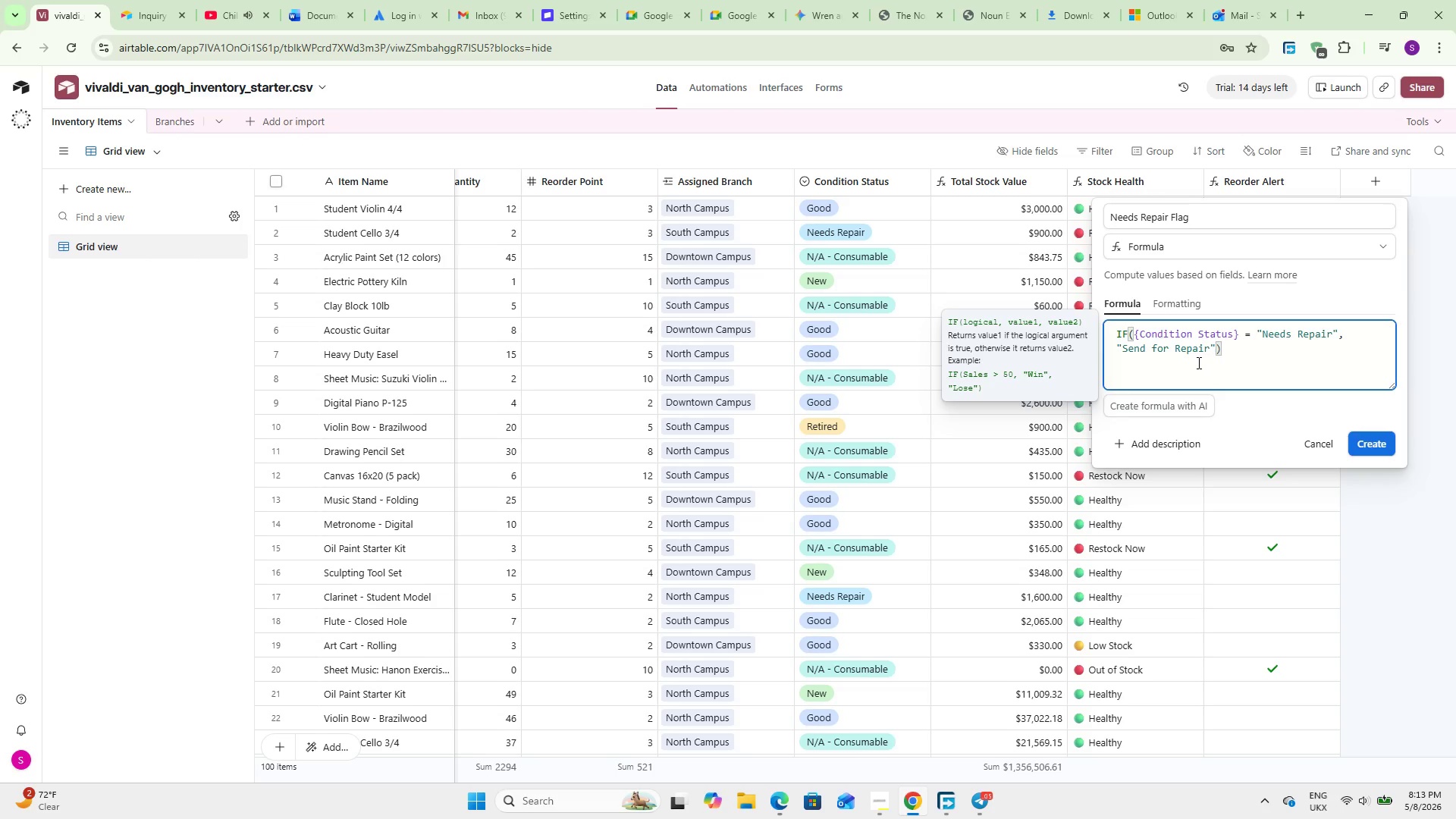 
key(ArrowRight)
 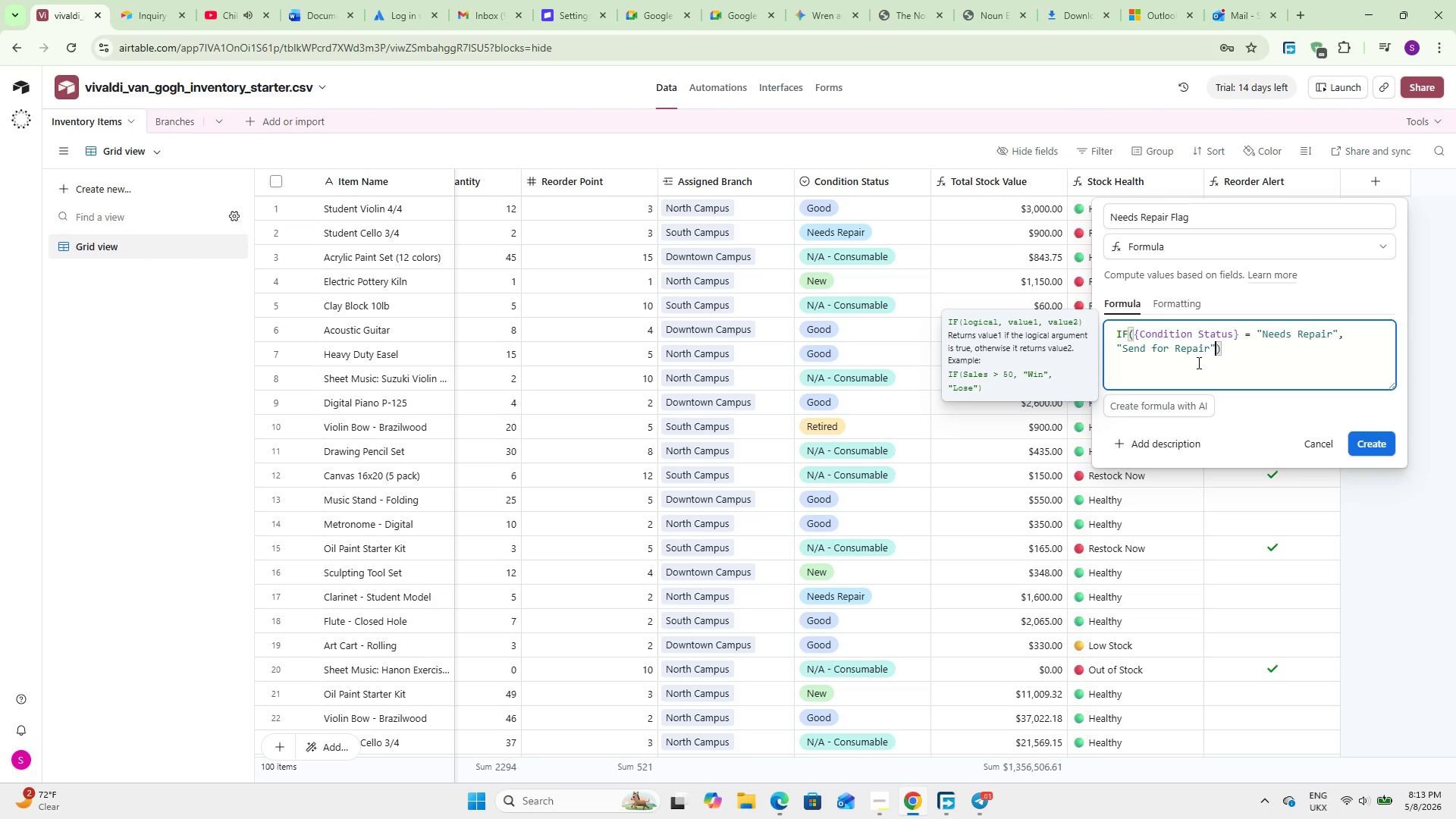 
key(Comma)
 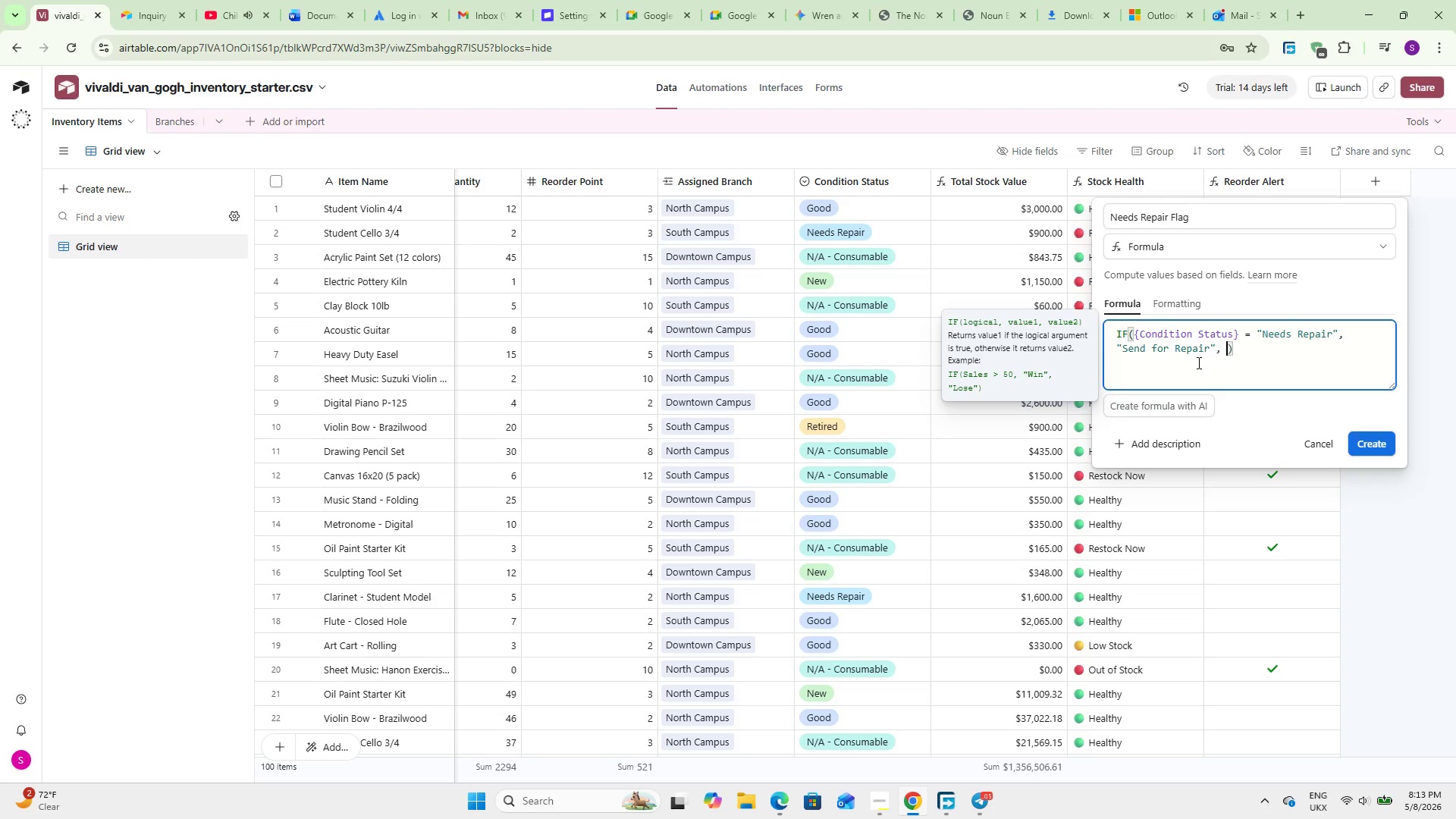 
key(Space)
 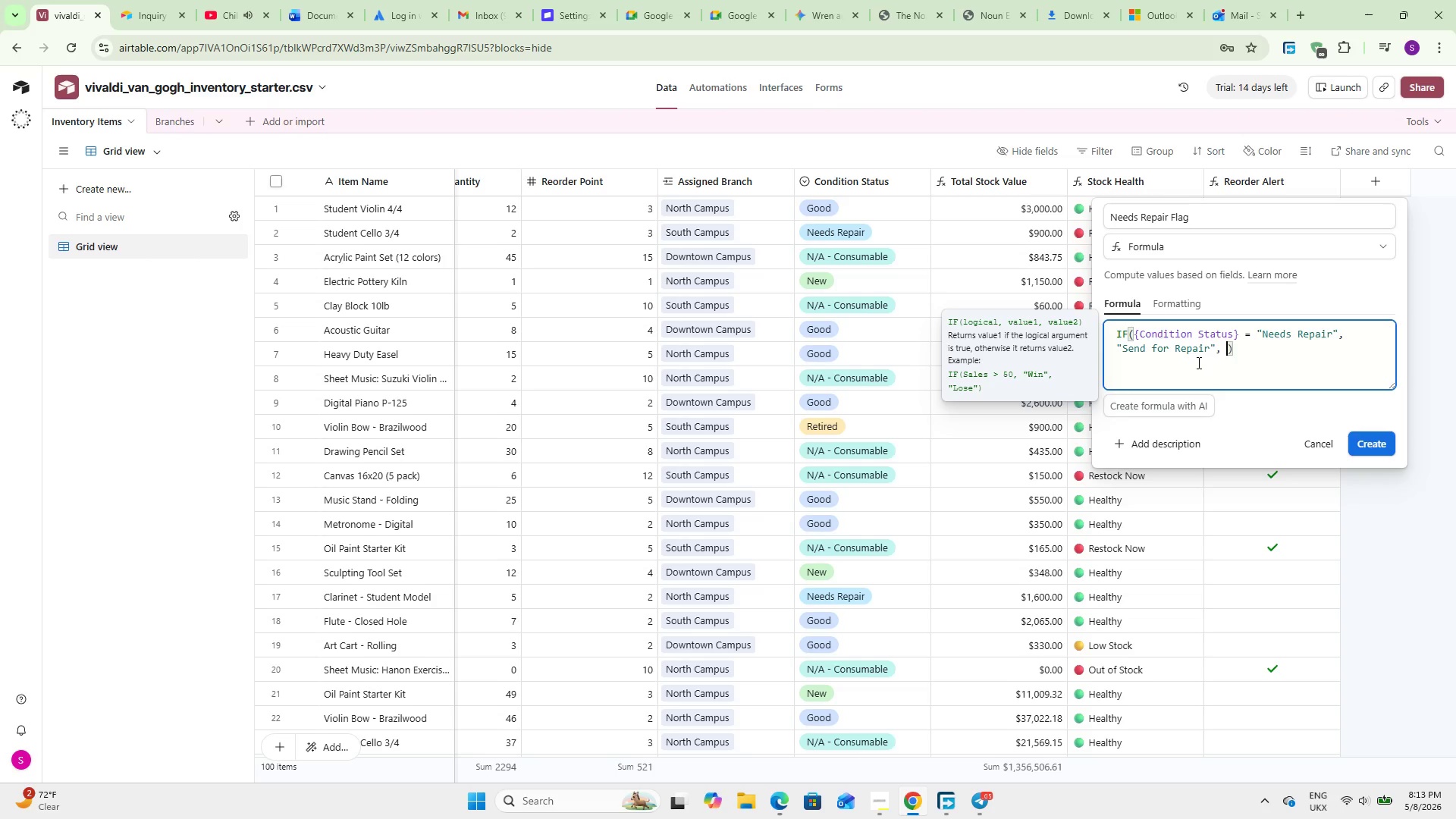 
key(Shift+2)
 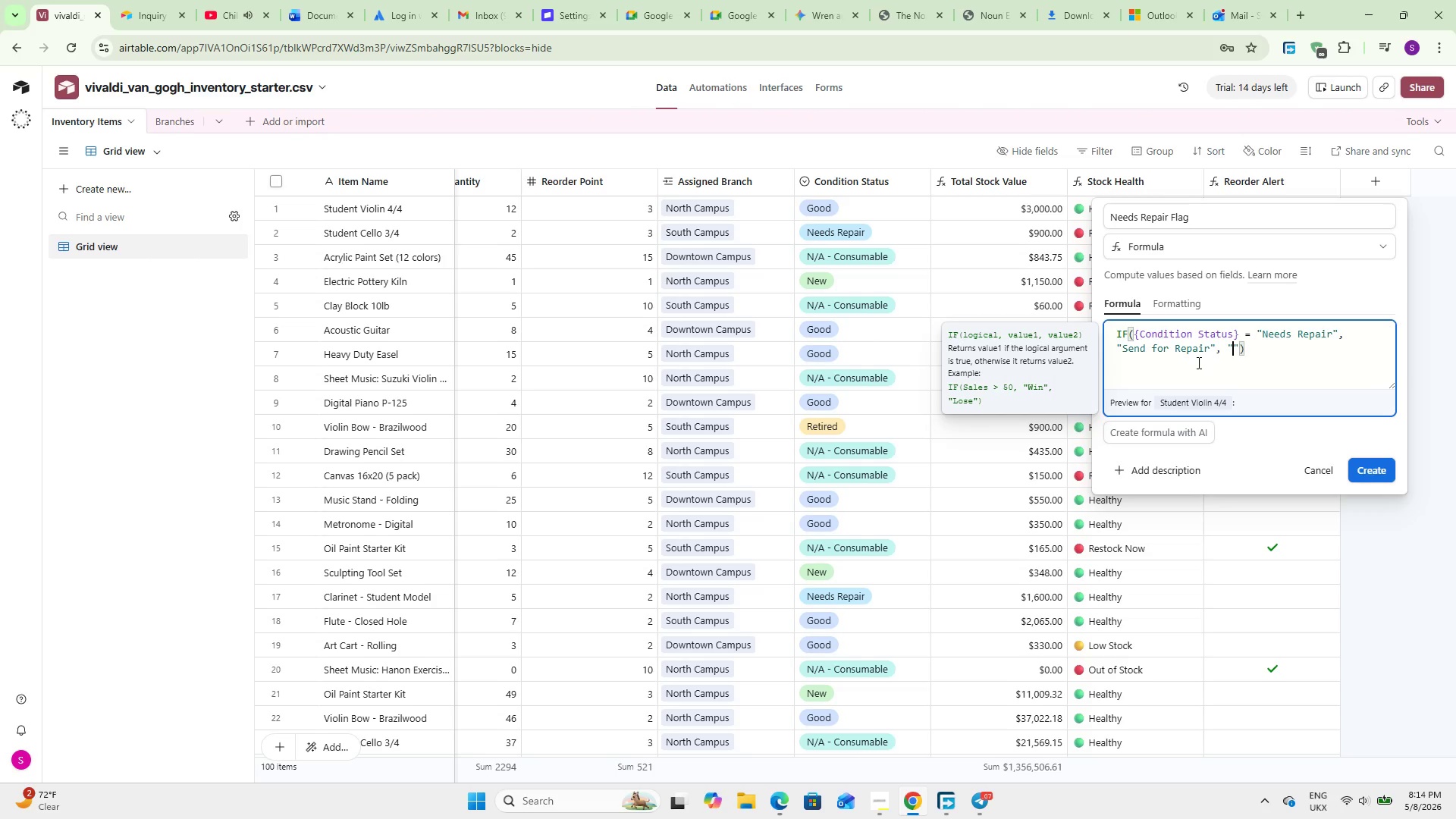 
wait(81.25)
 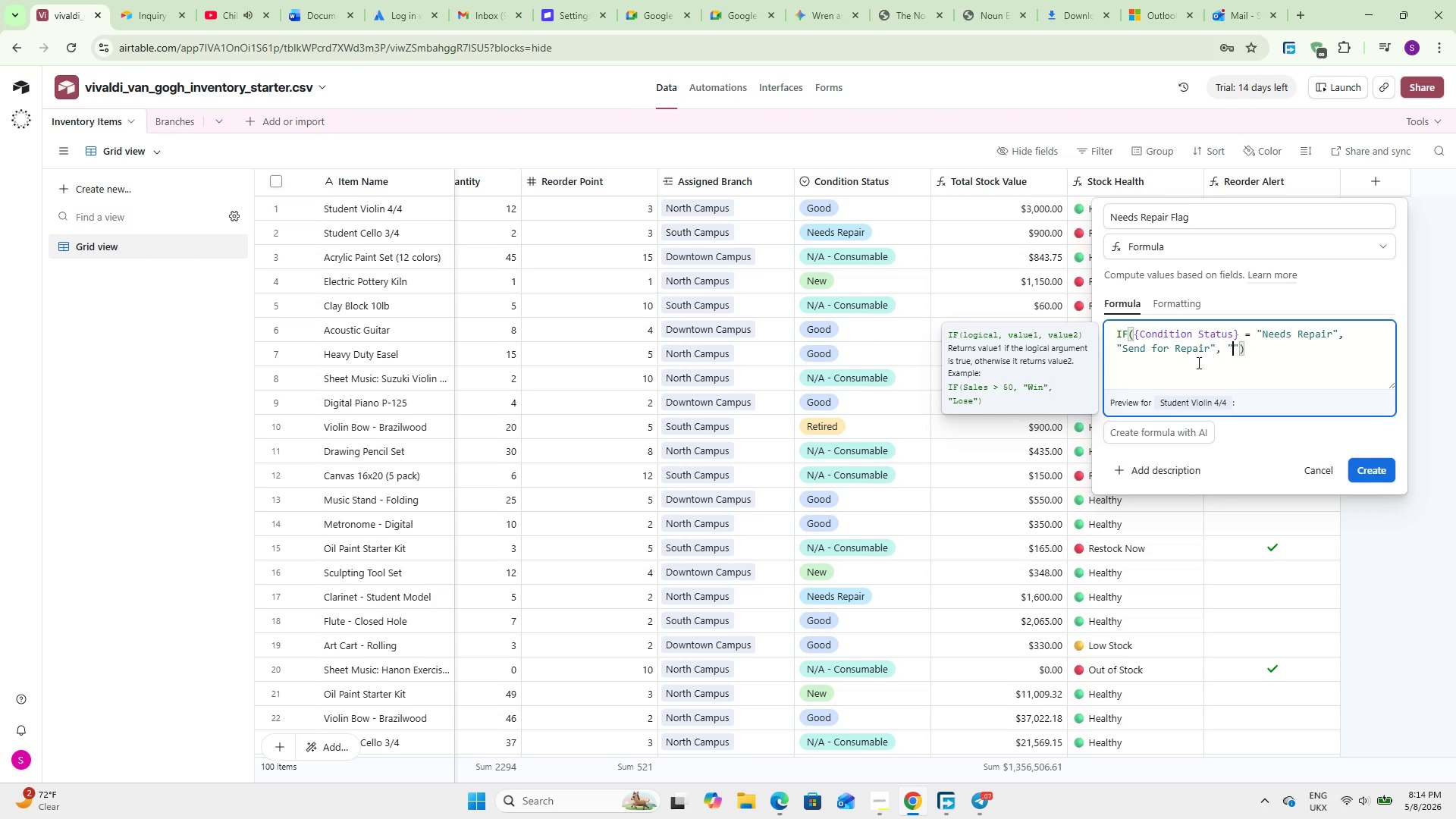 
left_click([1359, 469])
 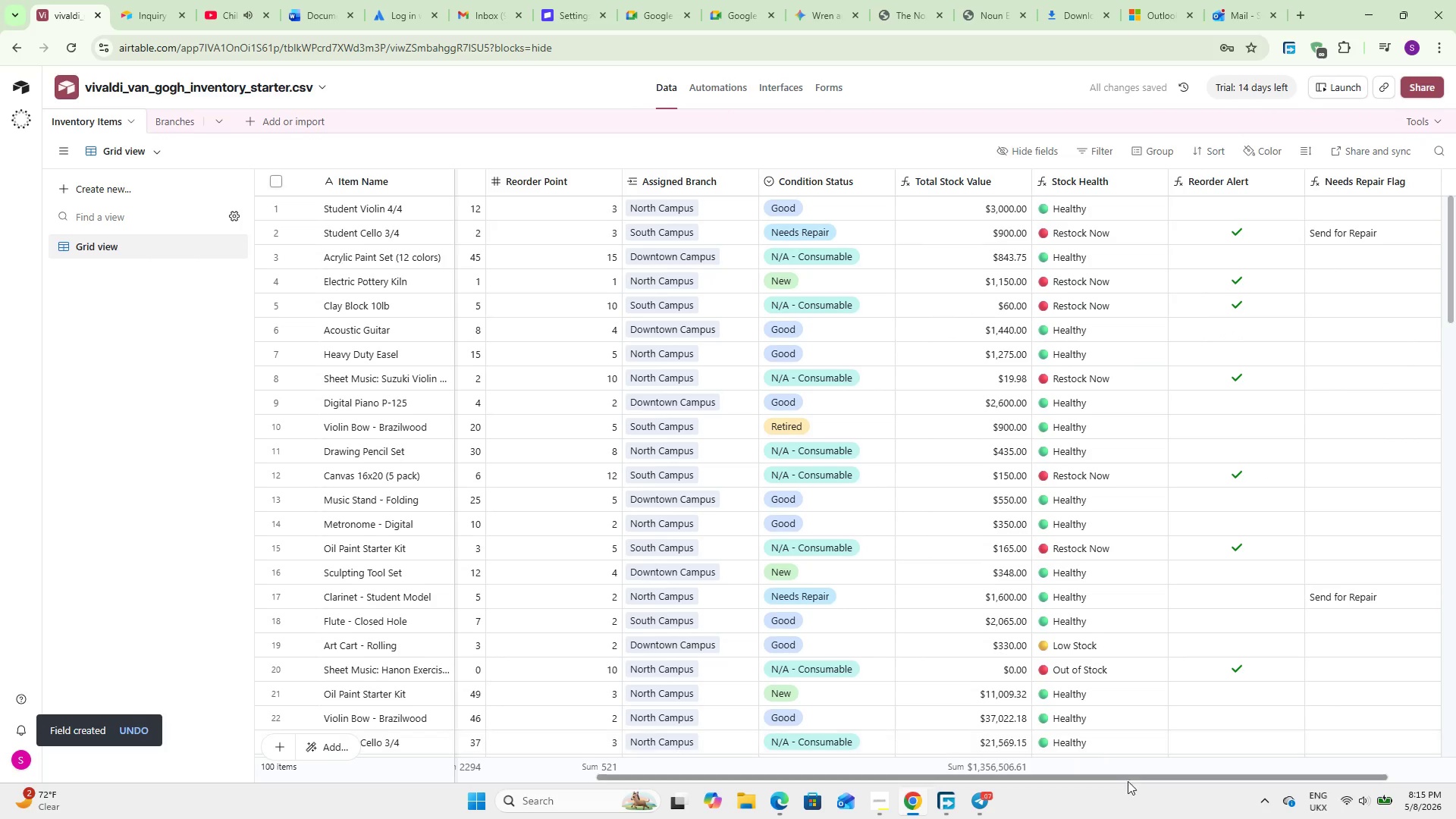 
left_click_drag(start_coordinate=[1109, 773], to_coordinate=[1185, 769])
 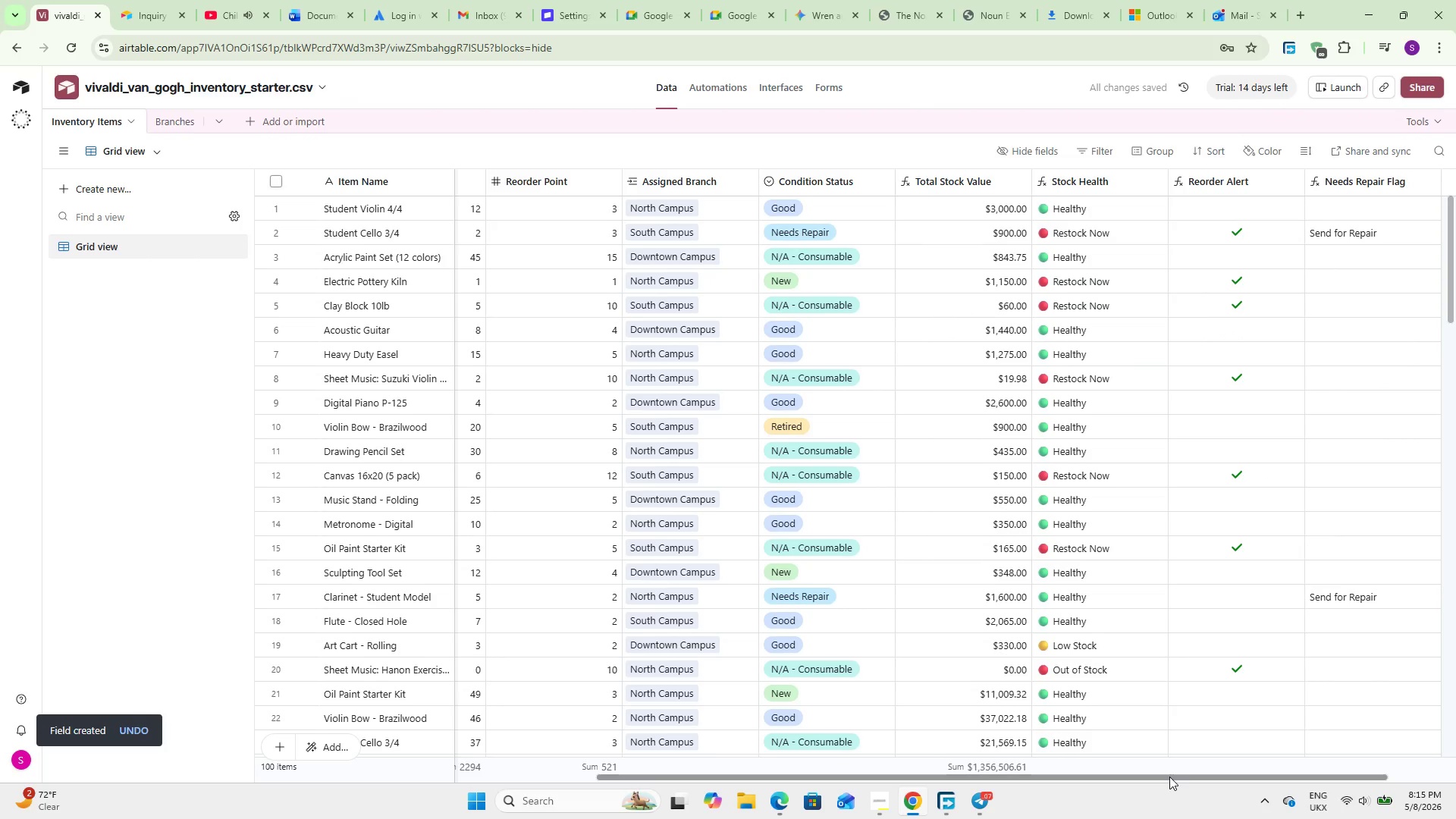 
left_click_drag(start_coordinate=[1169, 777], to_coordinate=[1234, 767])
 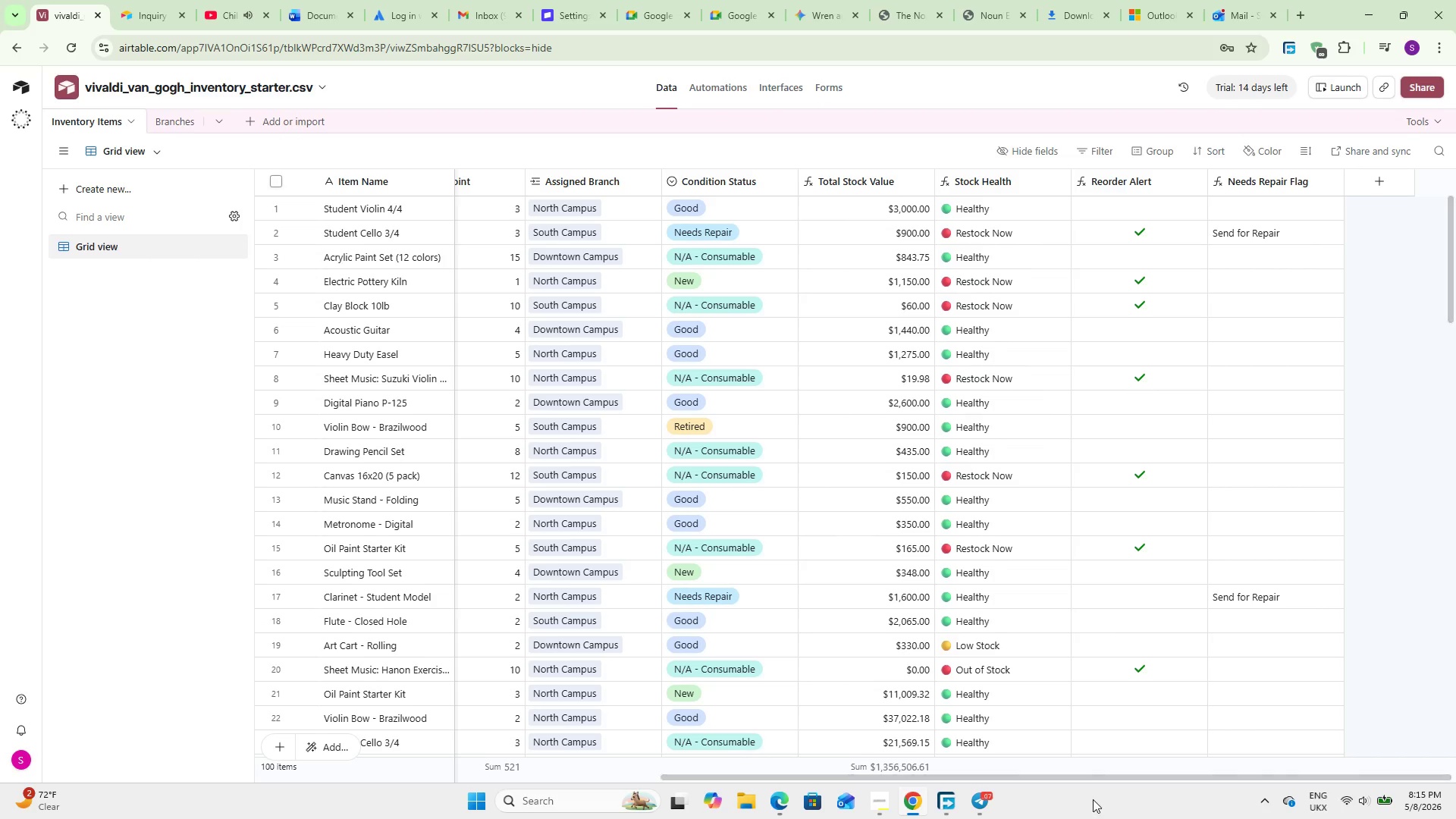 
wait(53.86)
 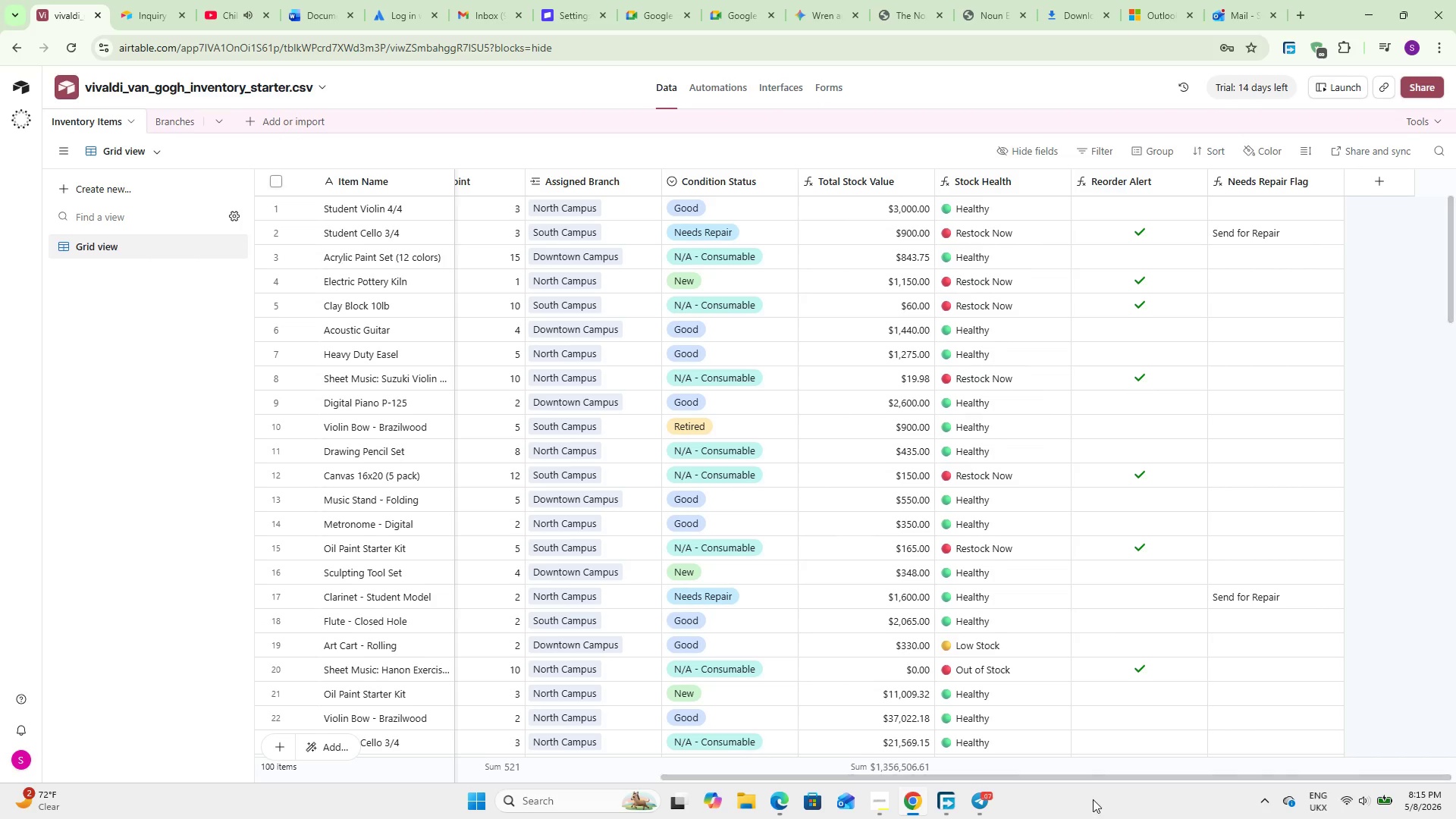 
left_click([1100, 780])
 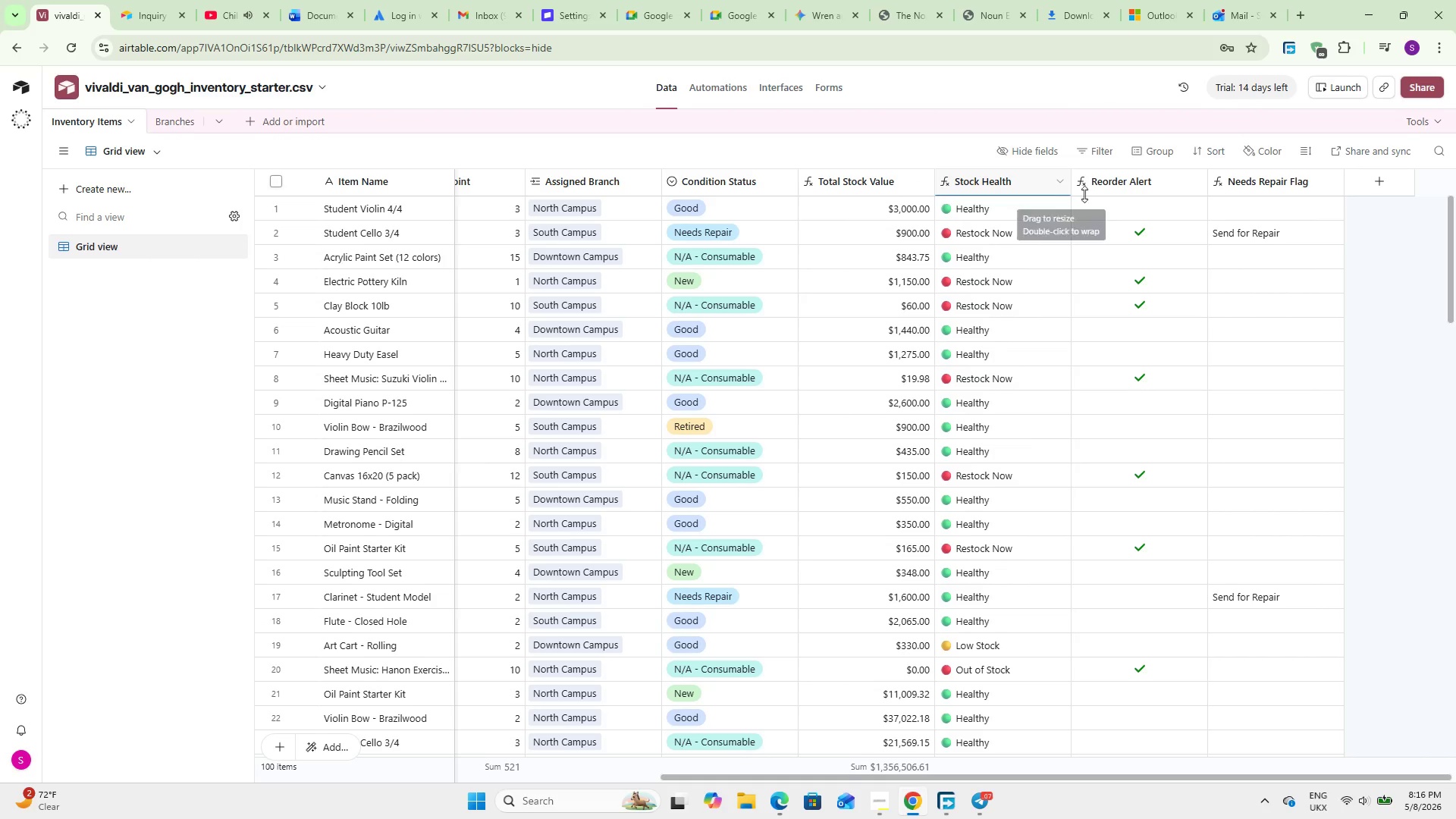 
mouse_move([1256, 209])
 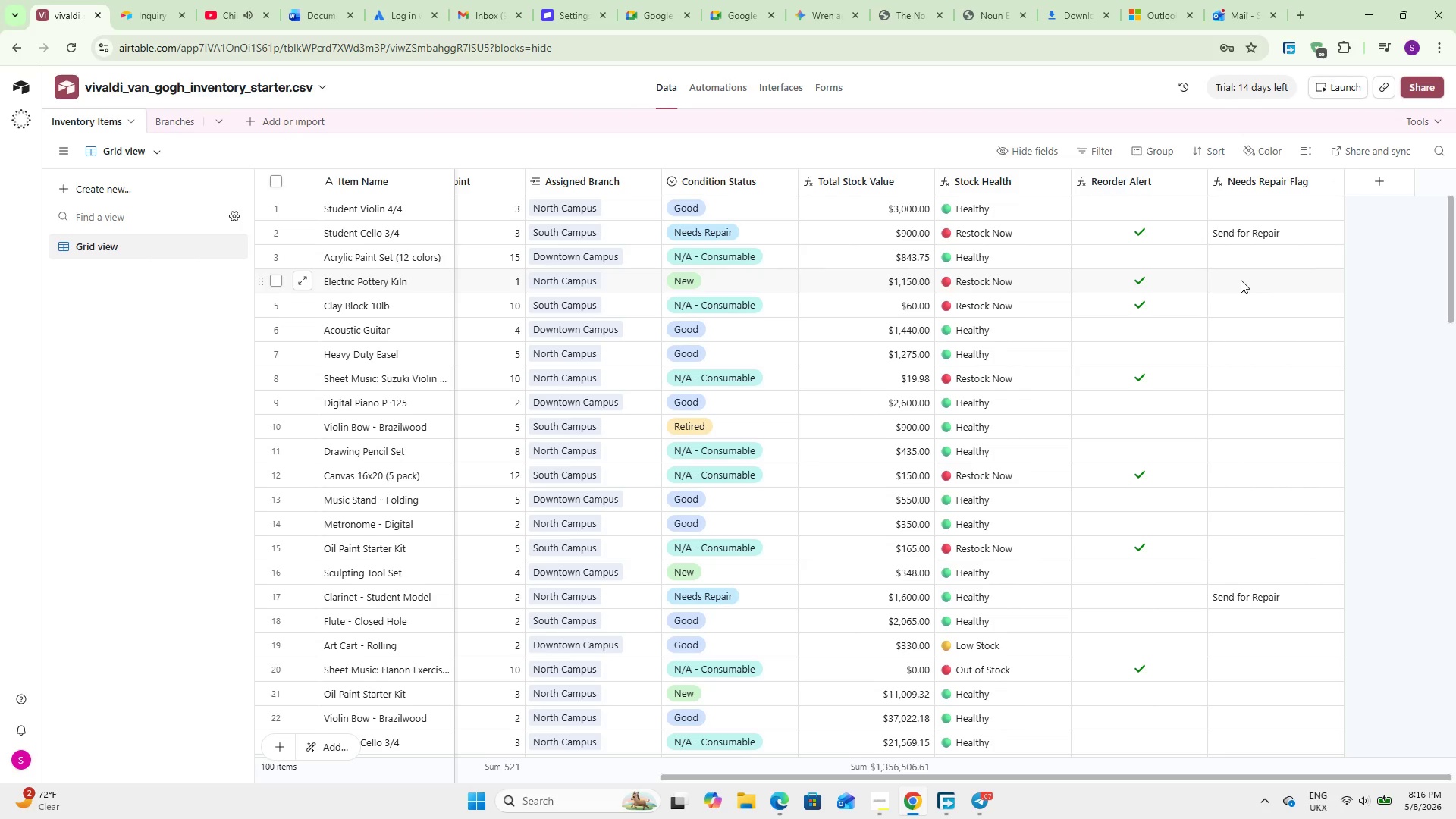 
wait(9.22)
 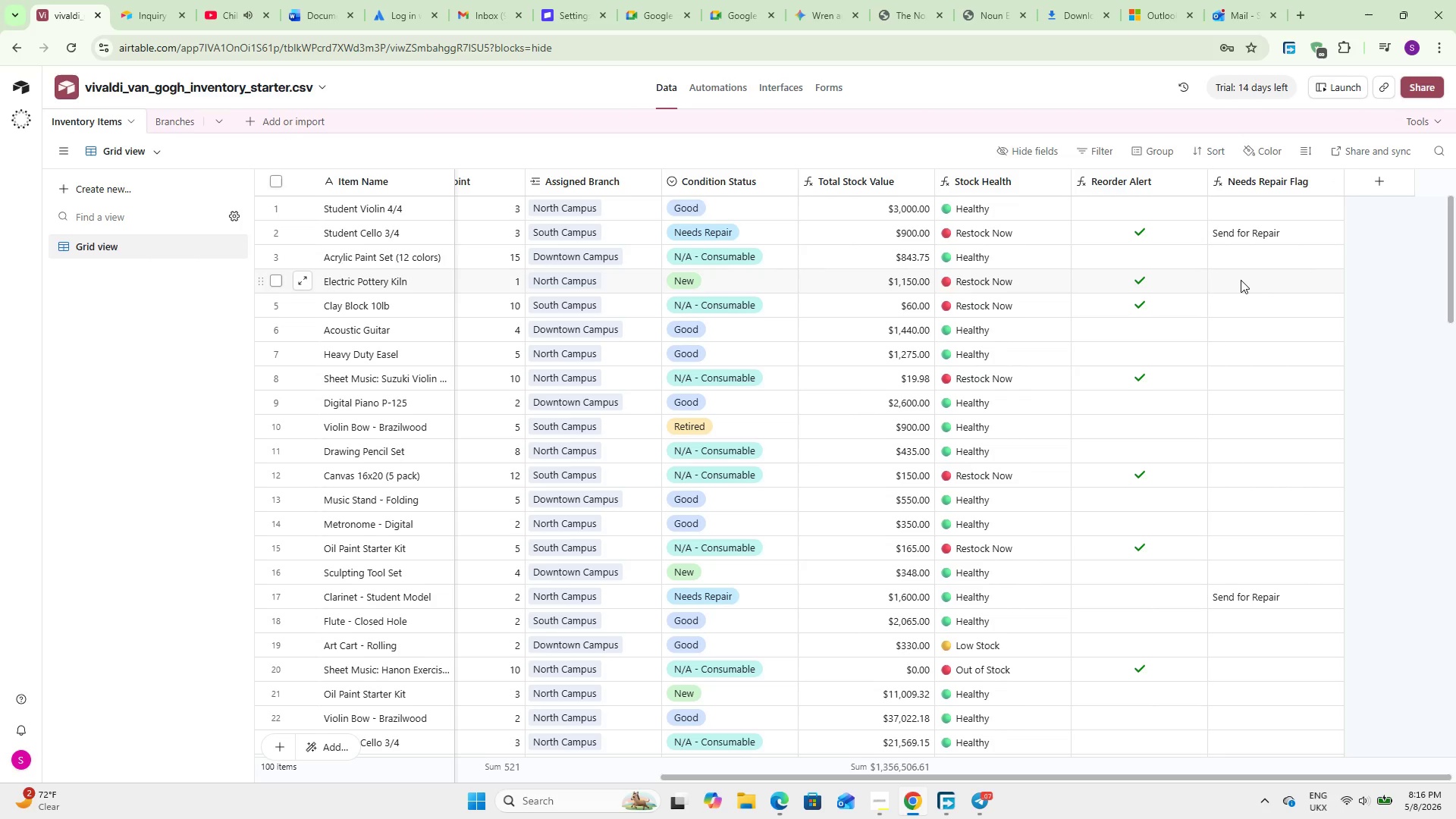 
double_click([1109, 183])
 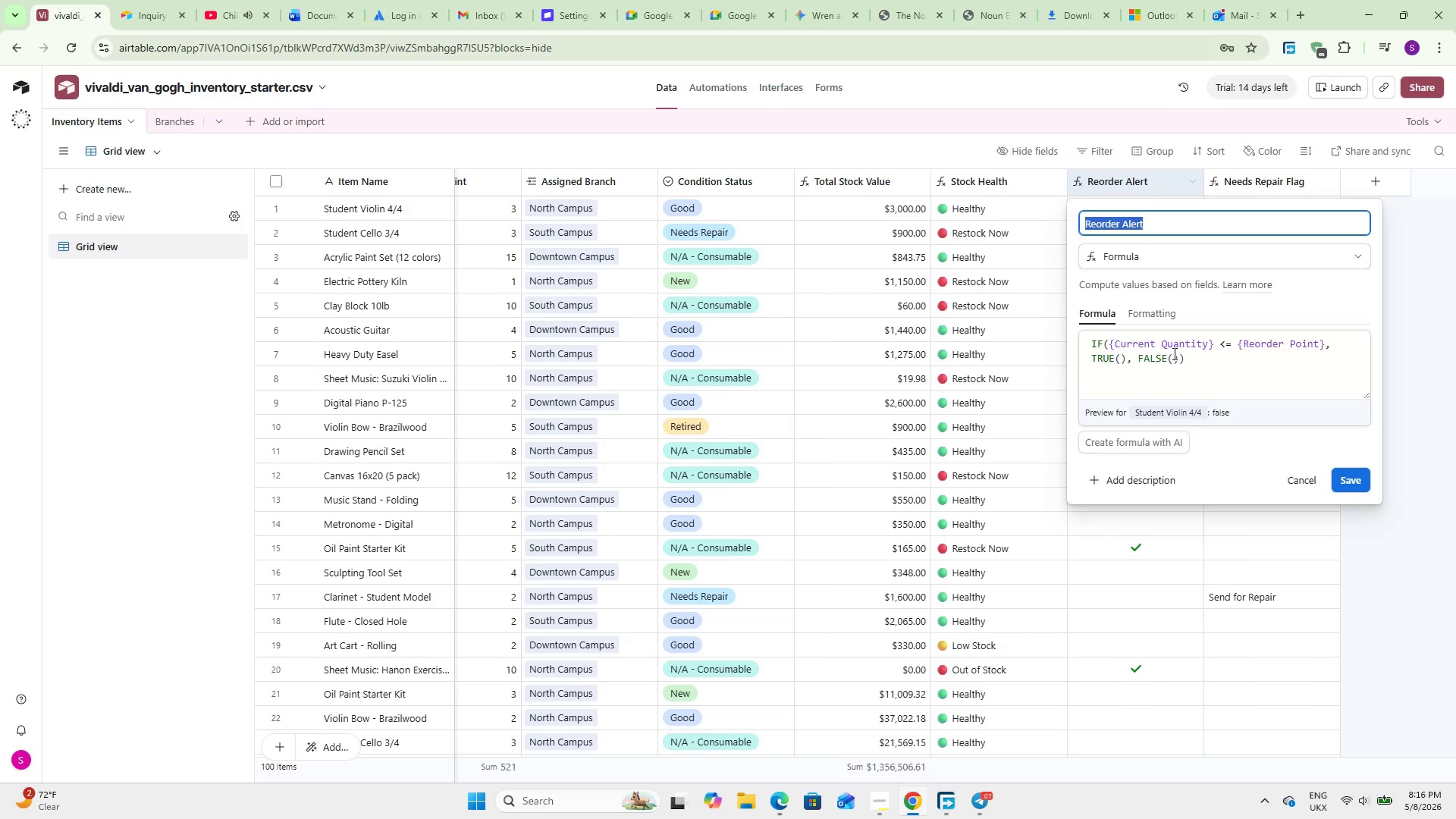 
left_click([1173, 353])
 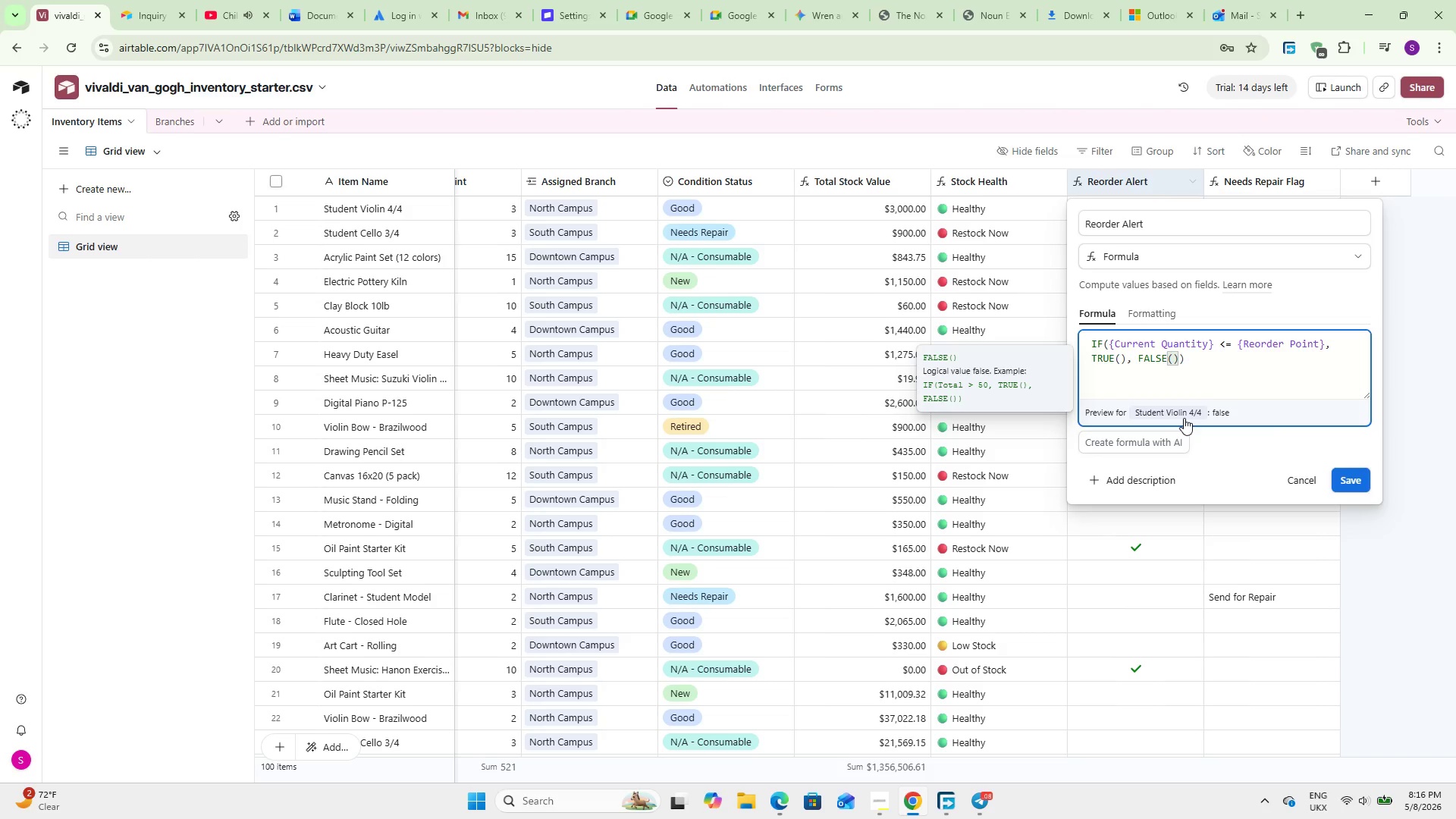 
key(ArrowRight)
 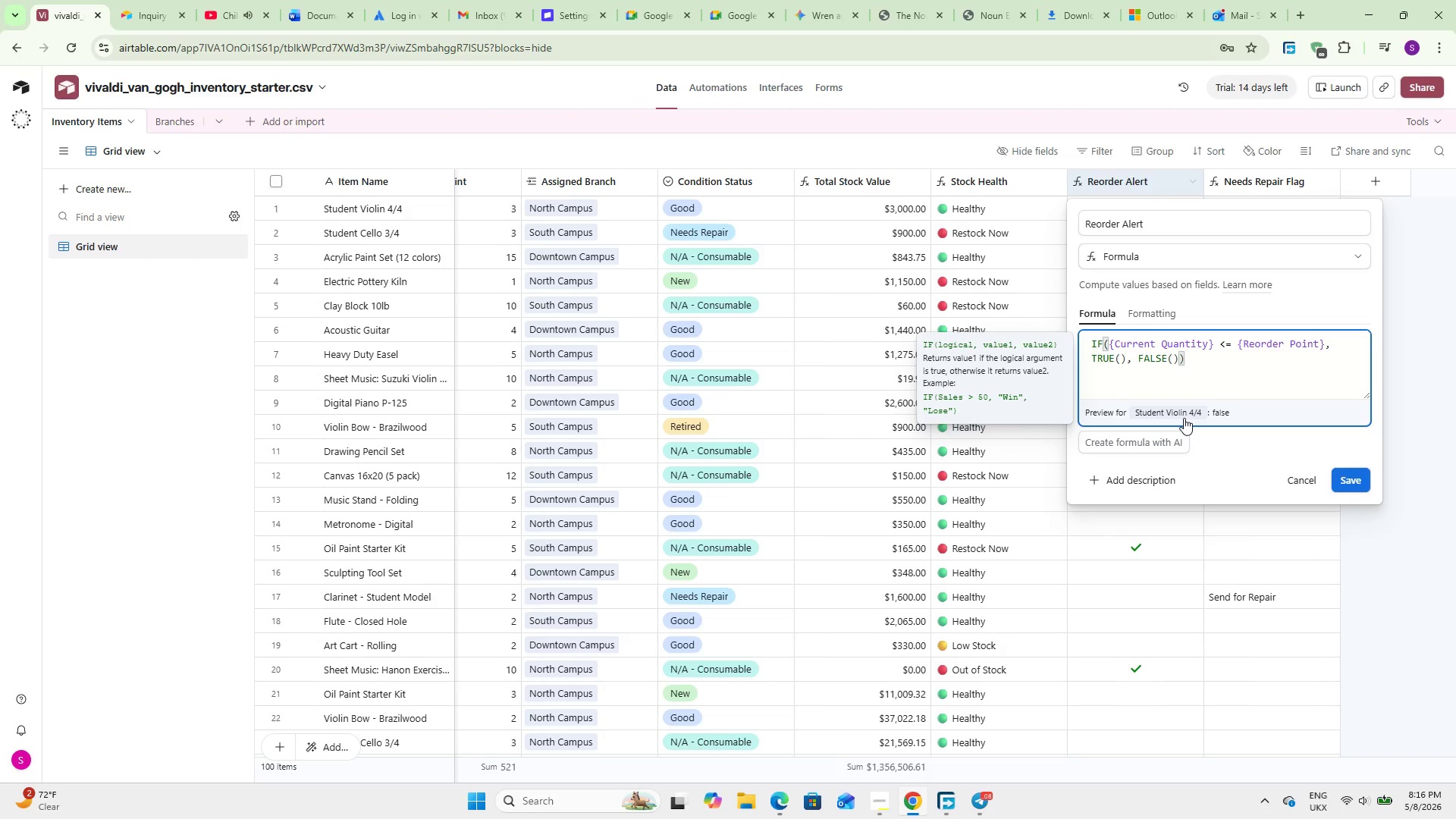 
key(Backspace)
 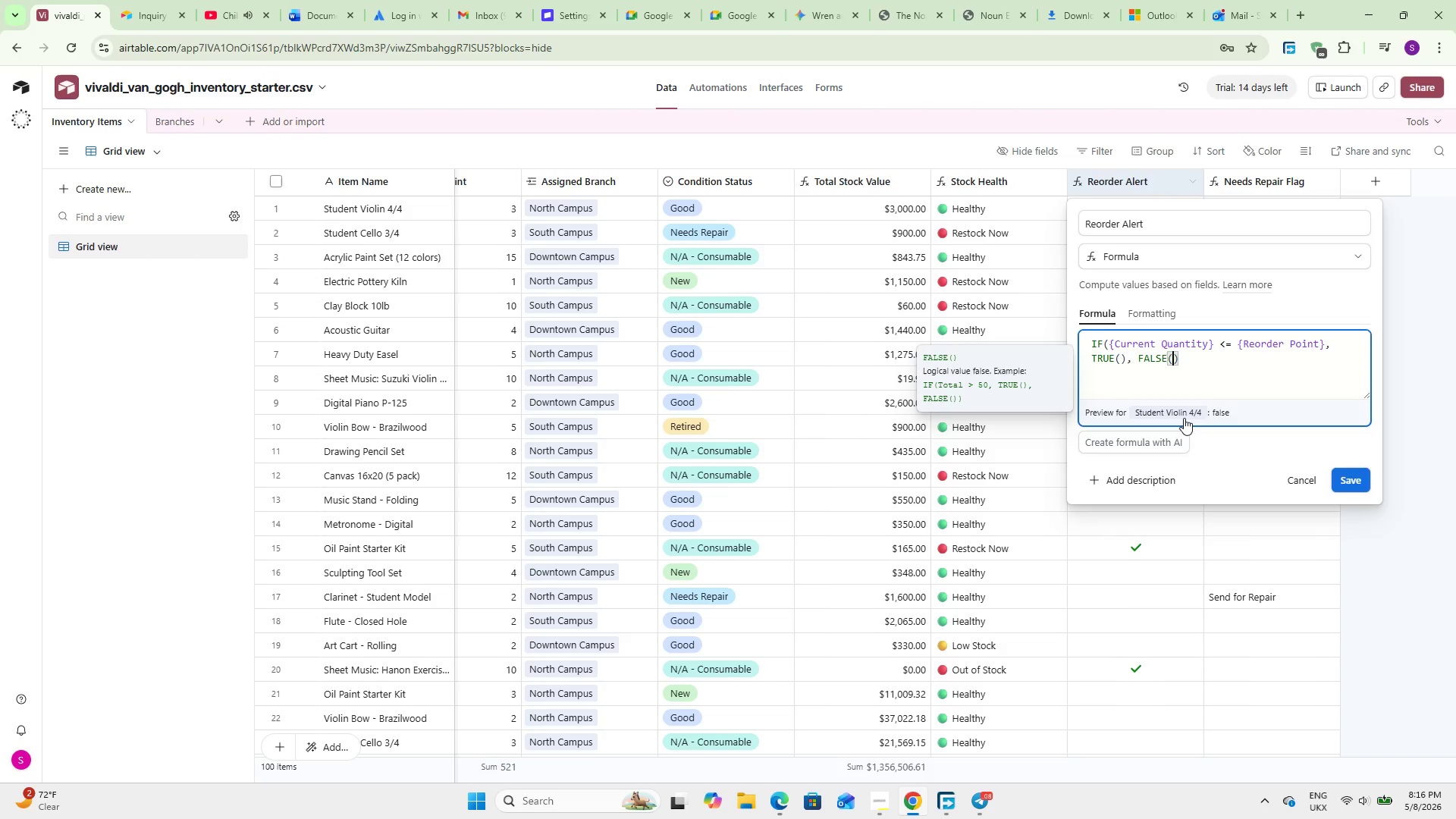 
key(Backspace)
 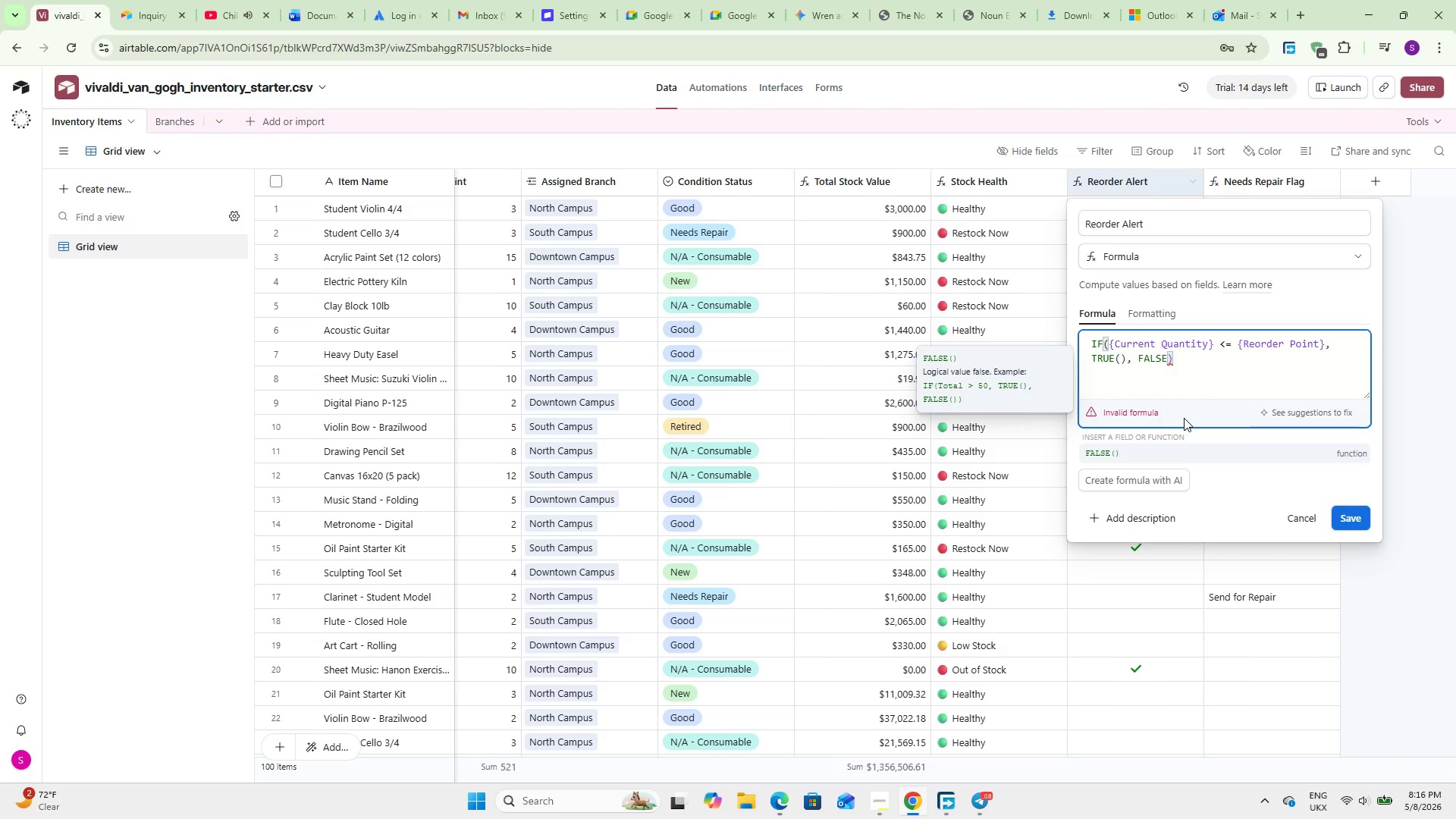 
key(Shift+ArrowLeft)
 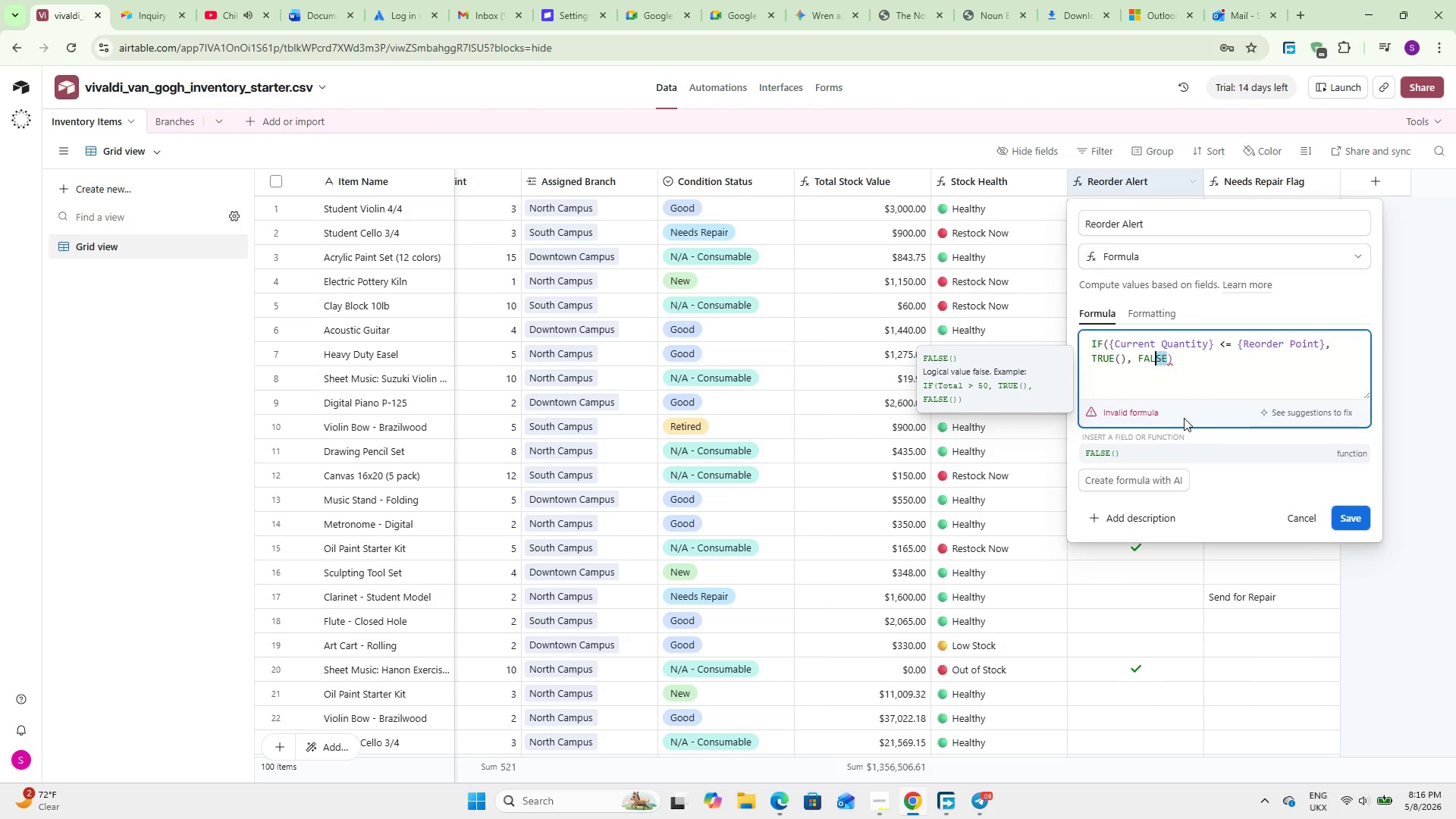 
key(Shift+ArrowLeft)
 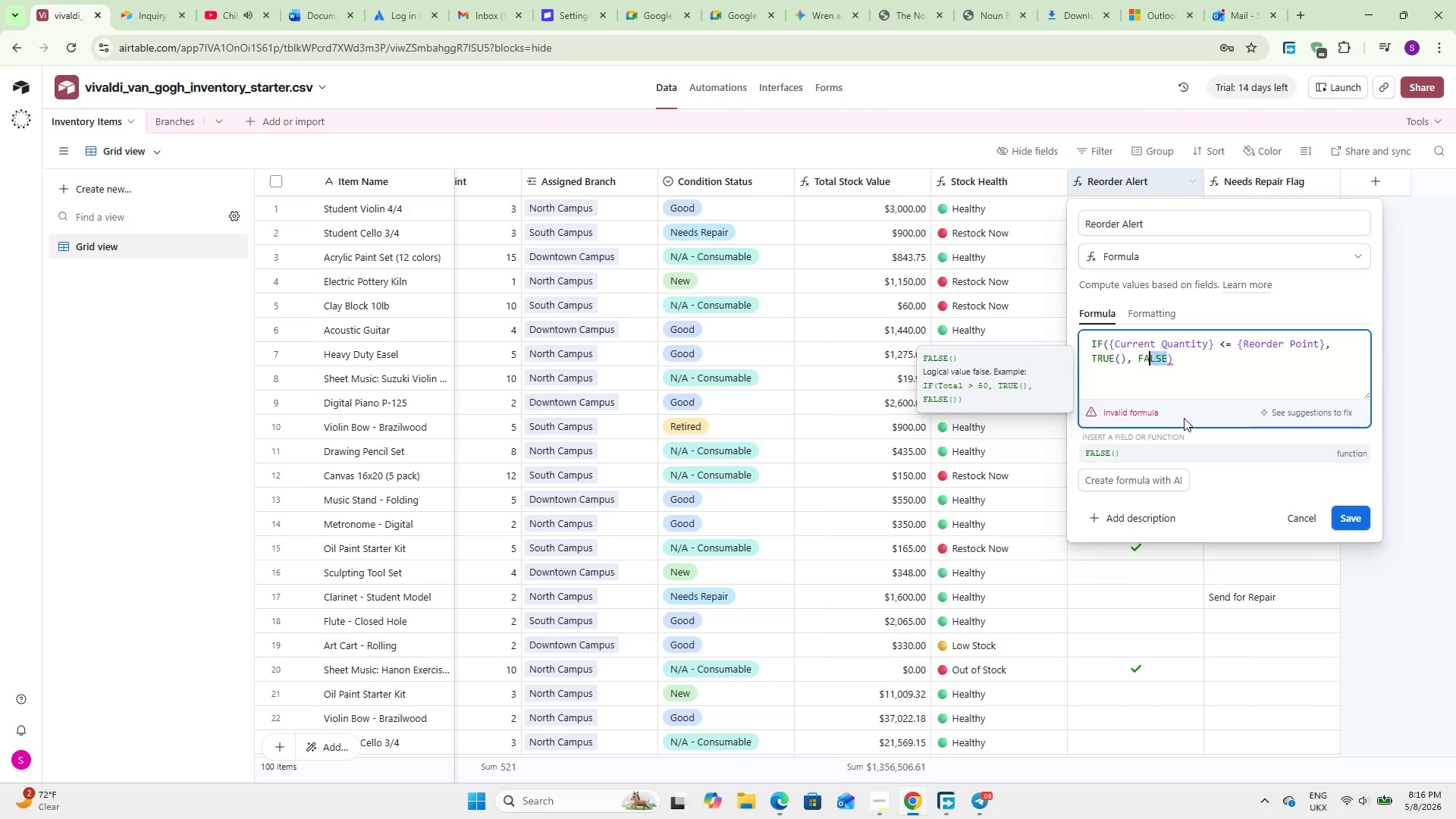 
key(Shift+ArrowLeft)
 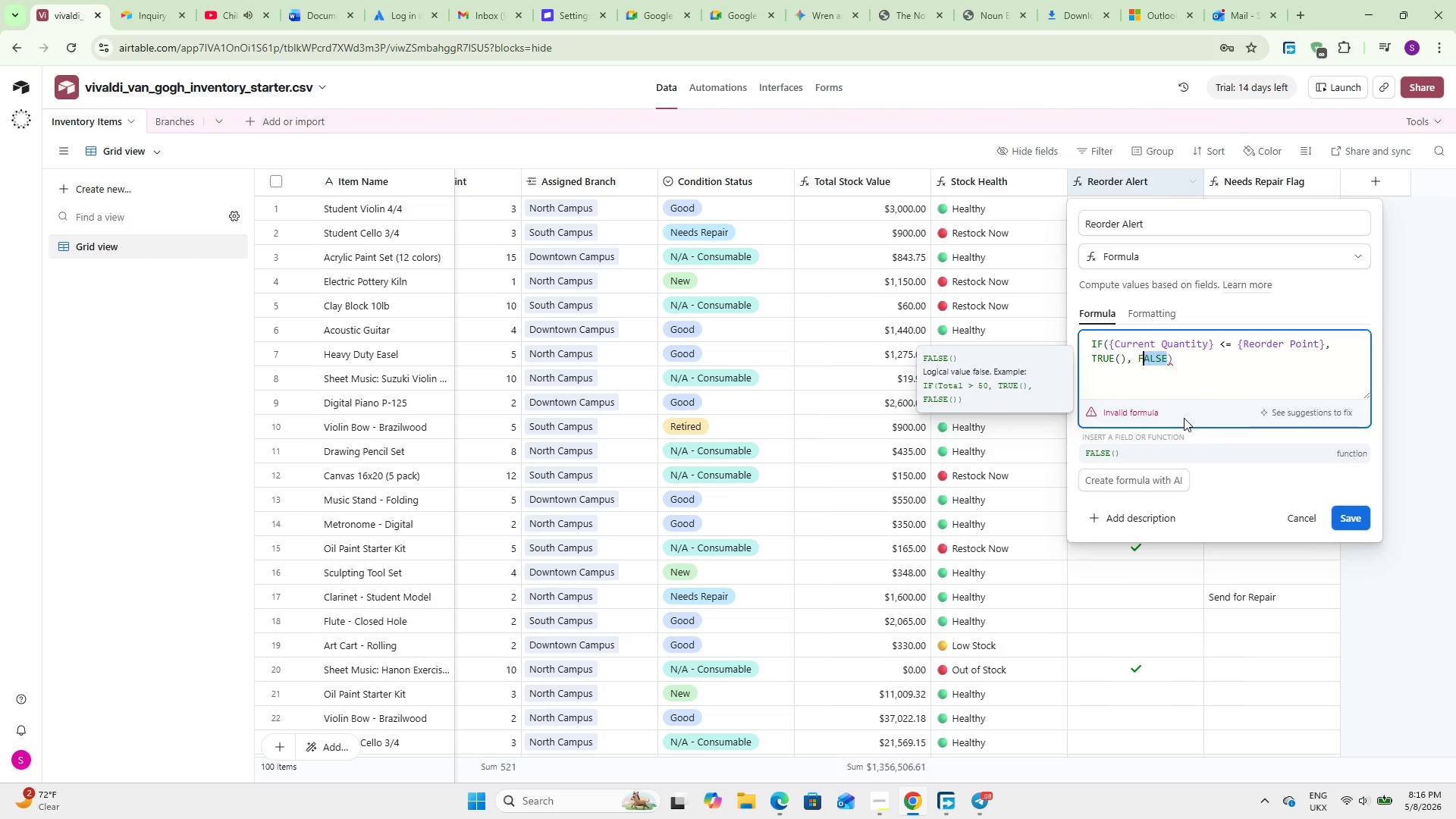 
key(Shift+ArrowLeft)
 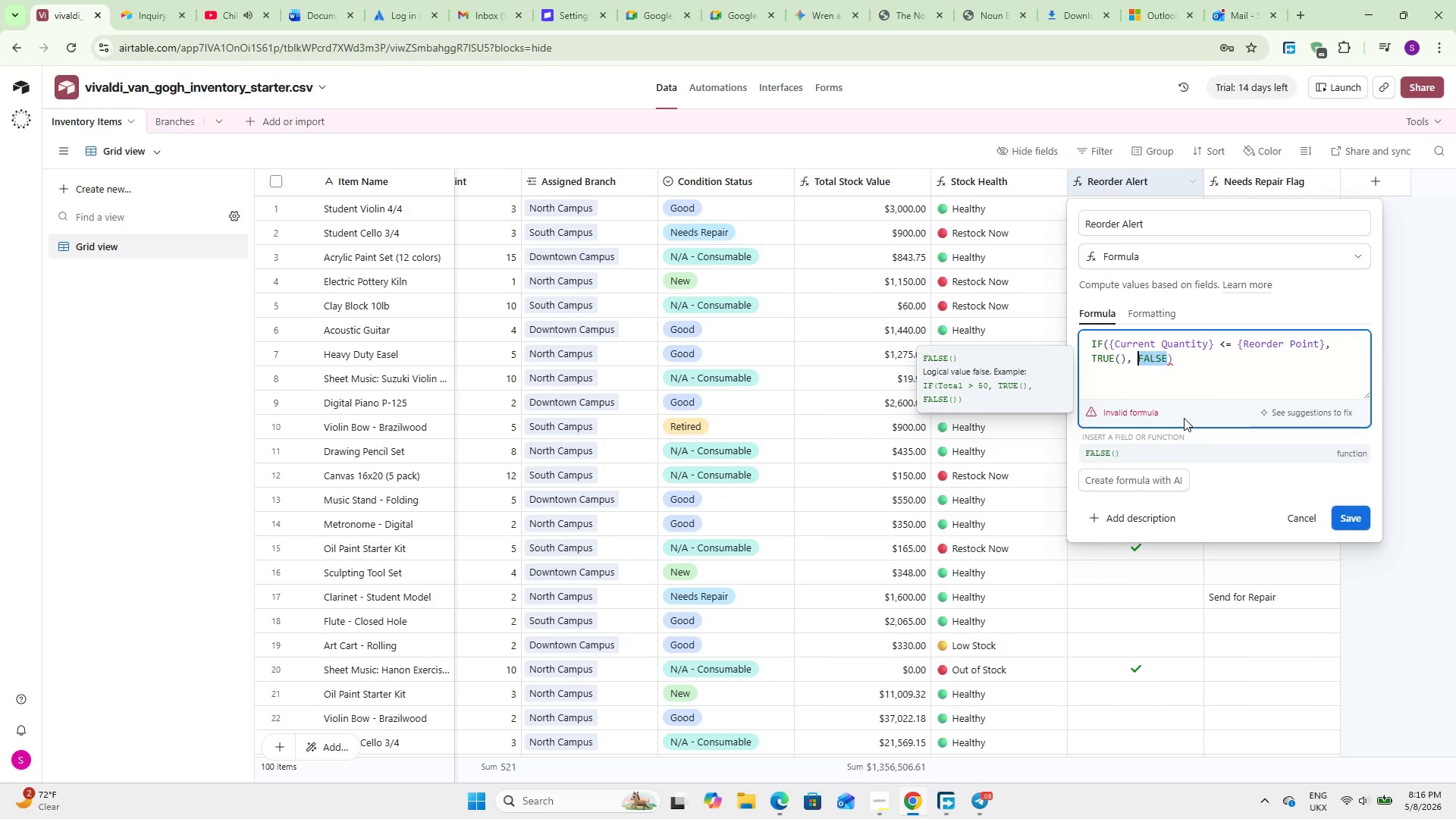 
key(Shift+ArrowLeft)
 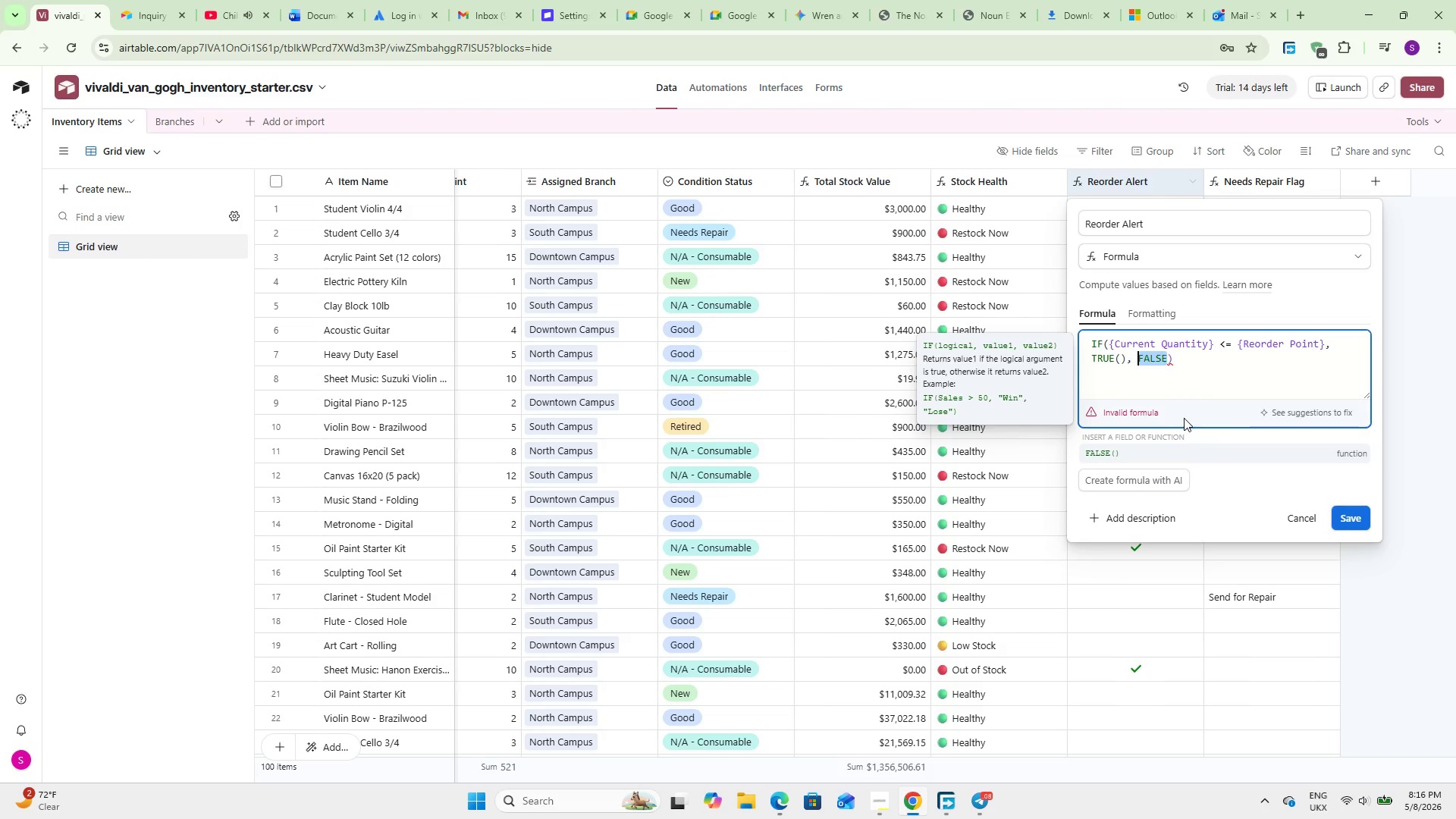 
key(Shift+2)
 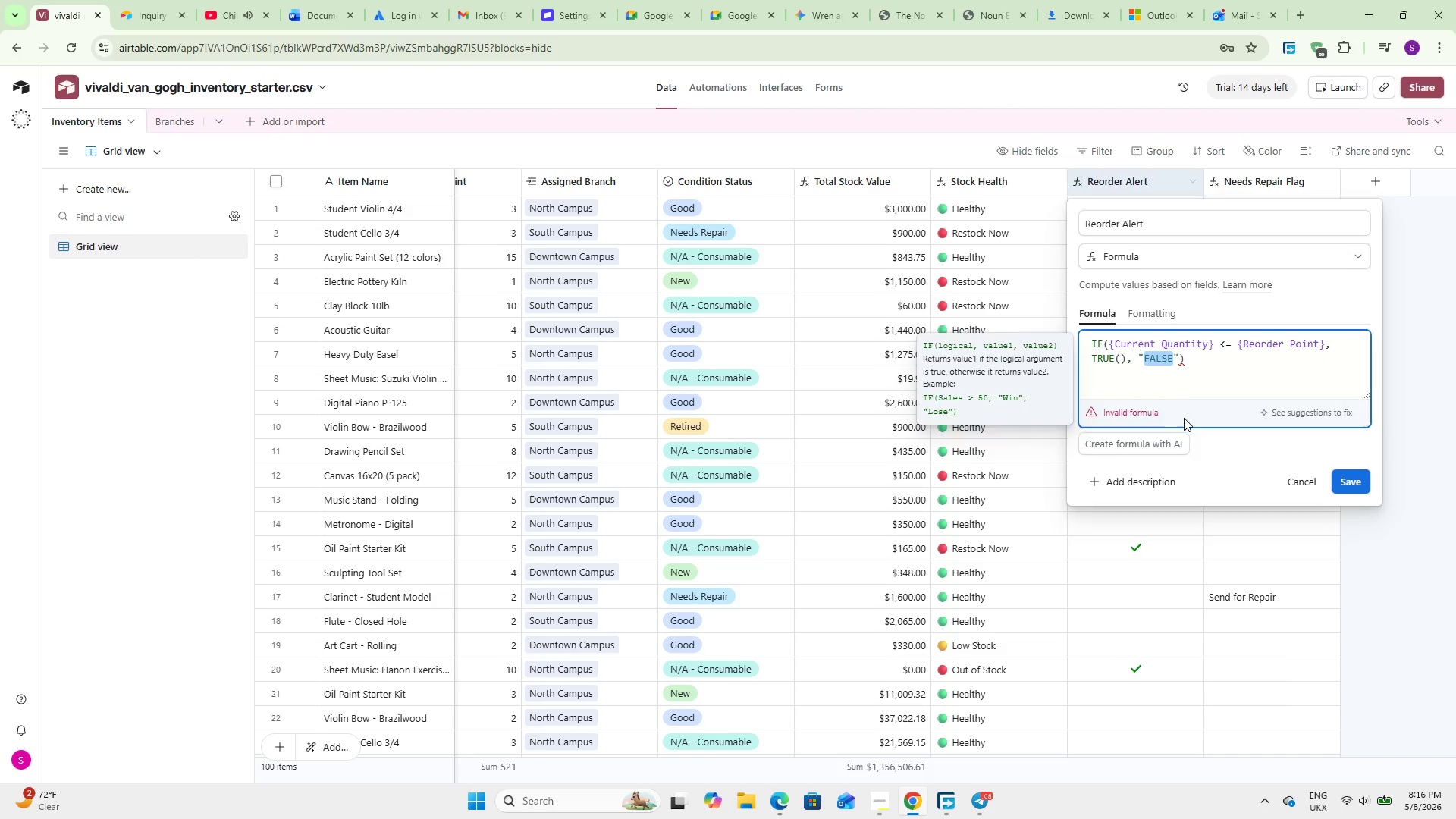 
key(ArrowLeft)
 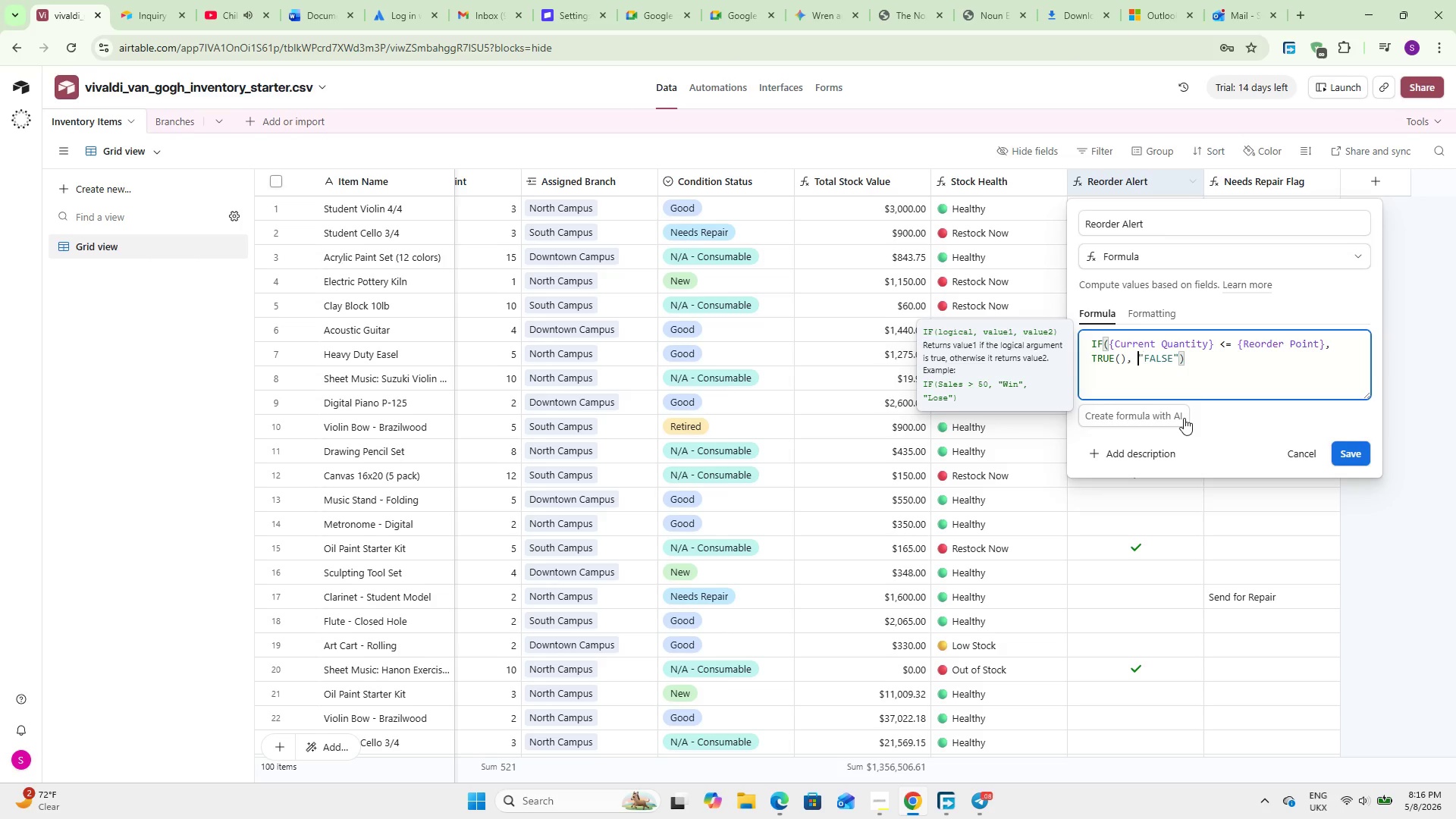 
key(ArrowLeft)
 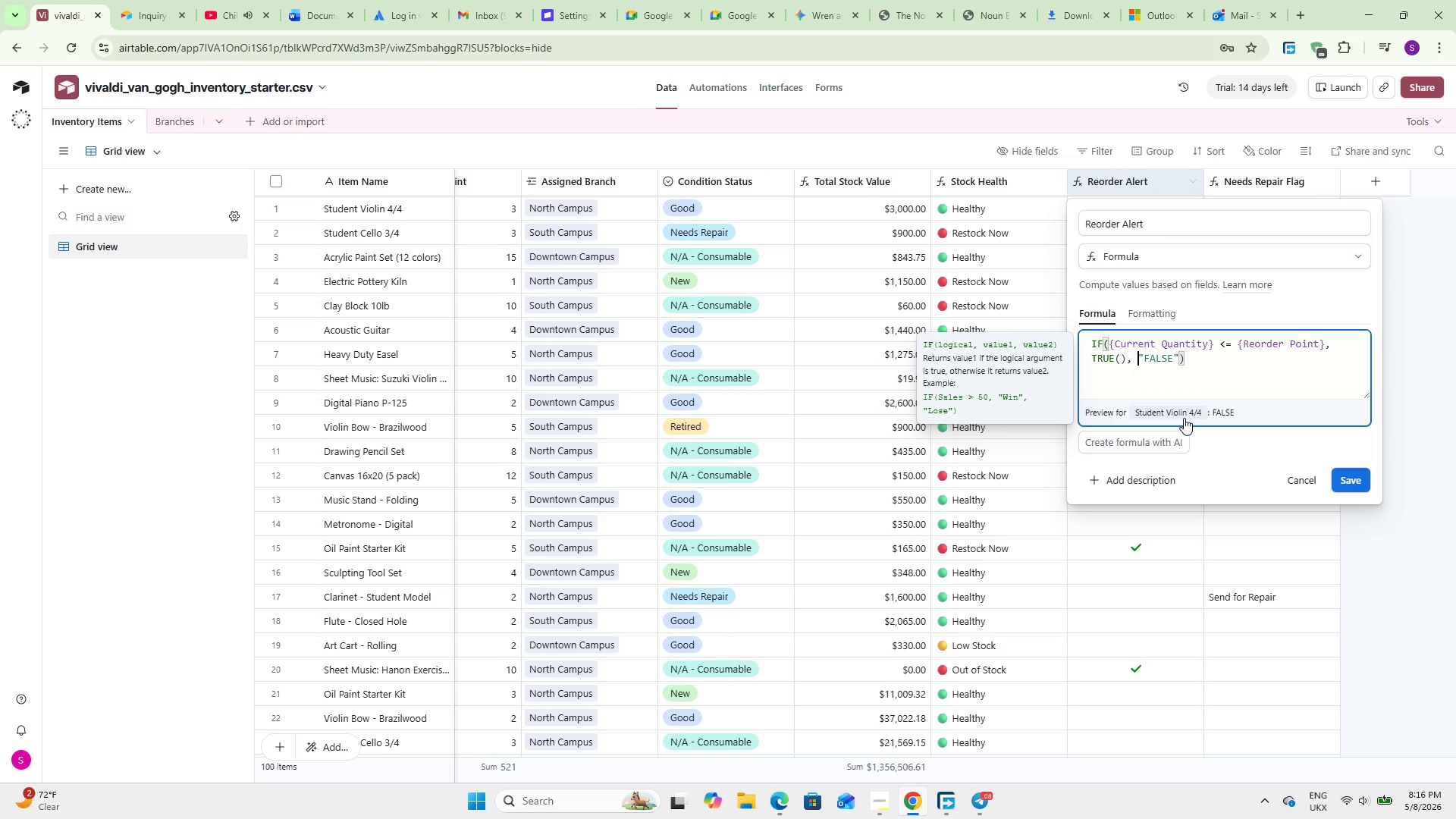 
key(ArrowLeft)
 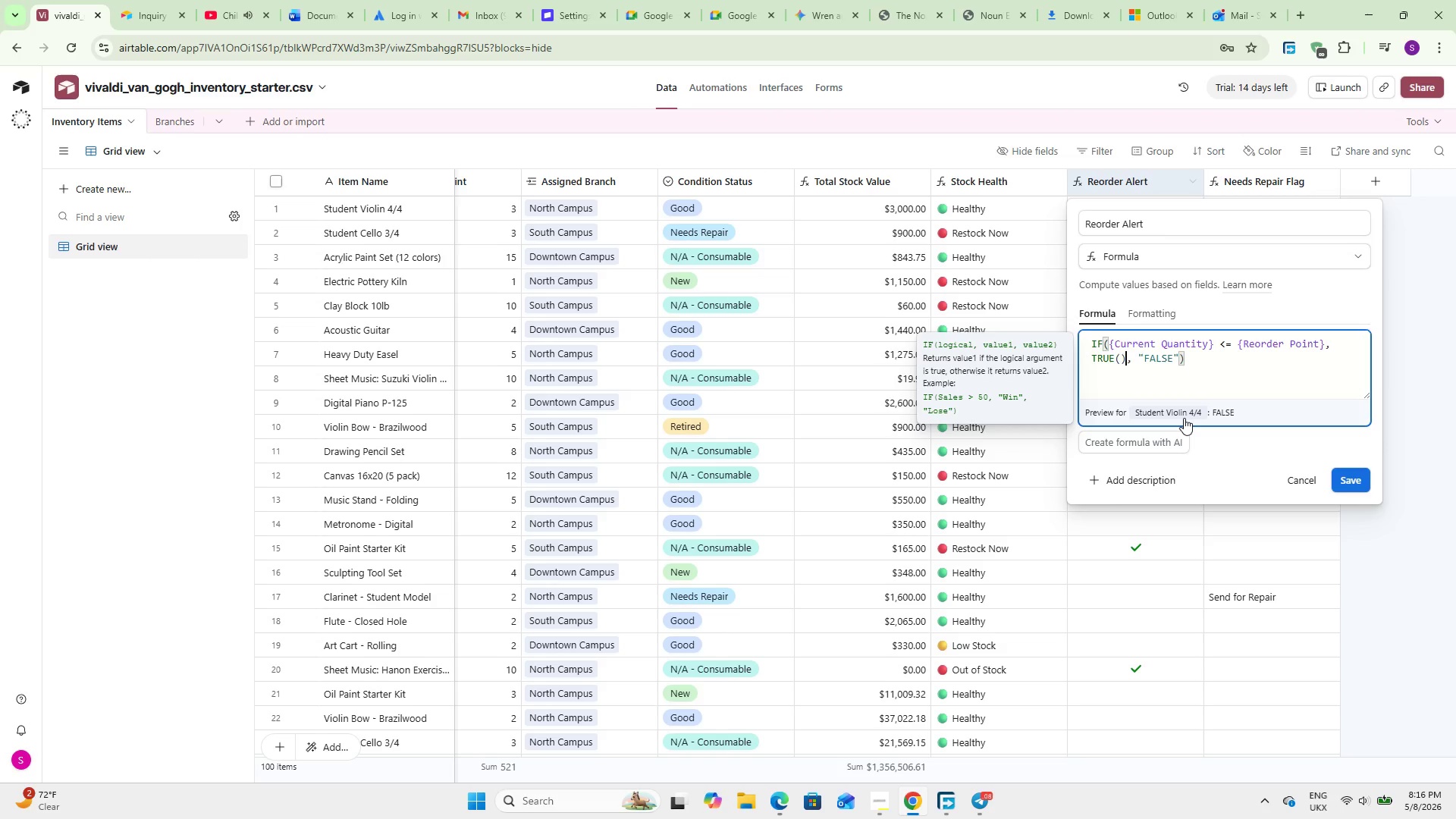 
key(ArrowLeft)
 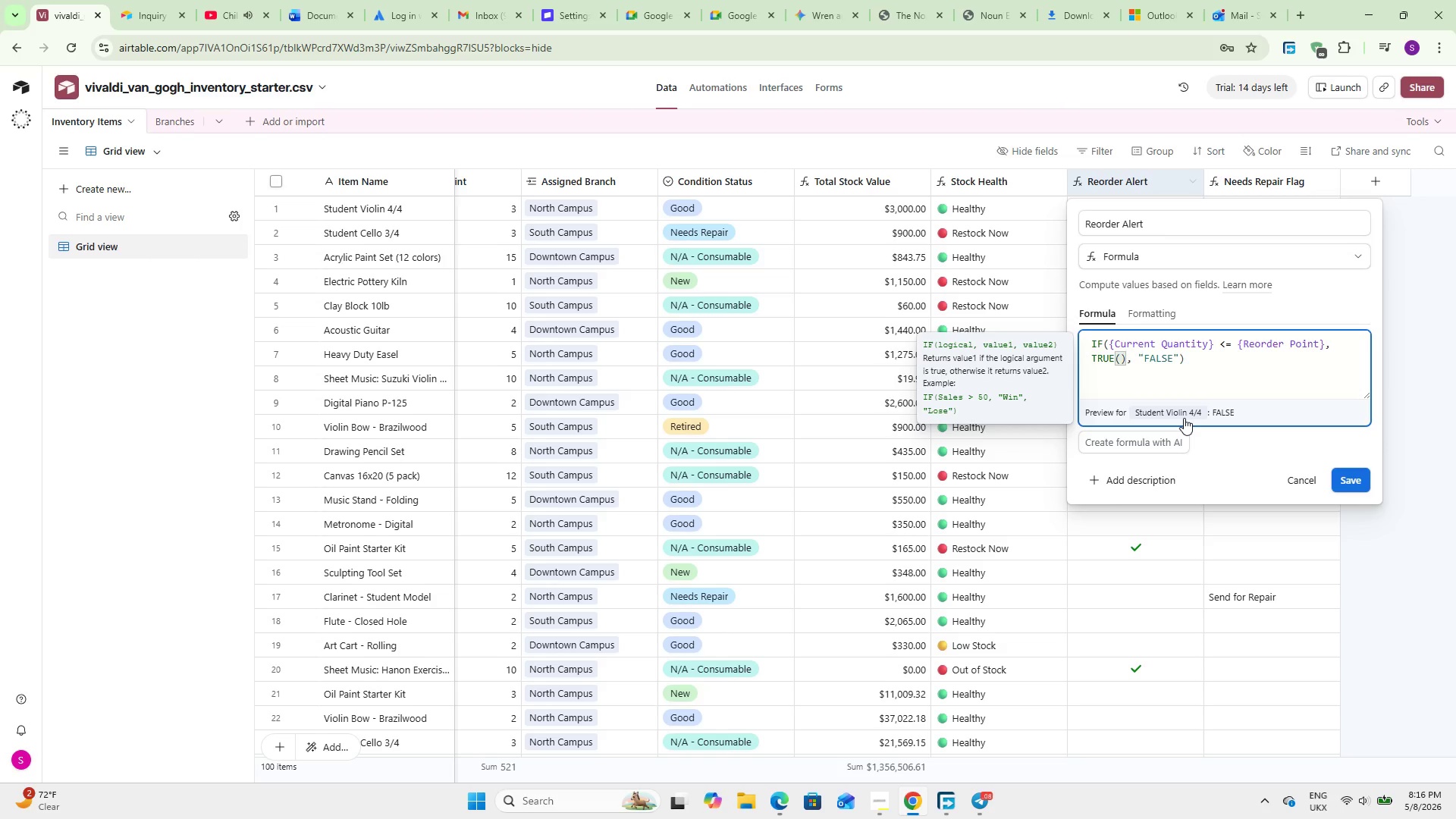 
key(Backspace)
 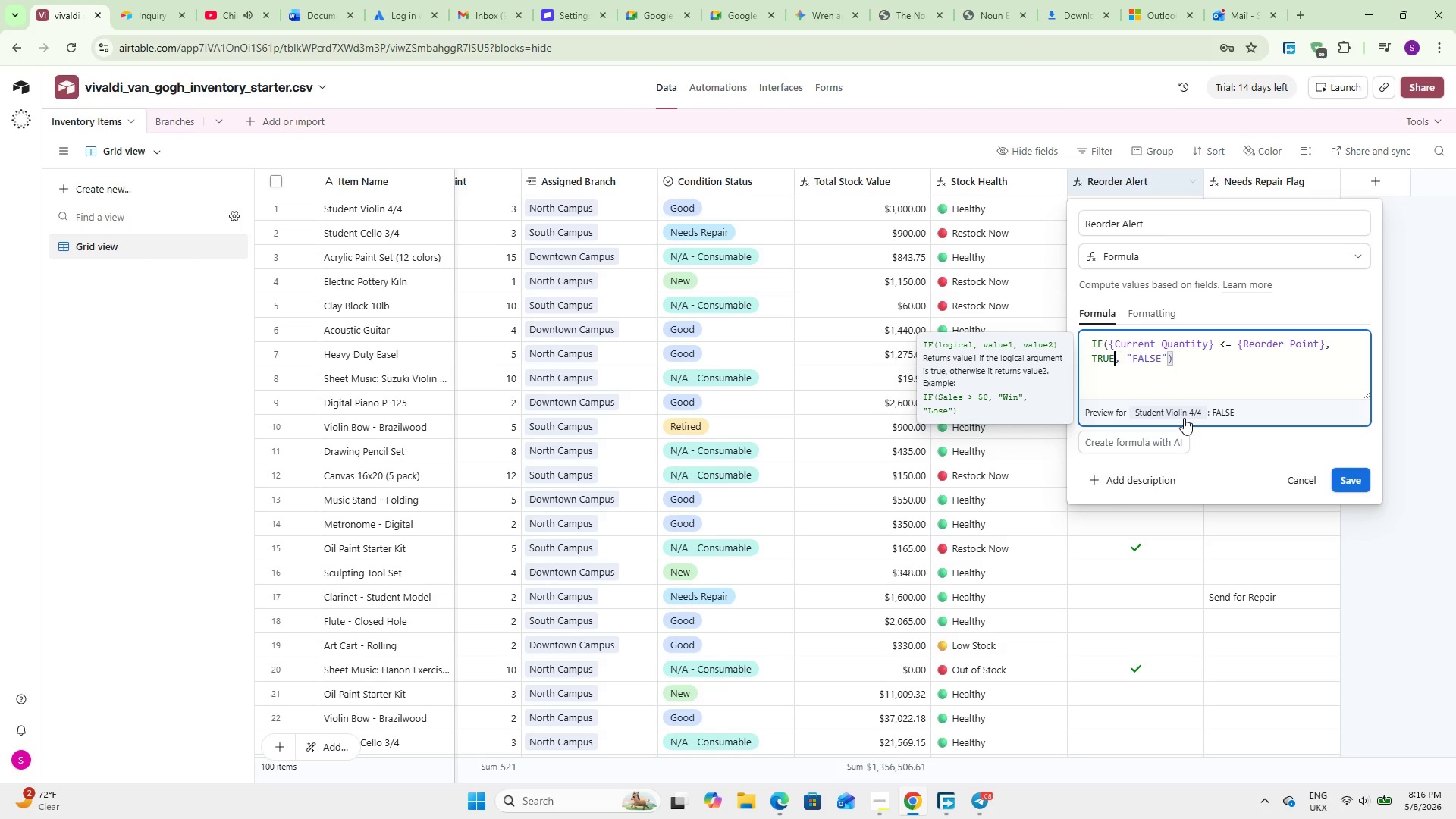 
key(Backspace)
 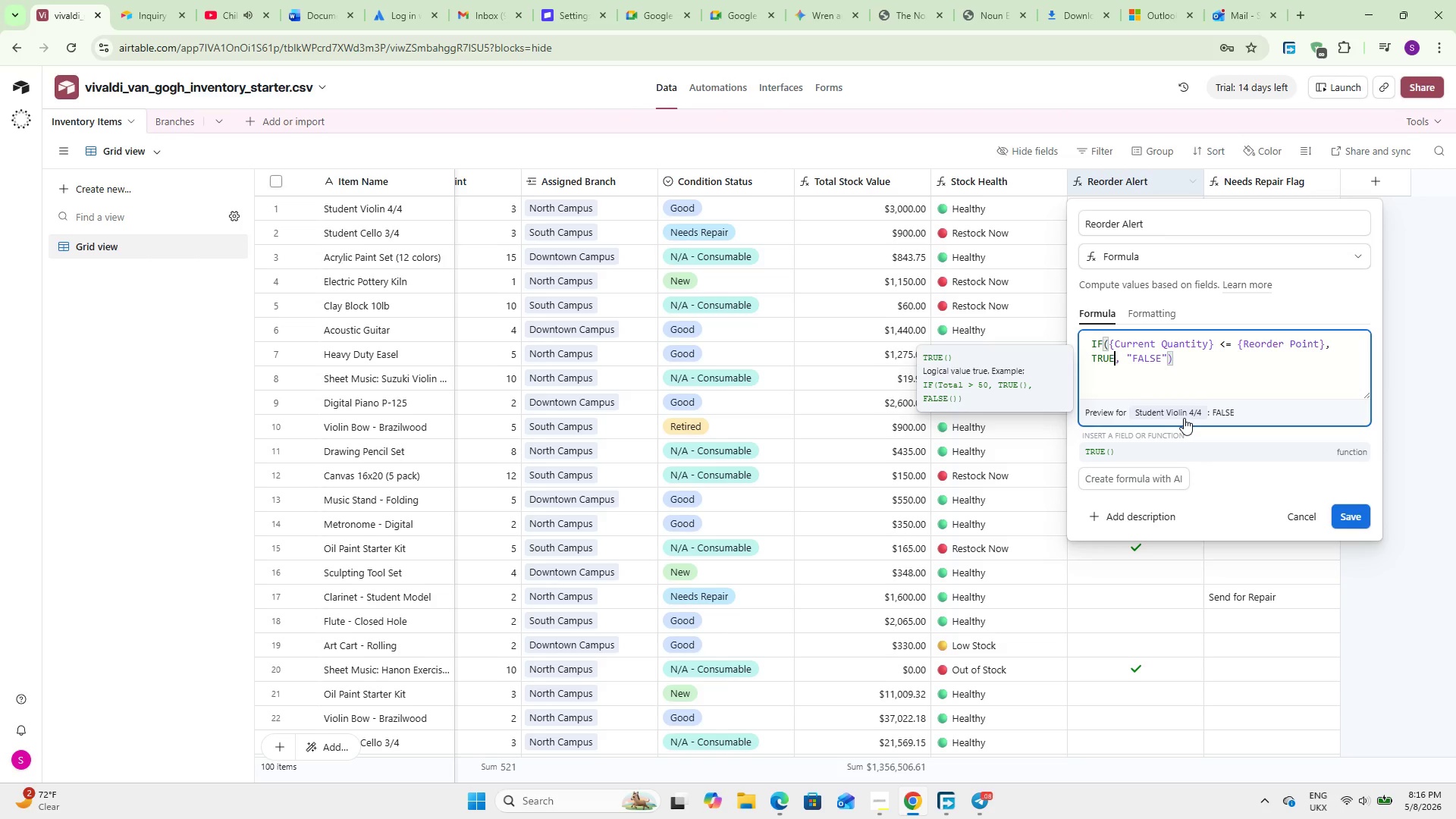 
key(Shift+ArrowLeft)
 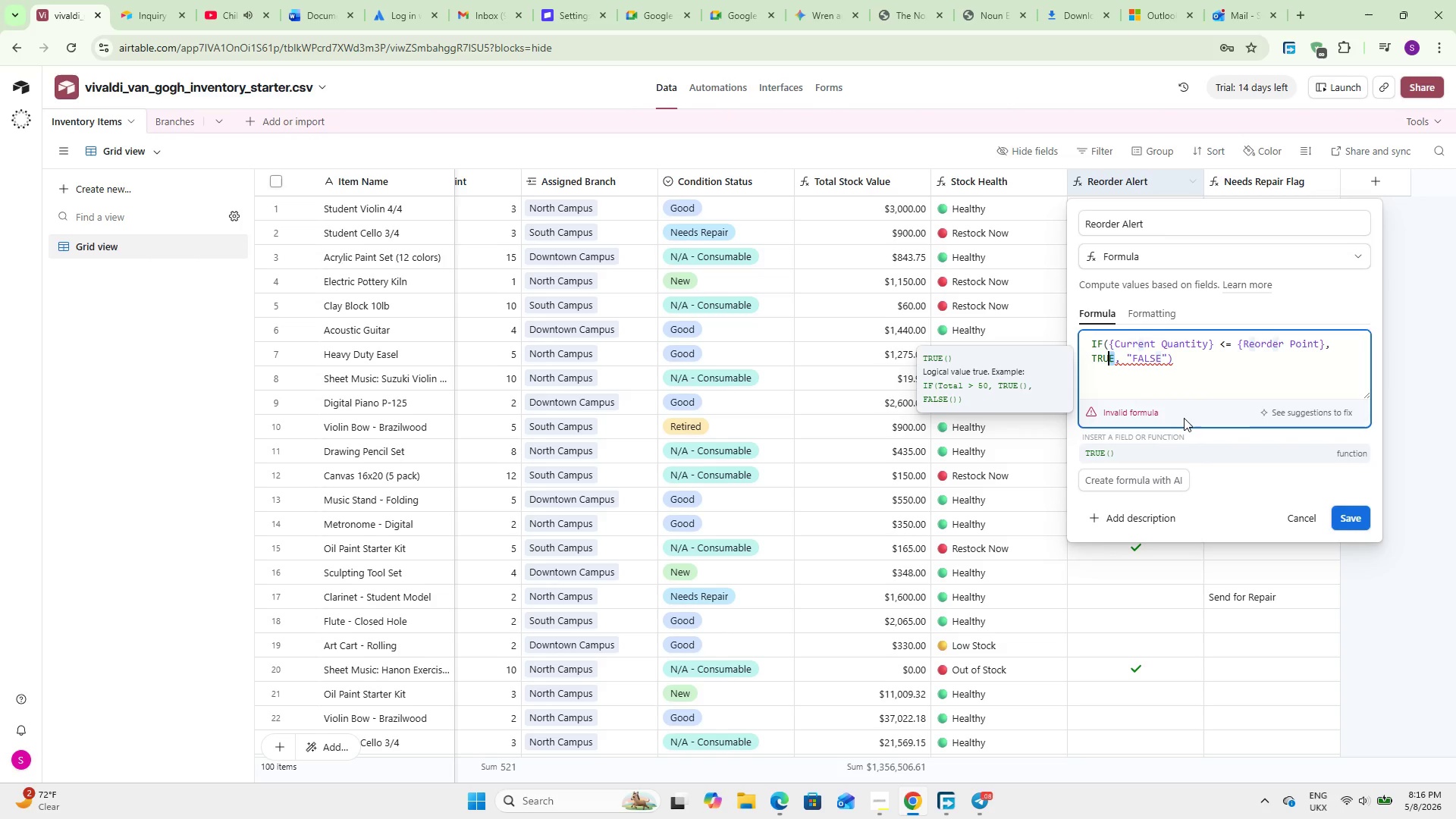 
key(Shift+ArrowLeft)
 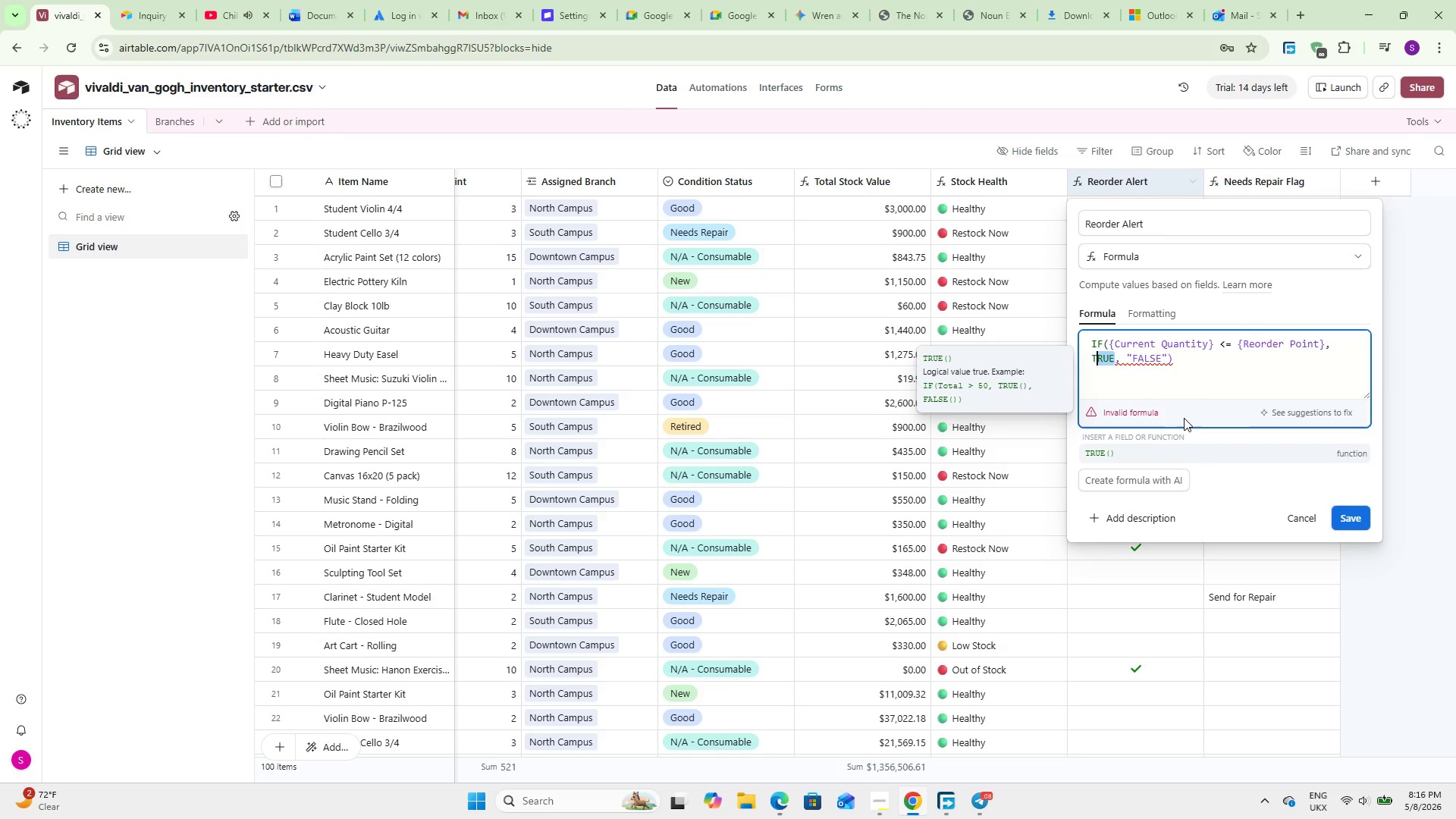 
key(Shift+ArrowLeft)
 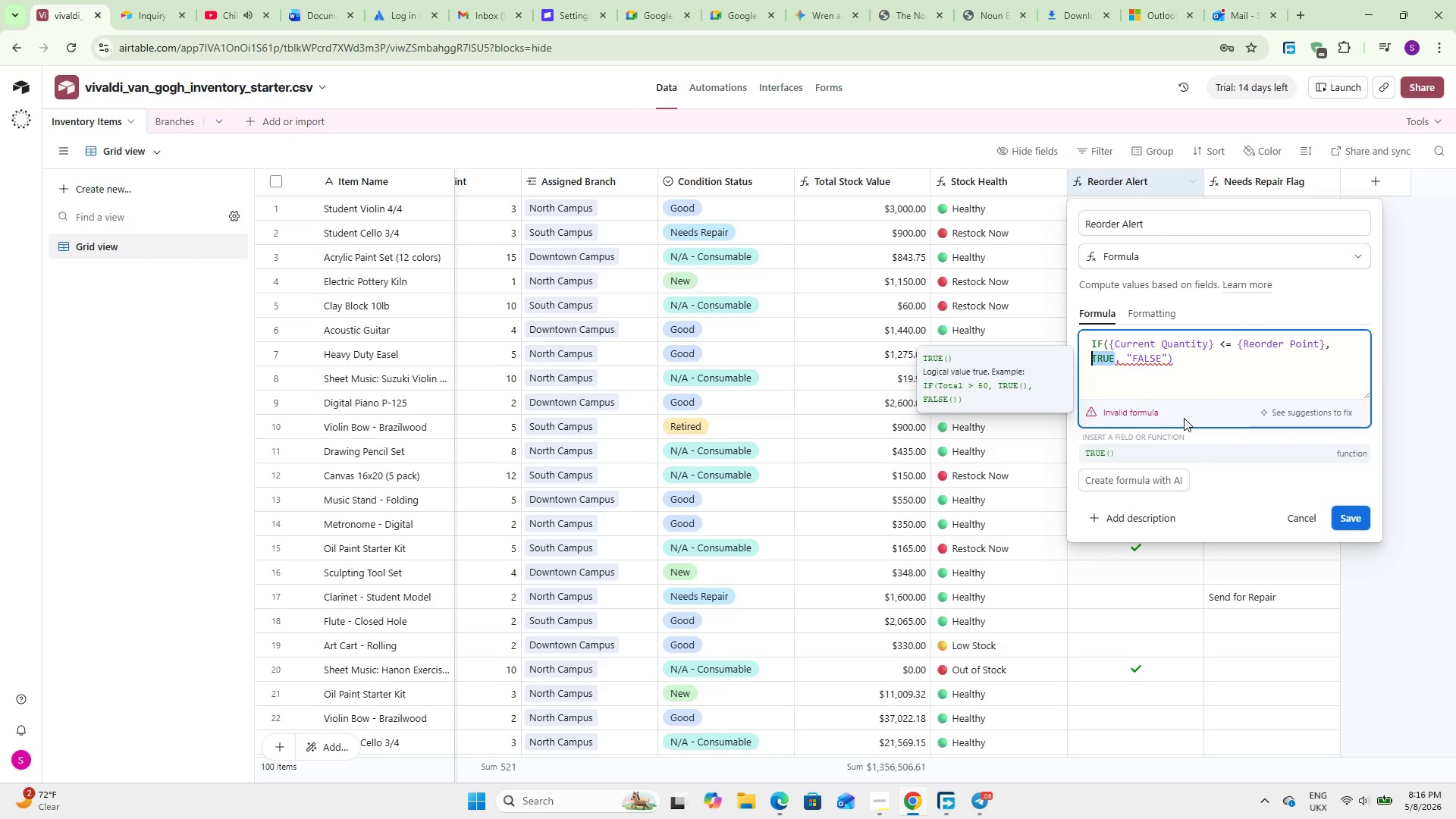 
key(Shift+ArrowLeft)
 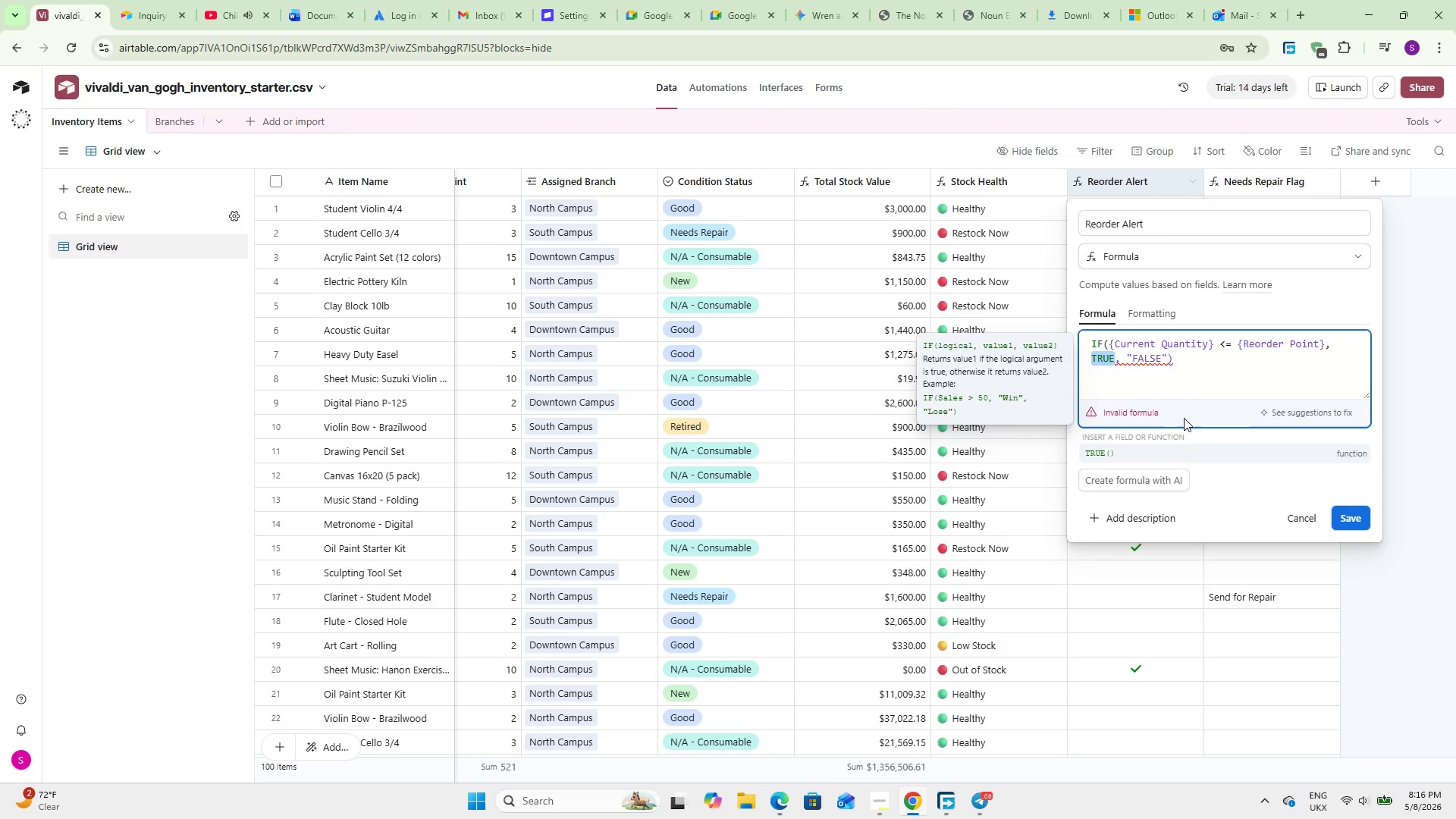 
key(Shift+2)
 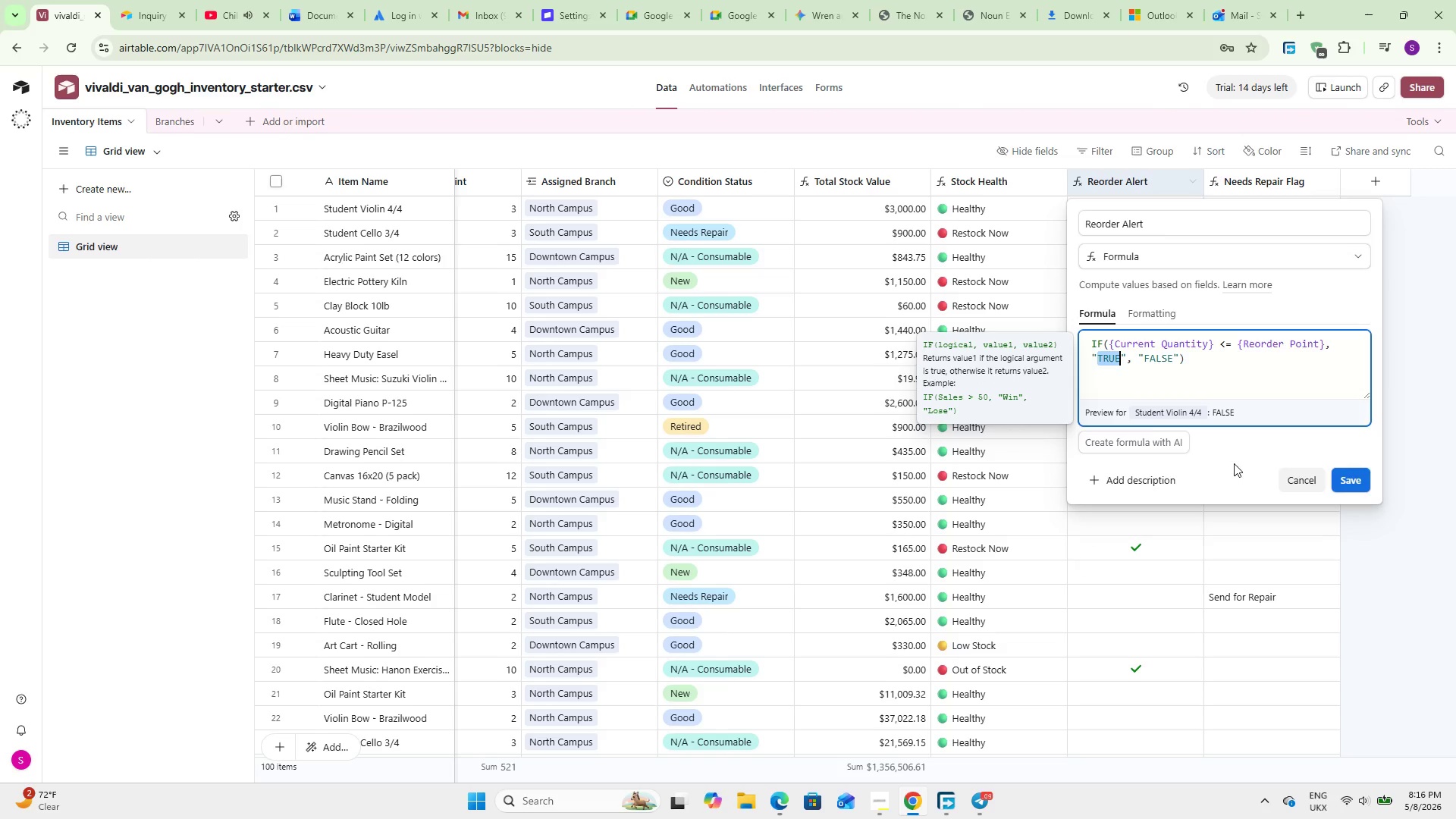 
left_click([1147, 304])
 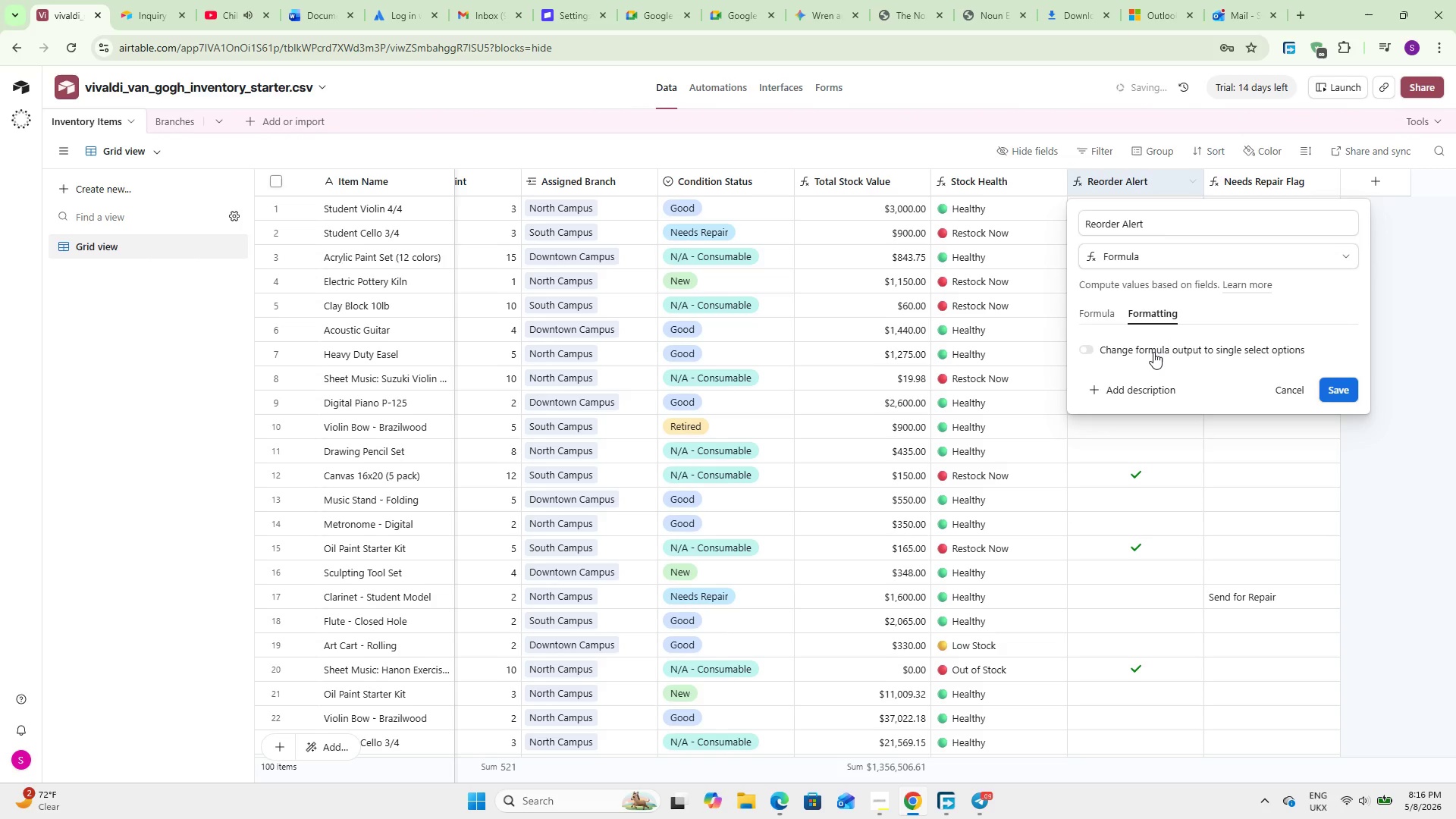 
left_click([1153, 352])
 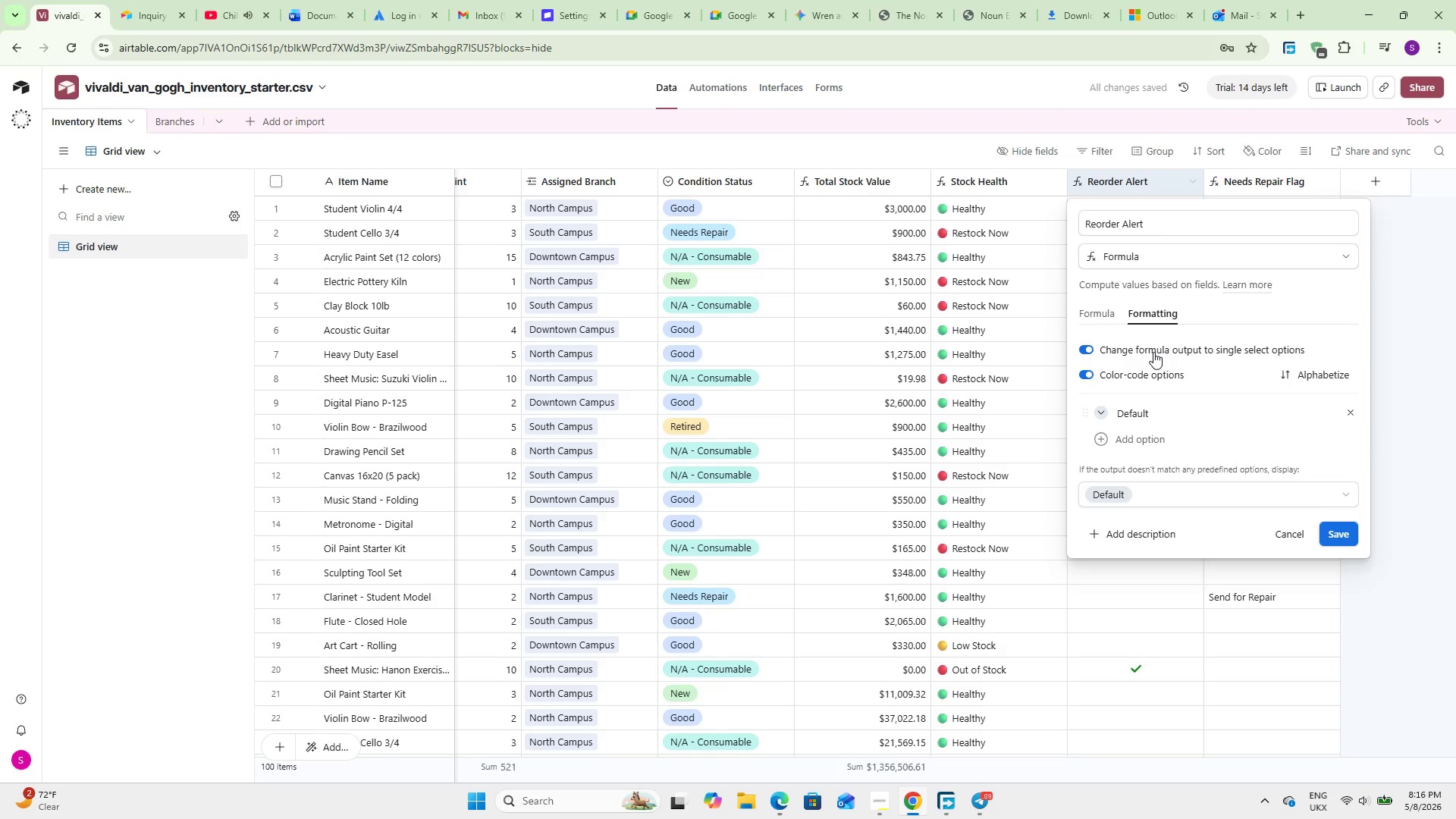 
left_click([1153, 352])
 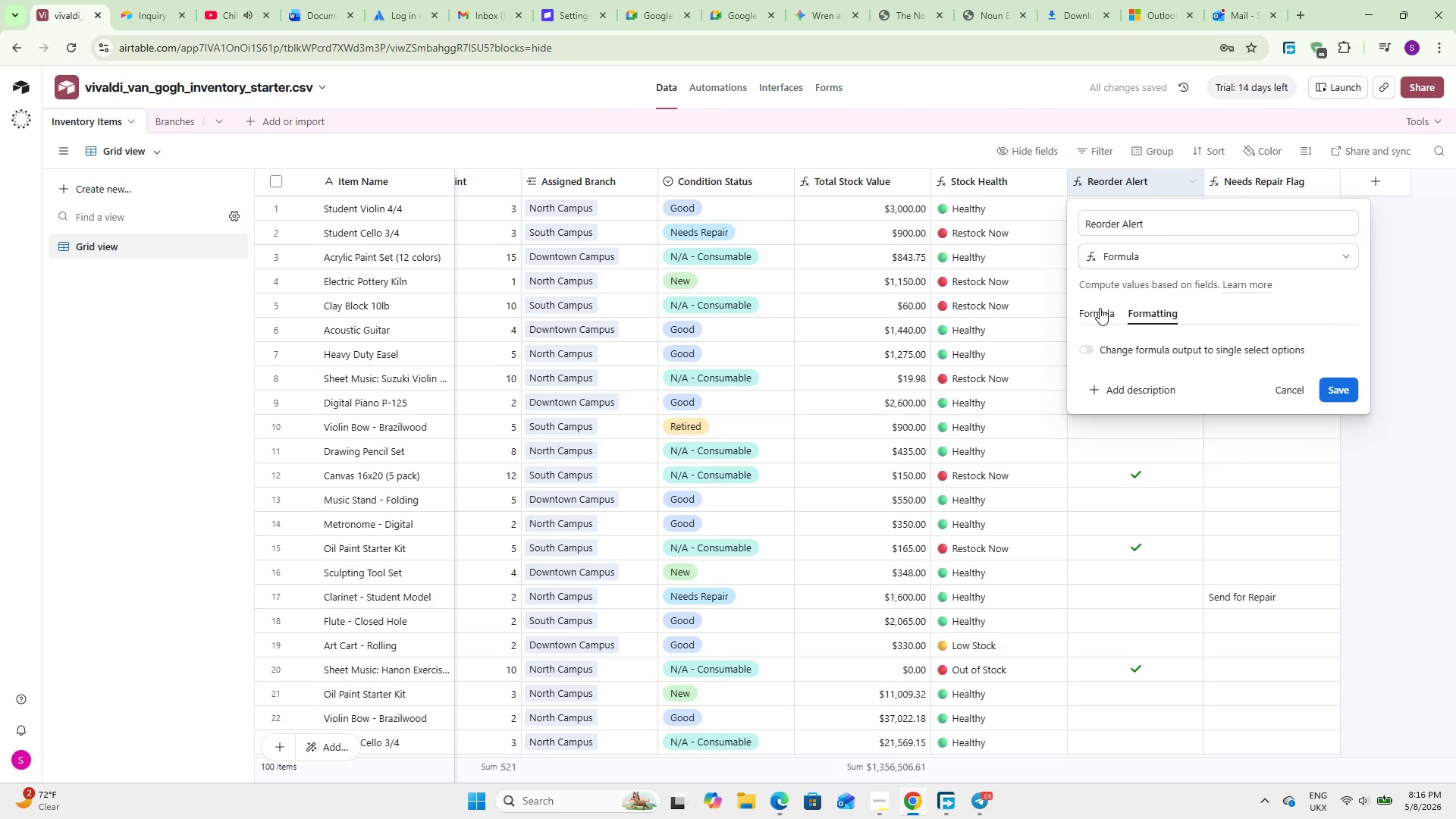 
left_click([1100, 308])
 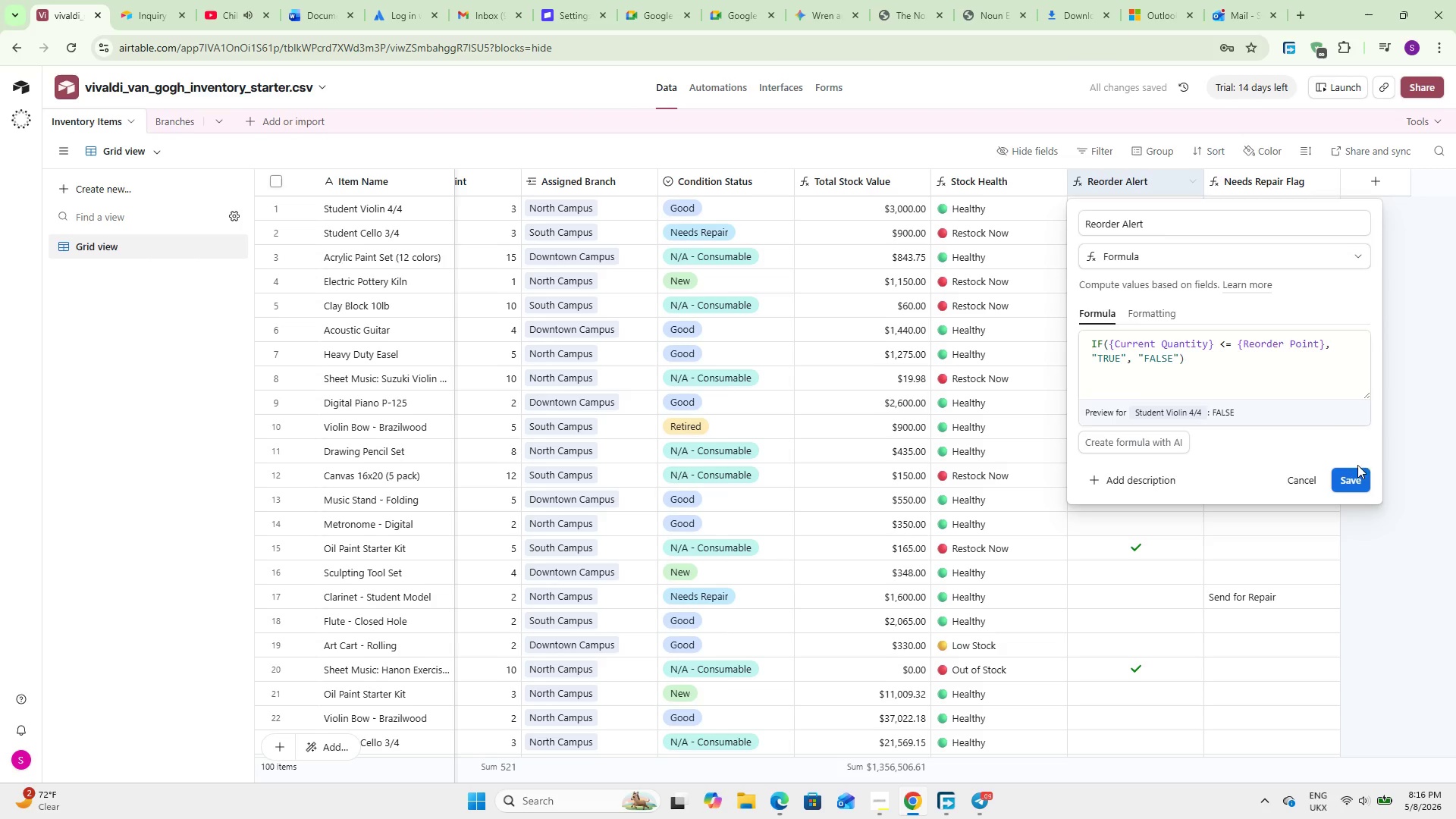 
left_click([1345, 469])
 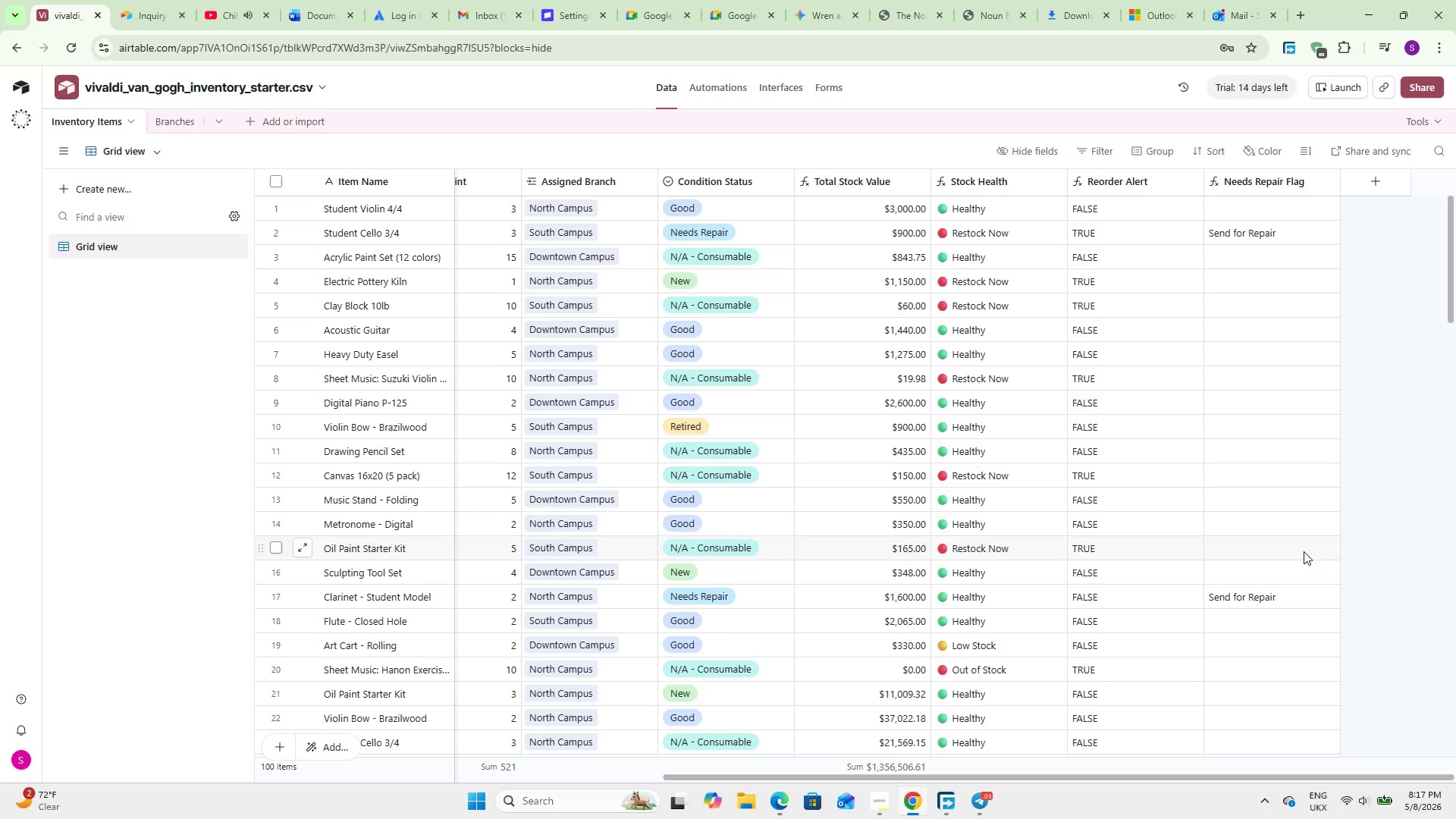 
wait(39.84)
 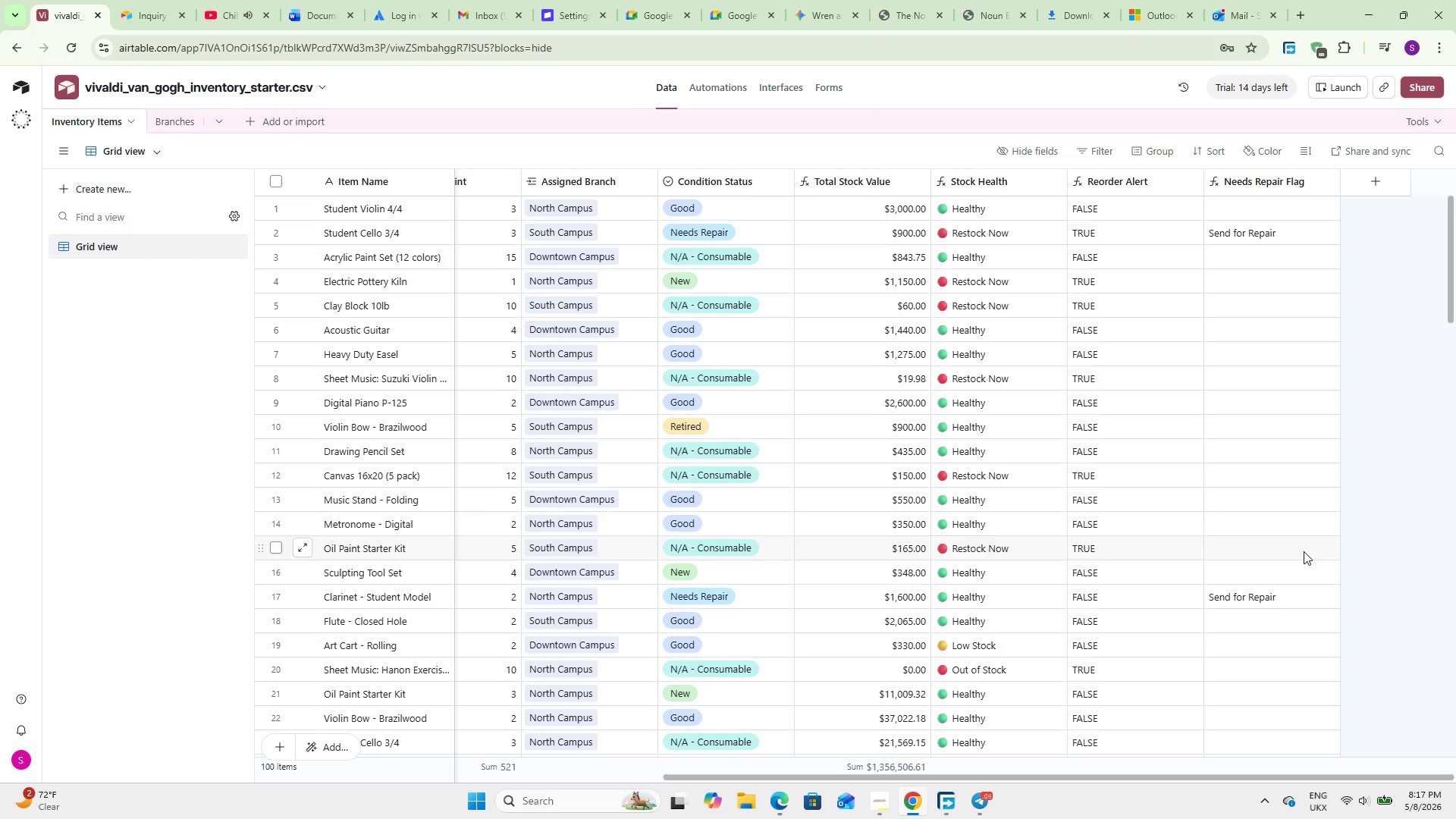 
left_click_drag(start_coordinate=[1046, 774], to_coordinate=[532, 703])
 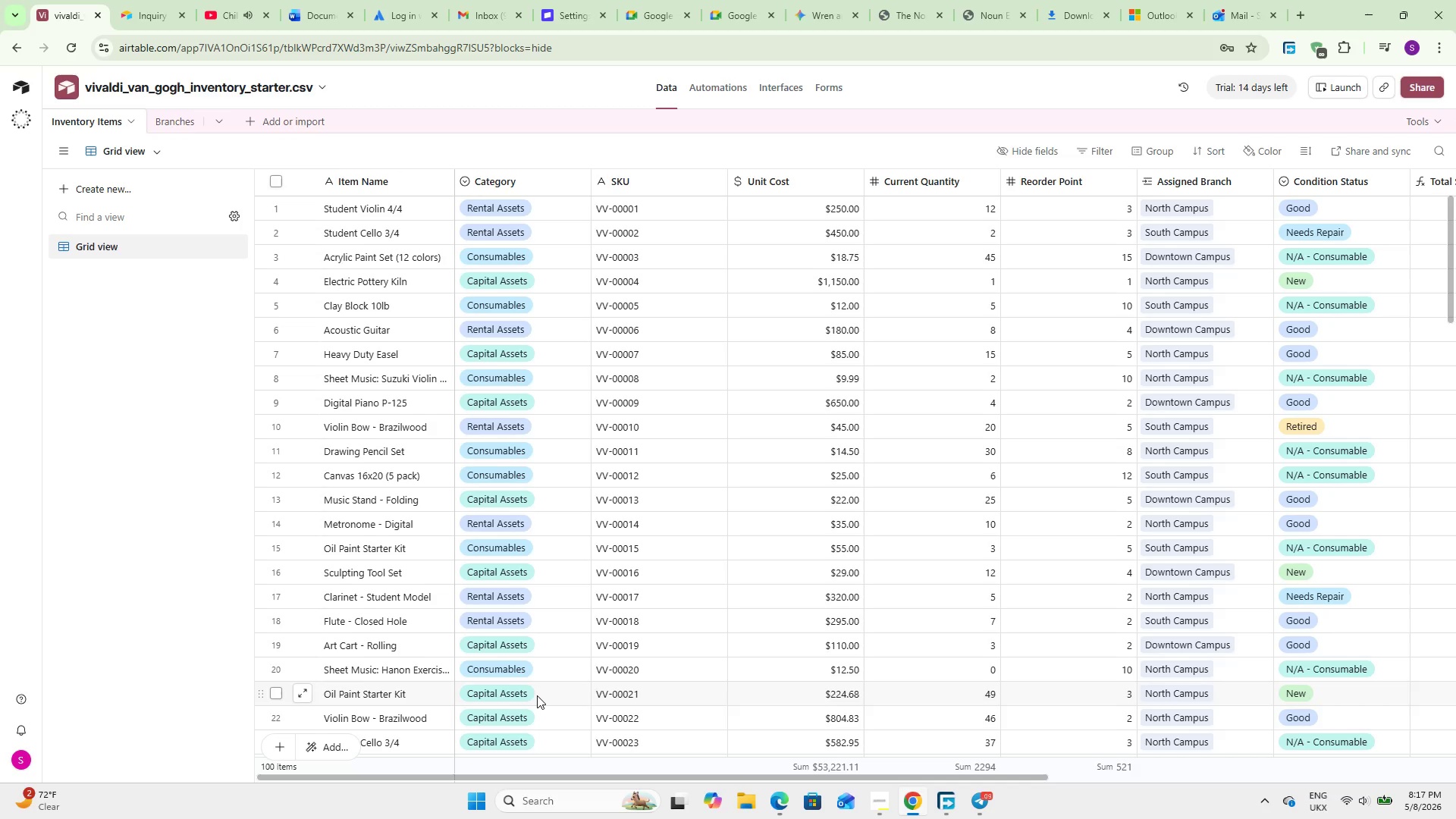 
wait(8.0)
 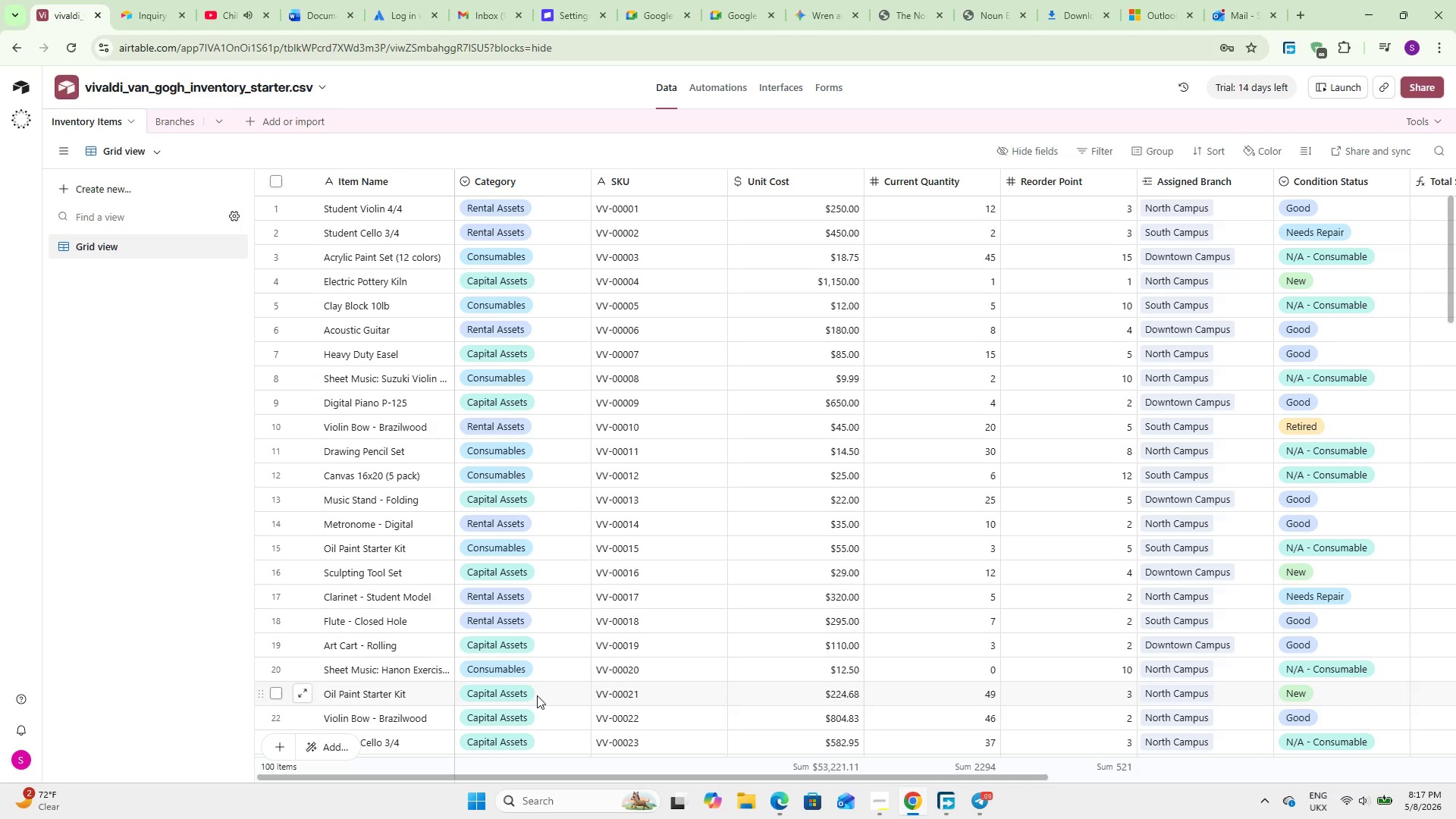 
left_click([242, 114])
 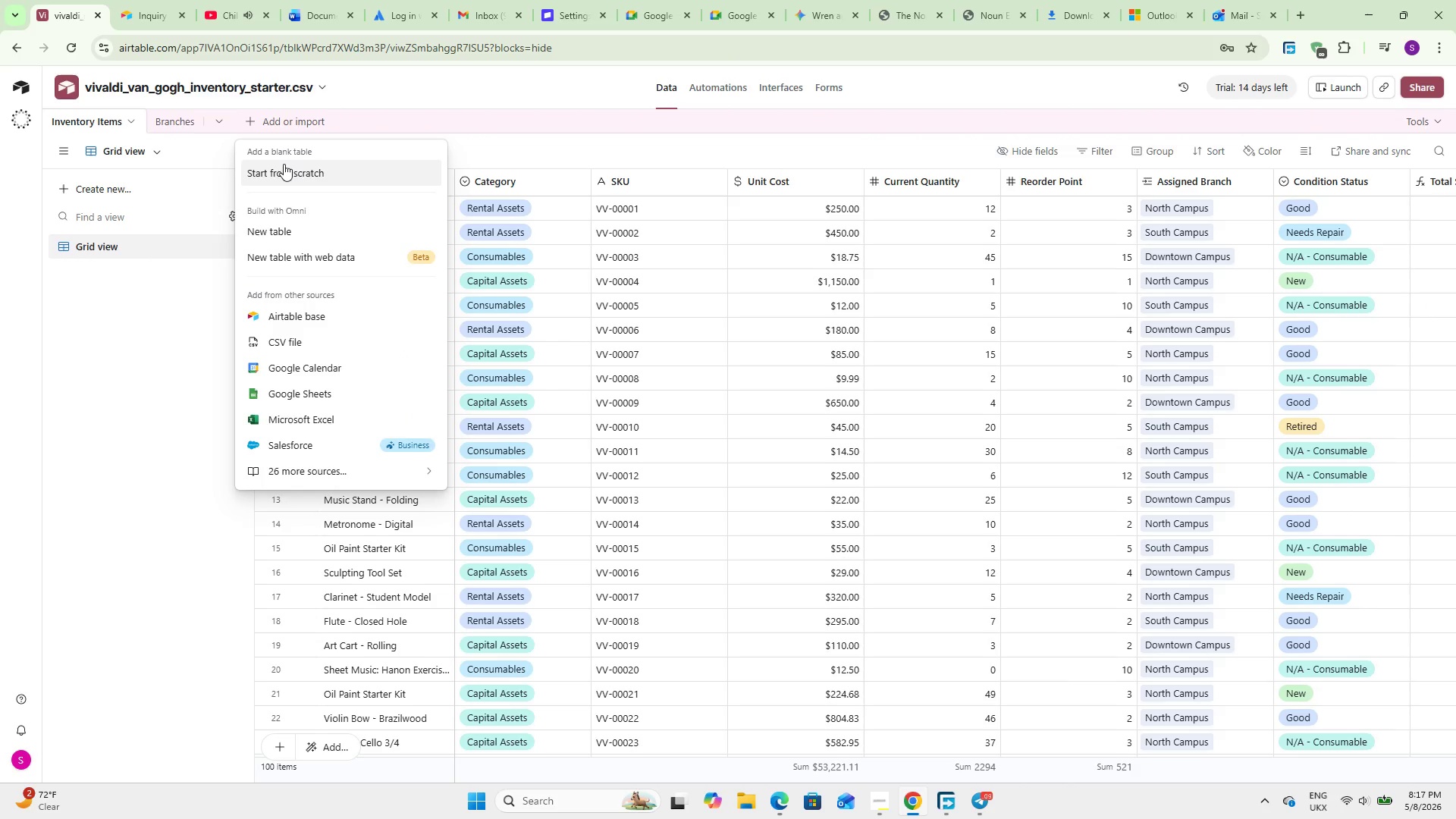 
left_click([284, 168])
 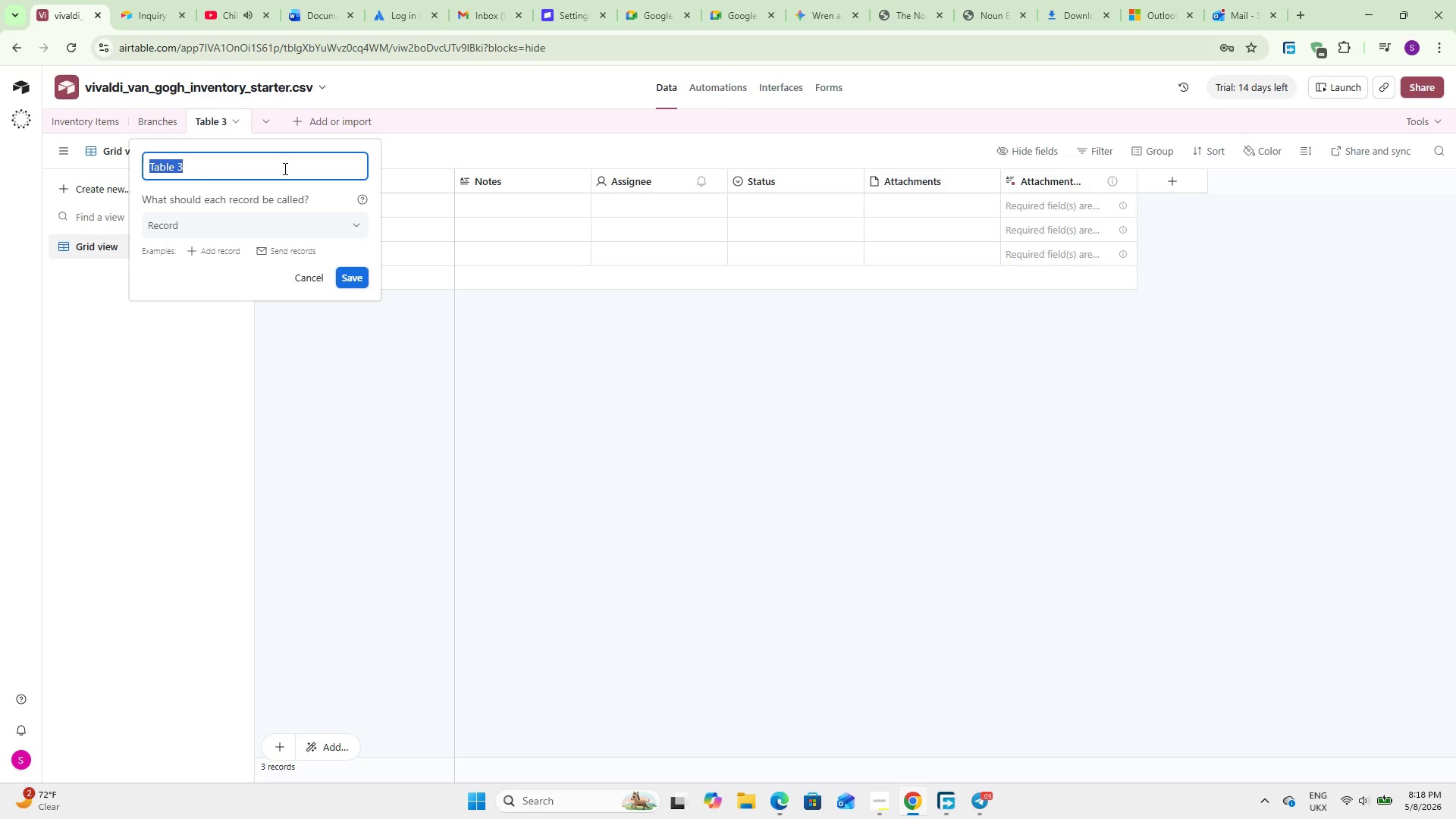 
wait(42.2)
 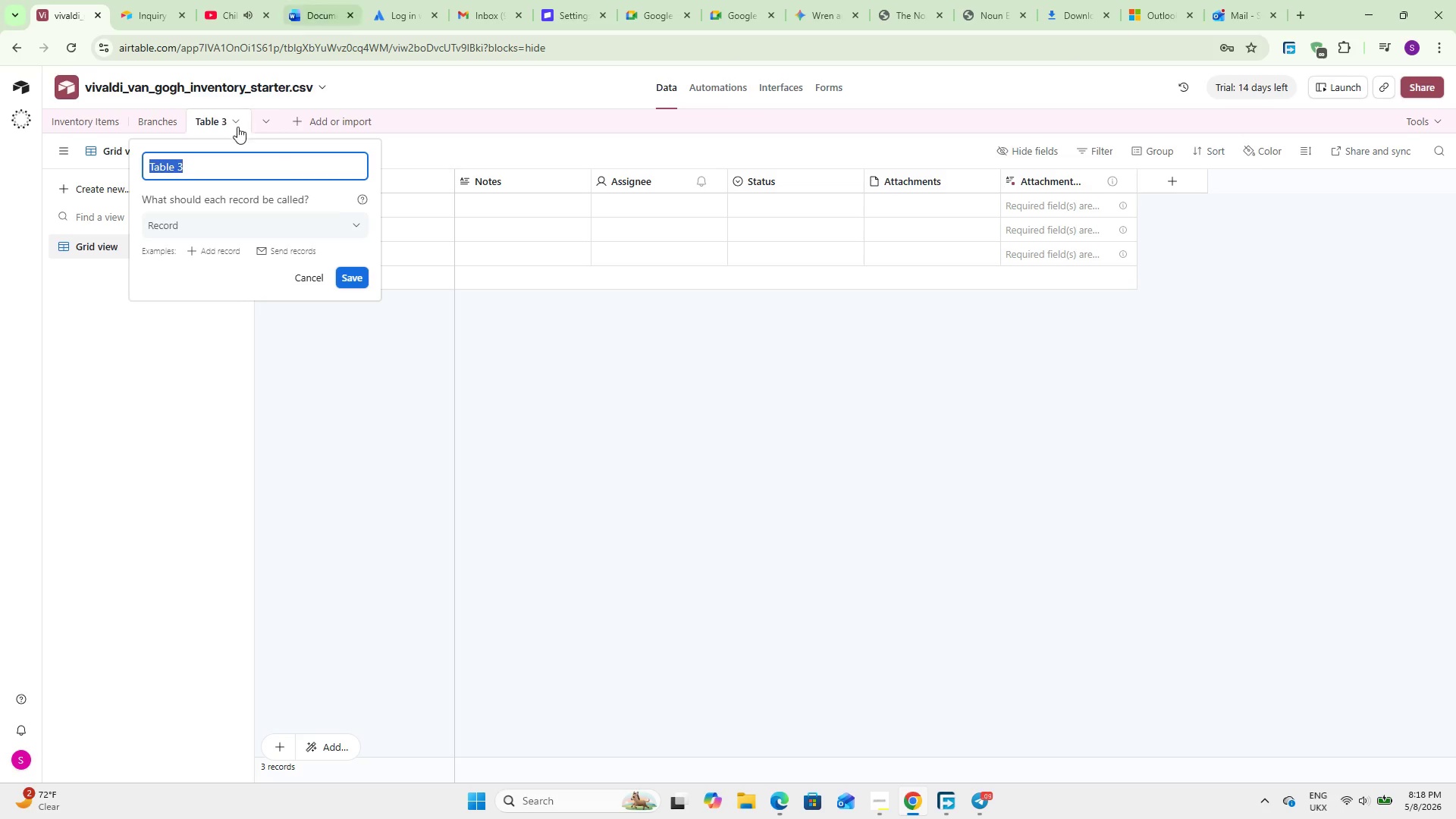 
type(Stock Movement & Maintenance Log)
 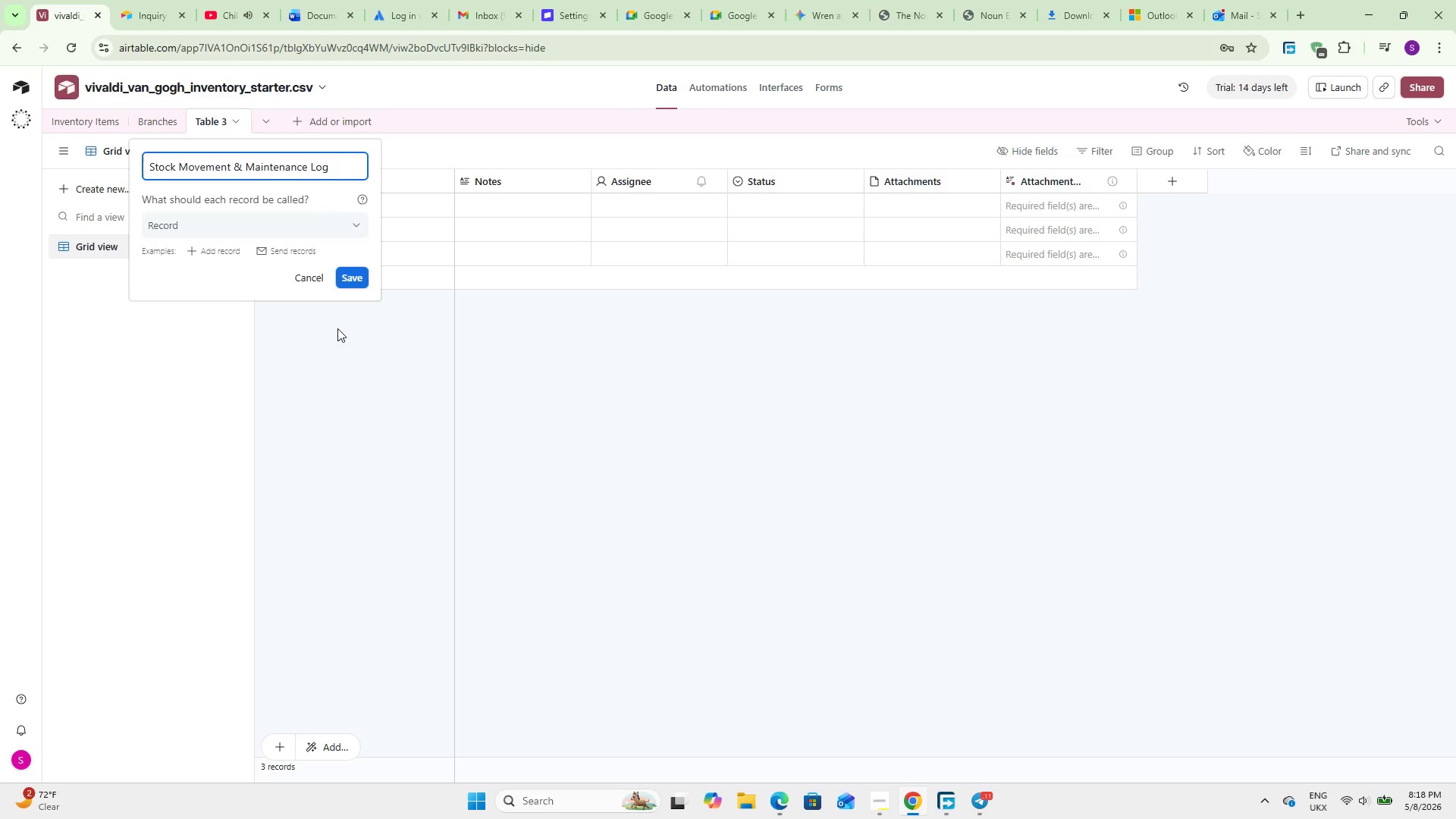 
key(Enter)
 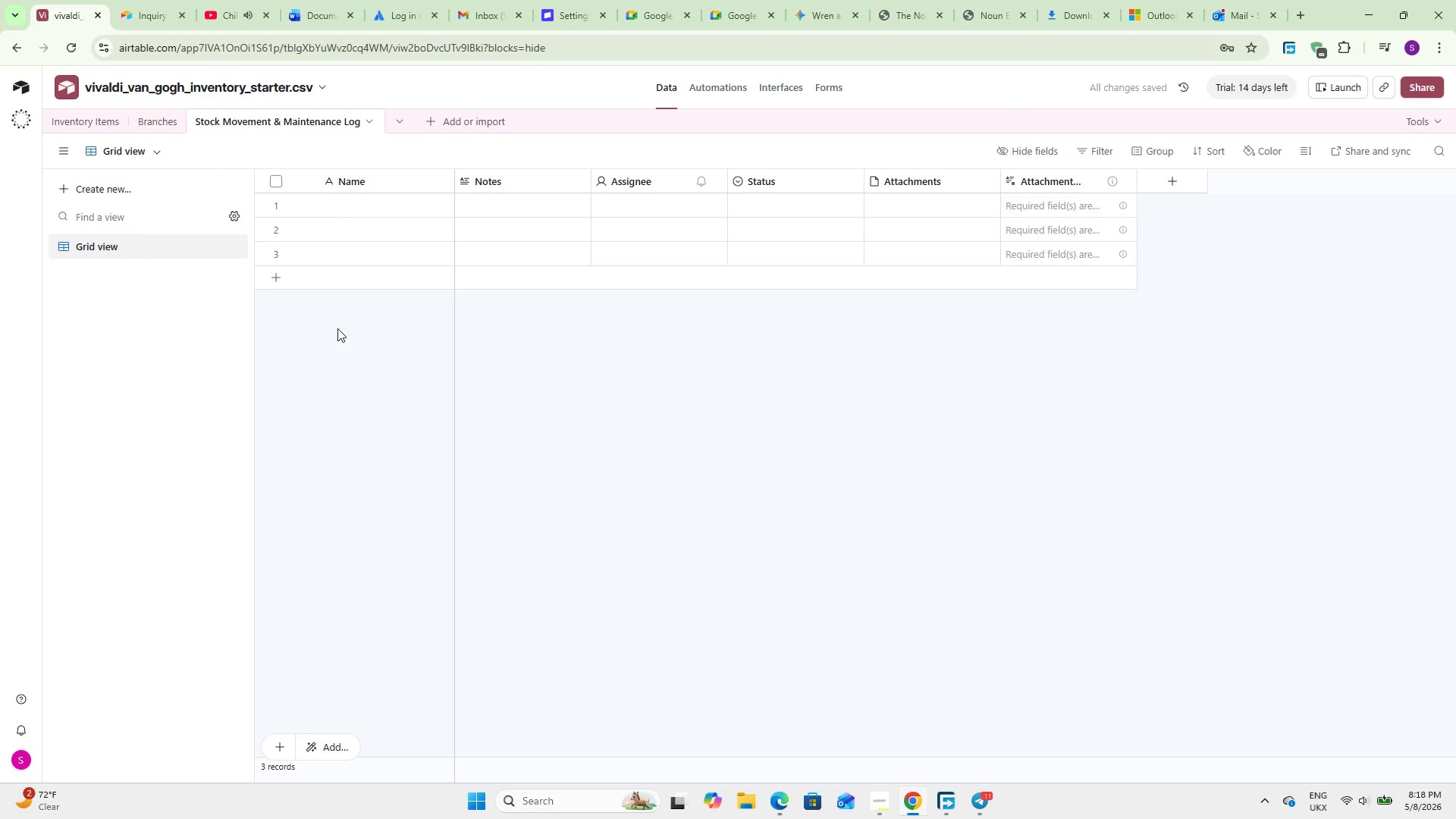 
wait(6.3)
 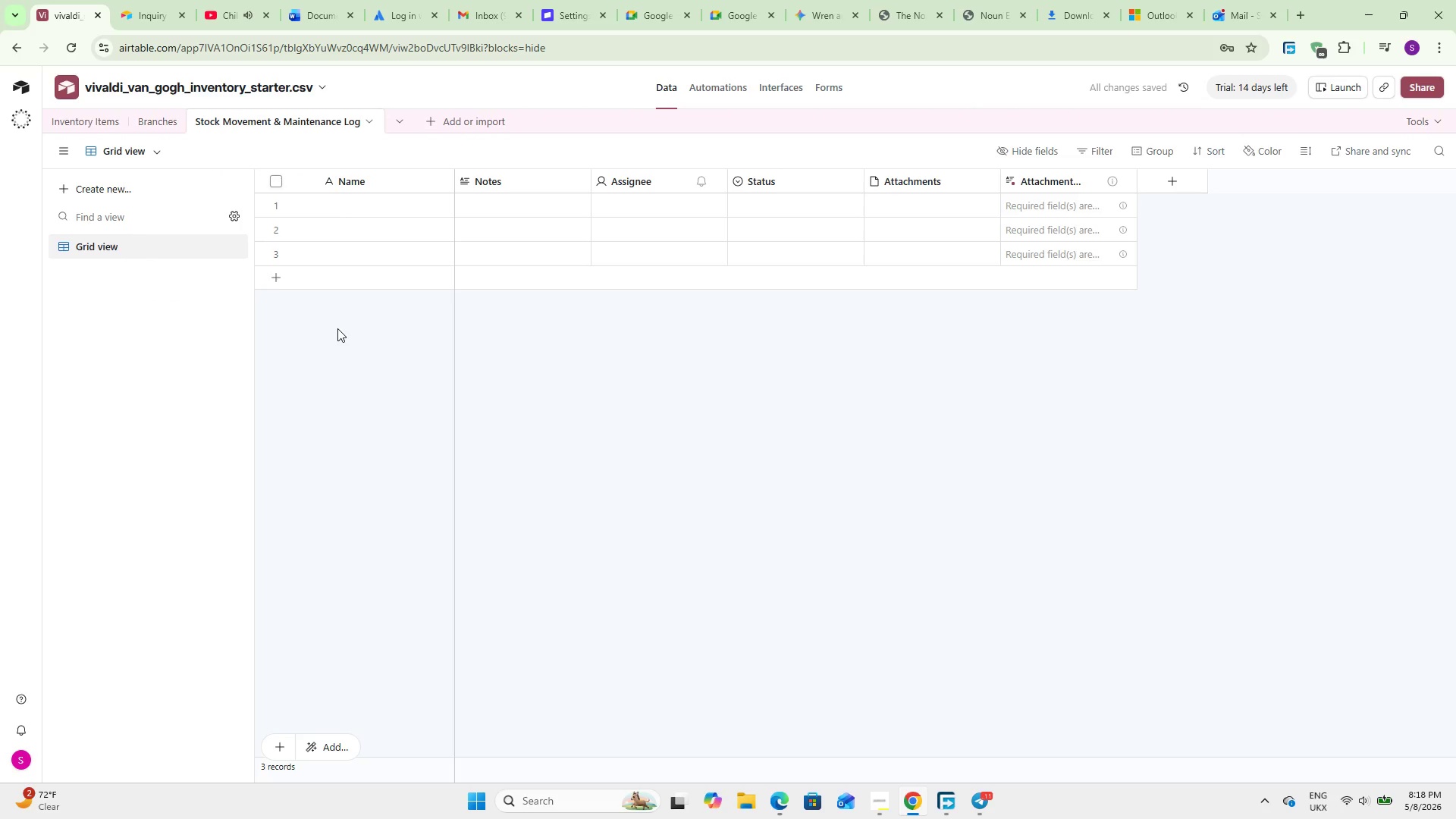 
double_click([378, 175])
 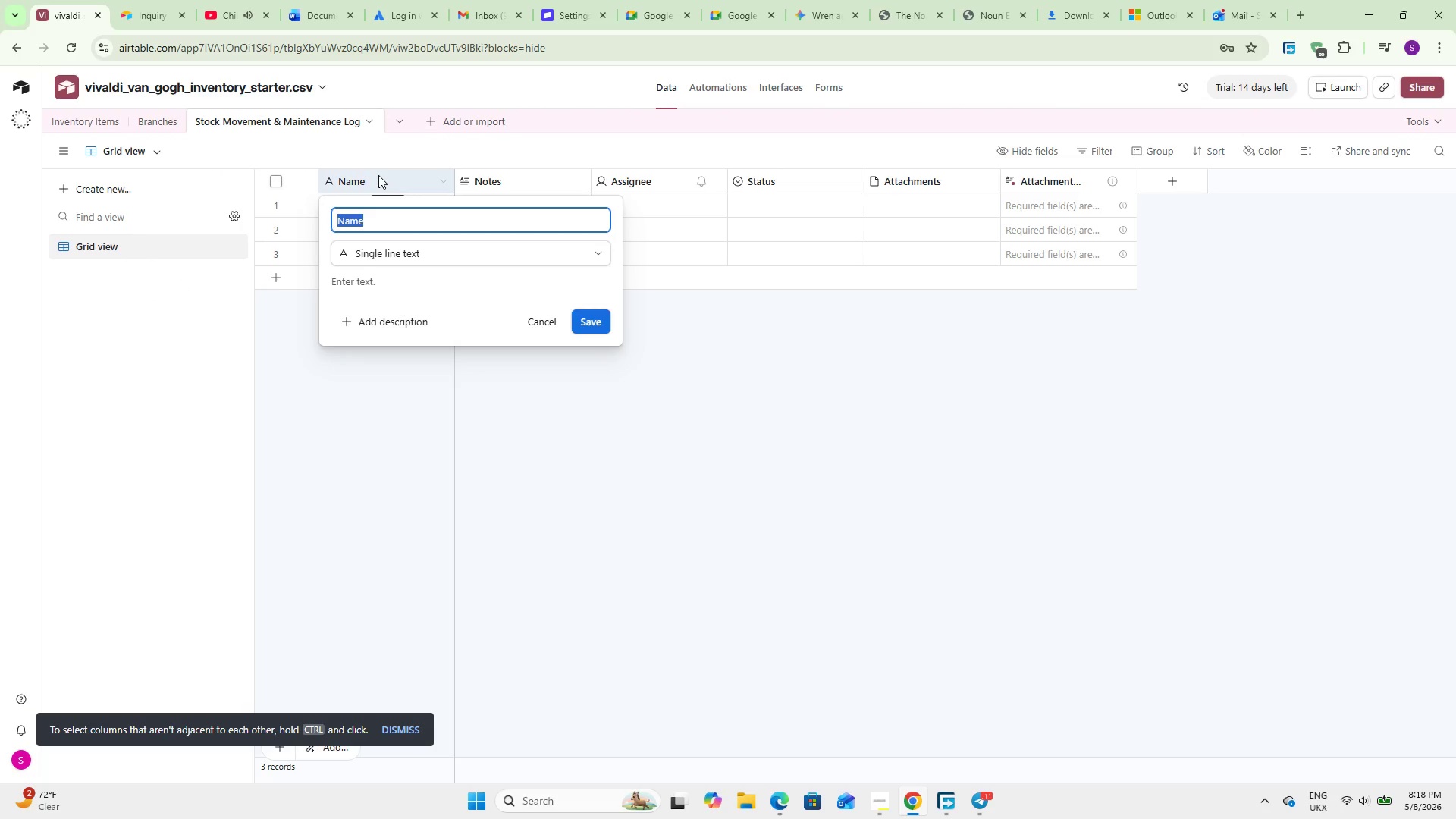 
type(Log Entry Title)
 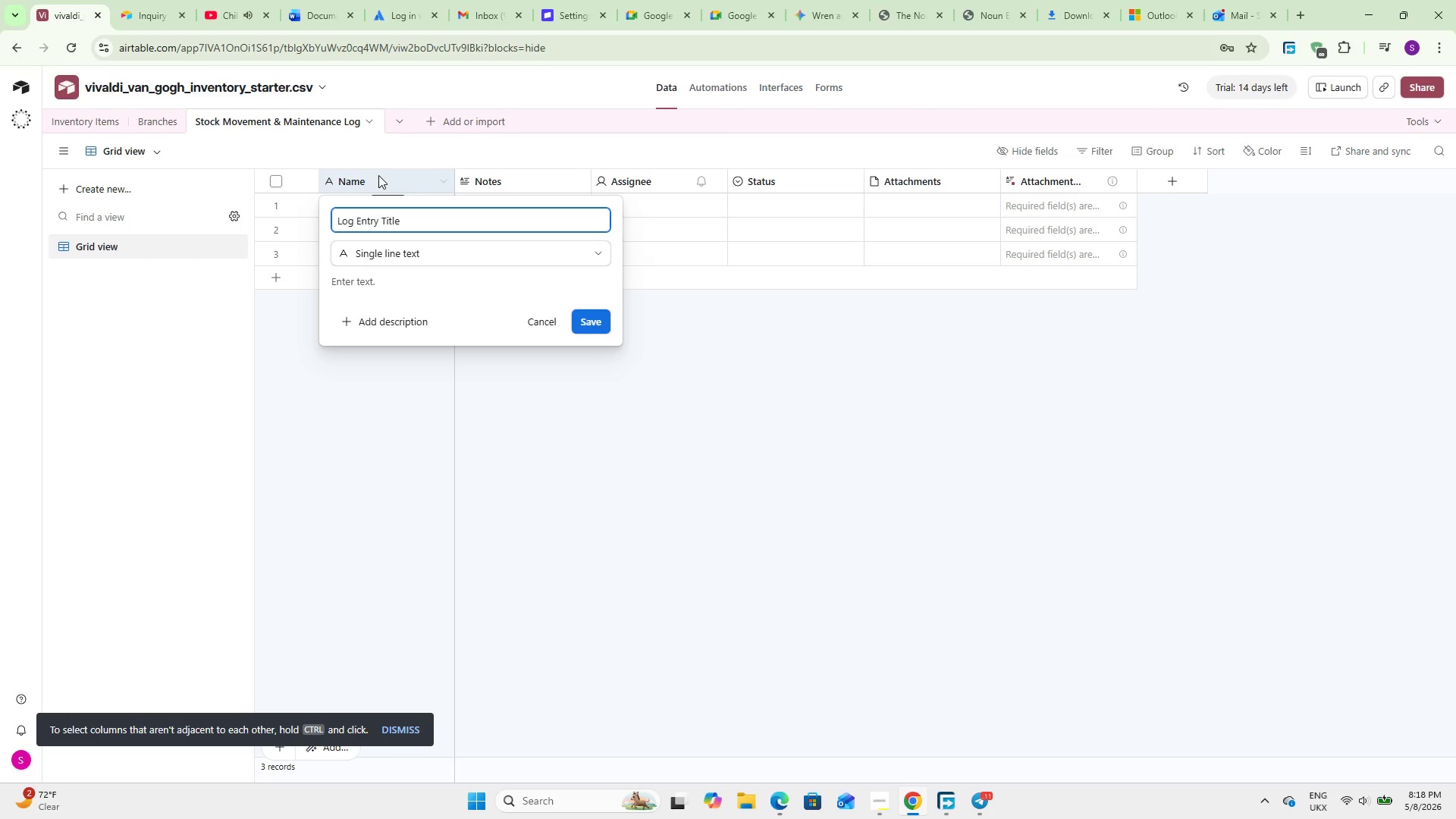 
wait(21.56)
 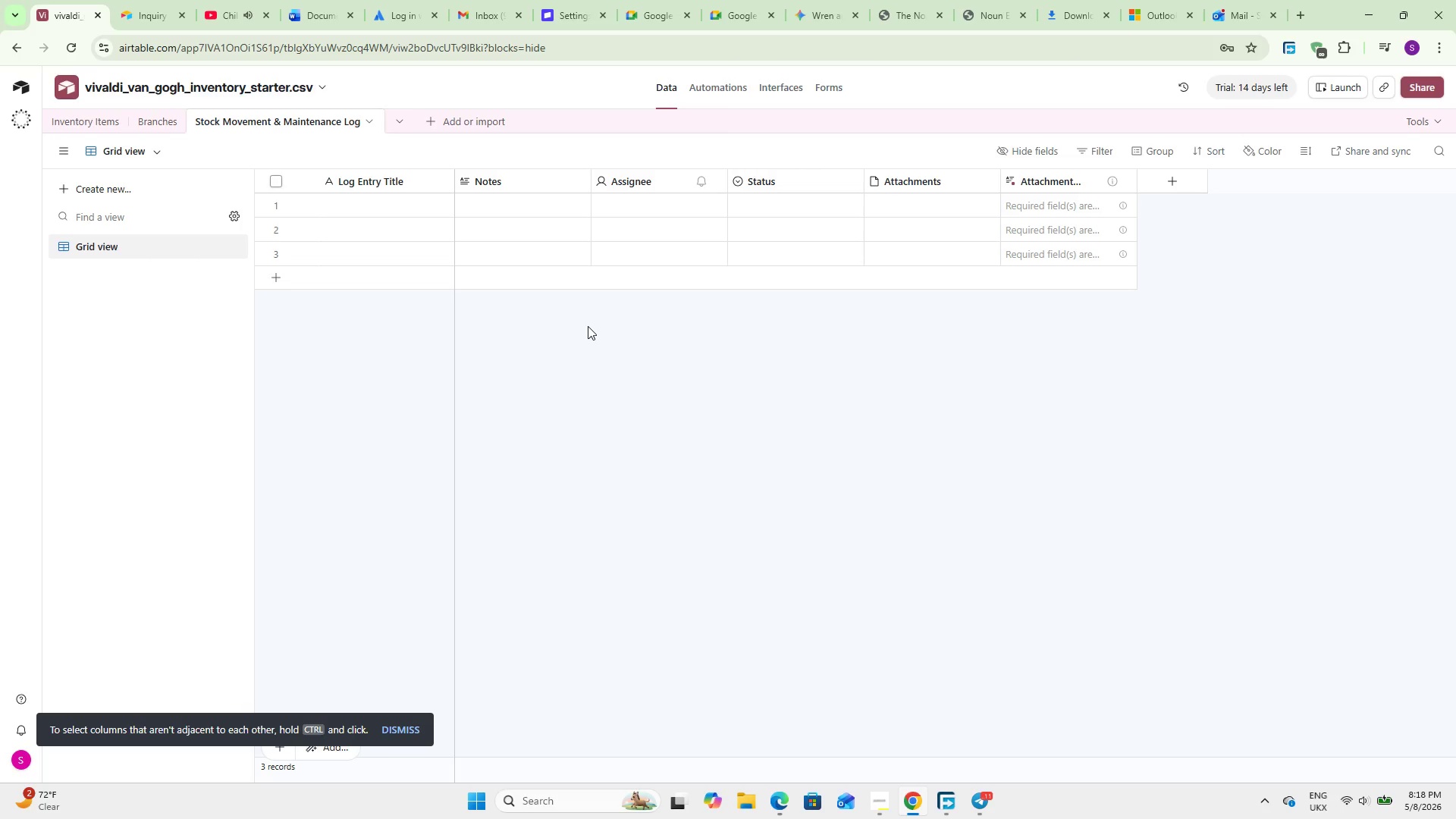 
double_click([504, 177])
 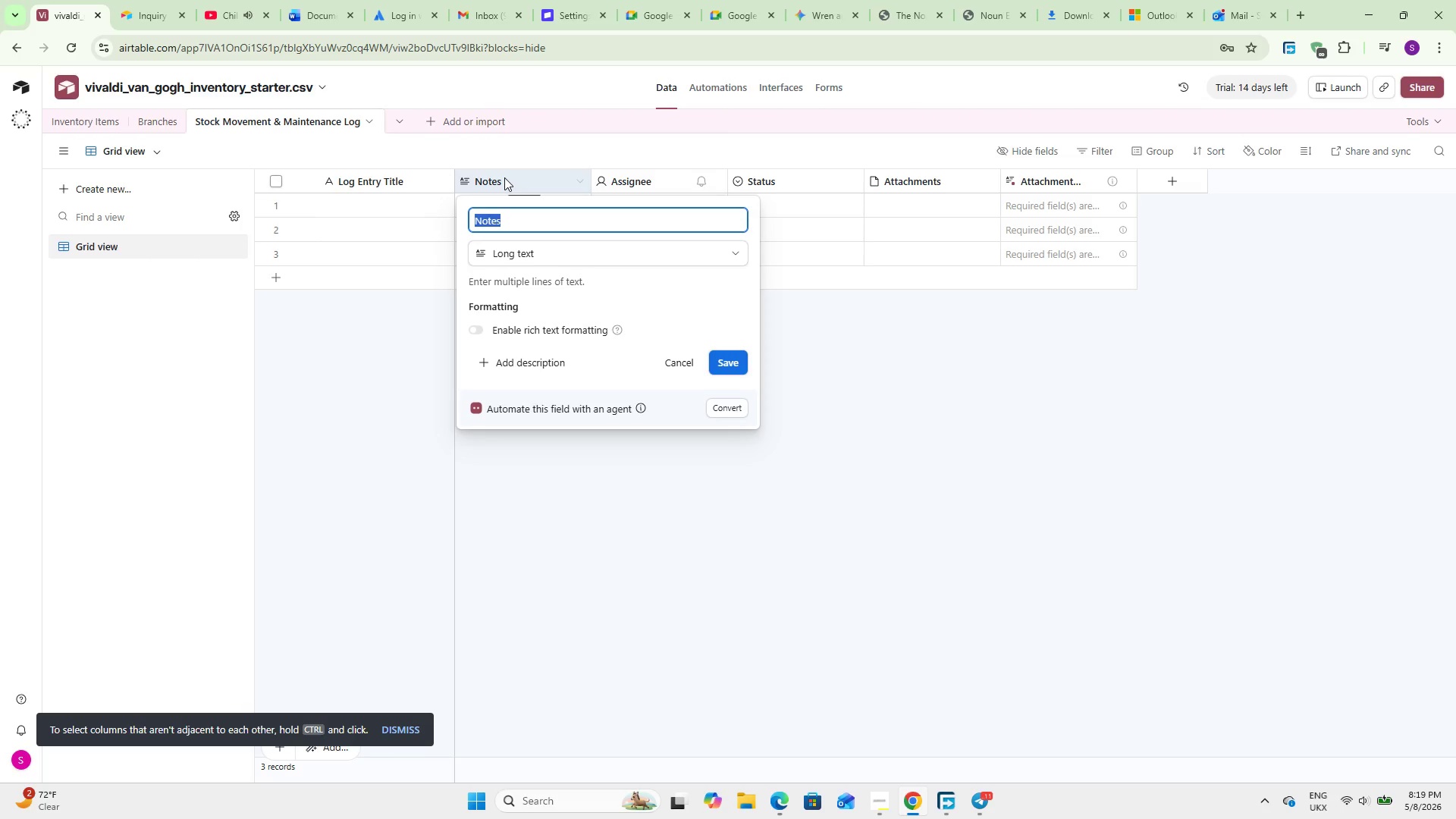 
wait(5.48)
 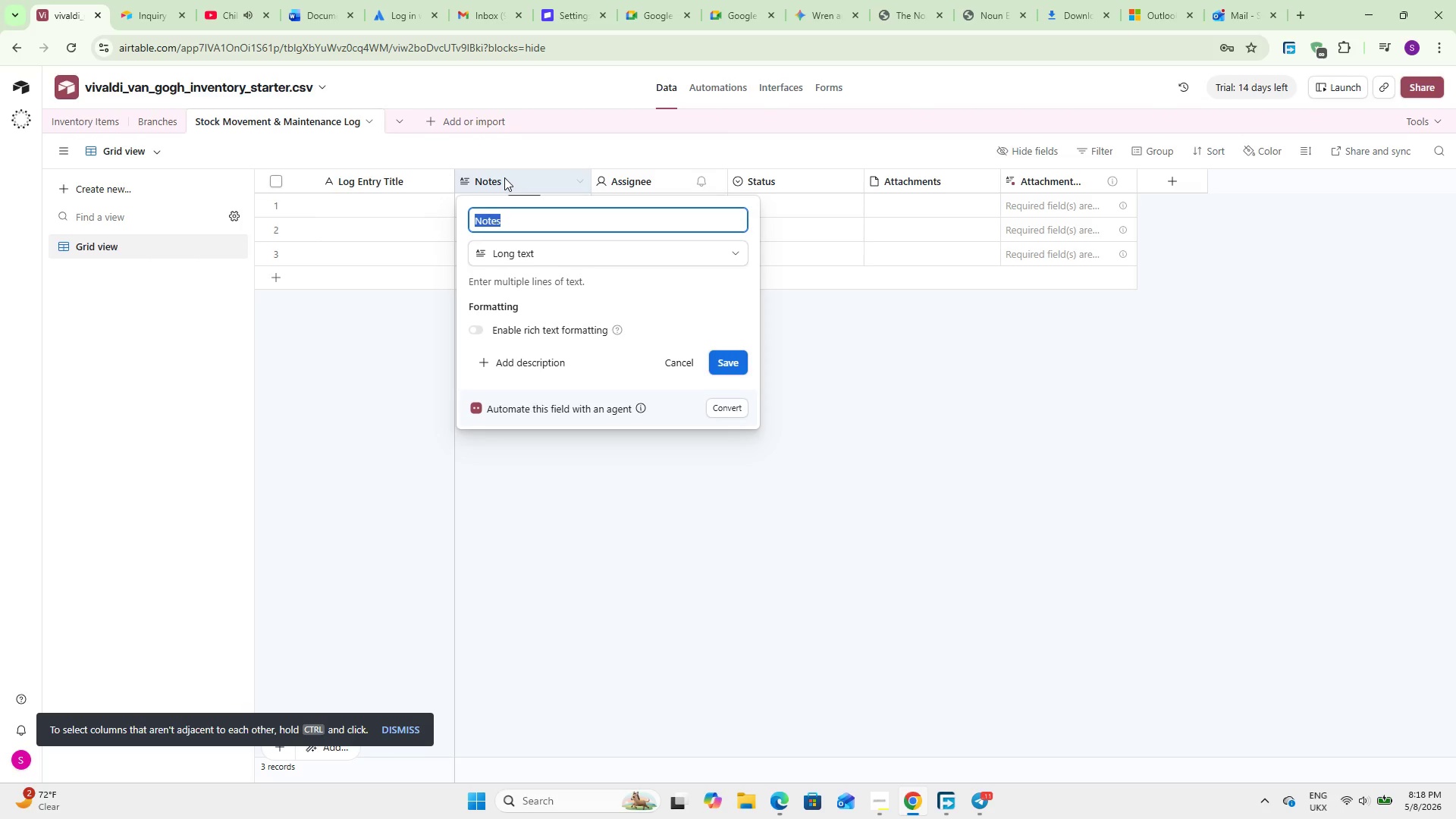 
type(Linked Item)
 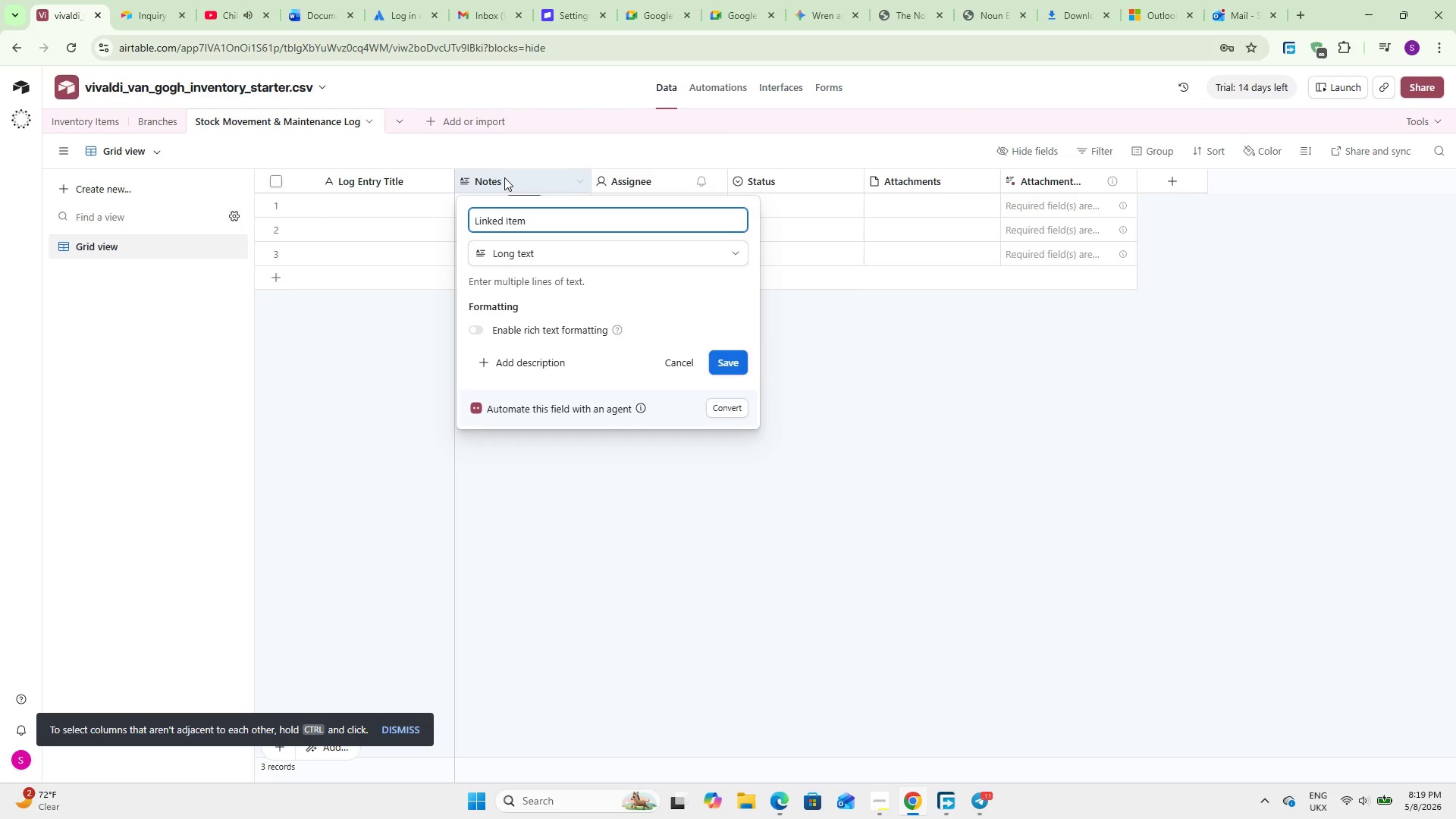 
left_click([536, 249])
 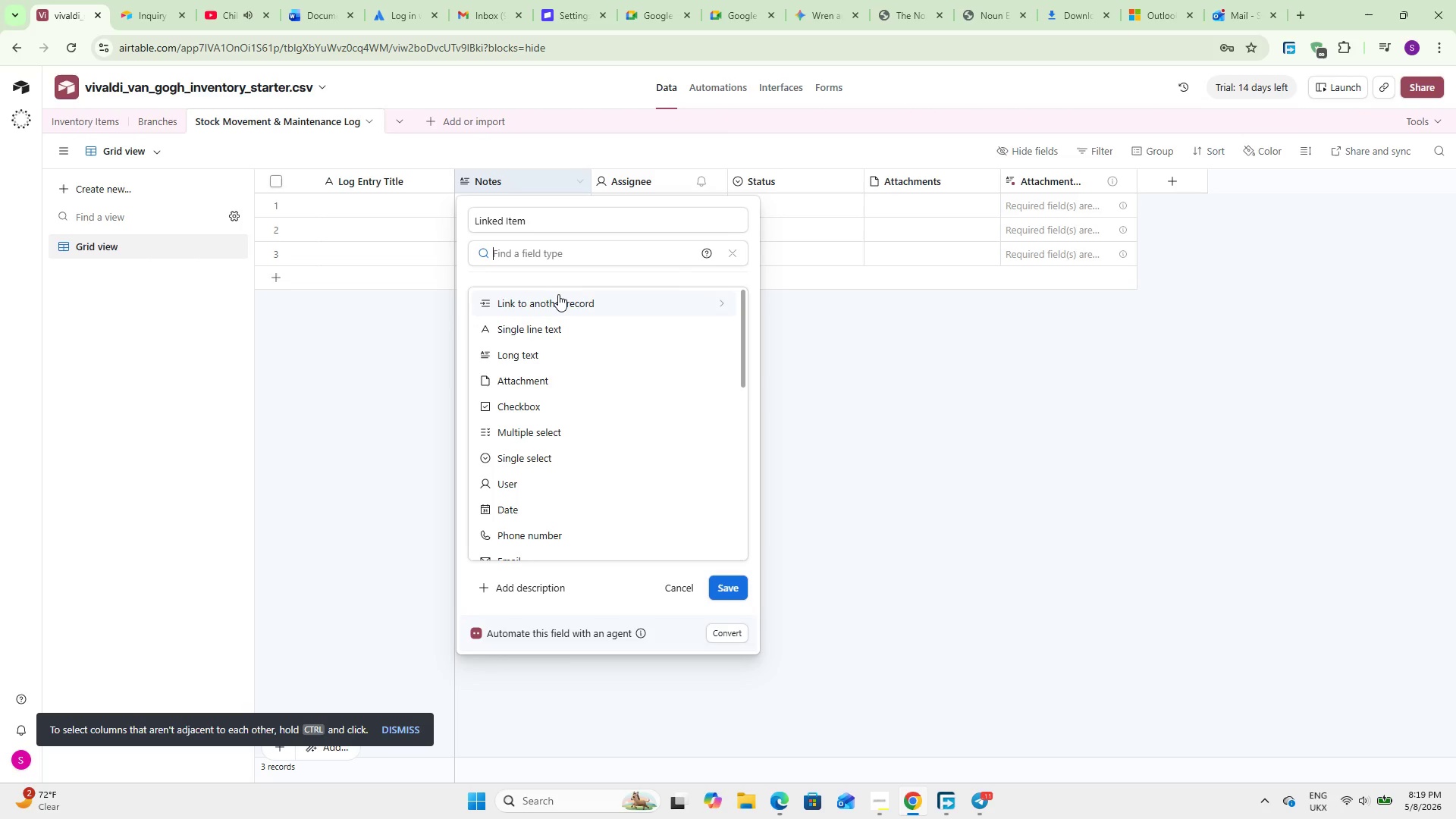 
left_click([558, 294])
 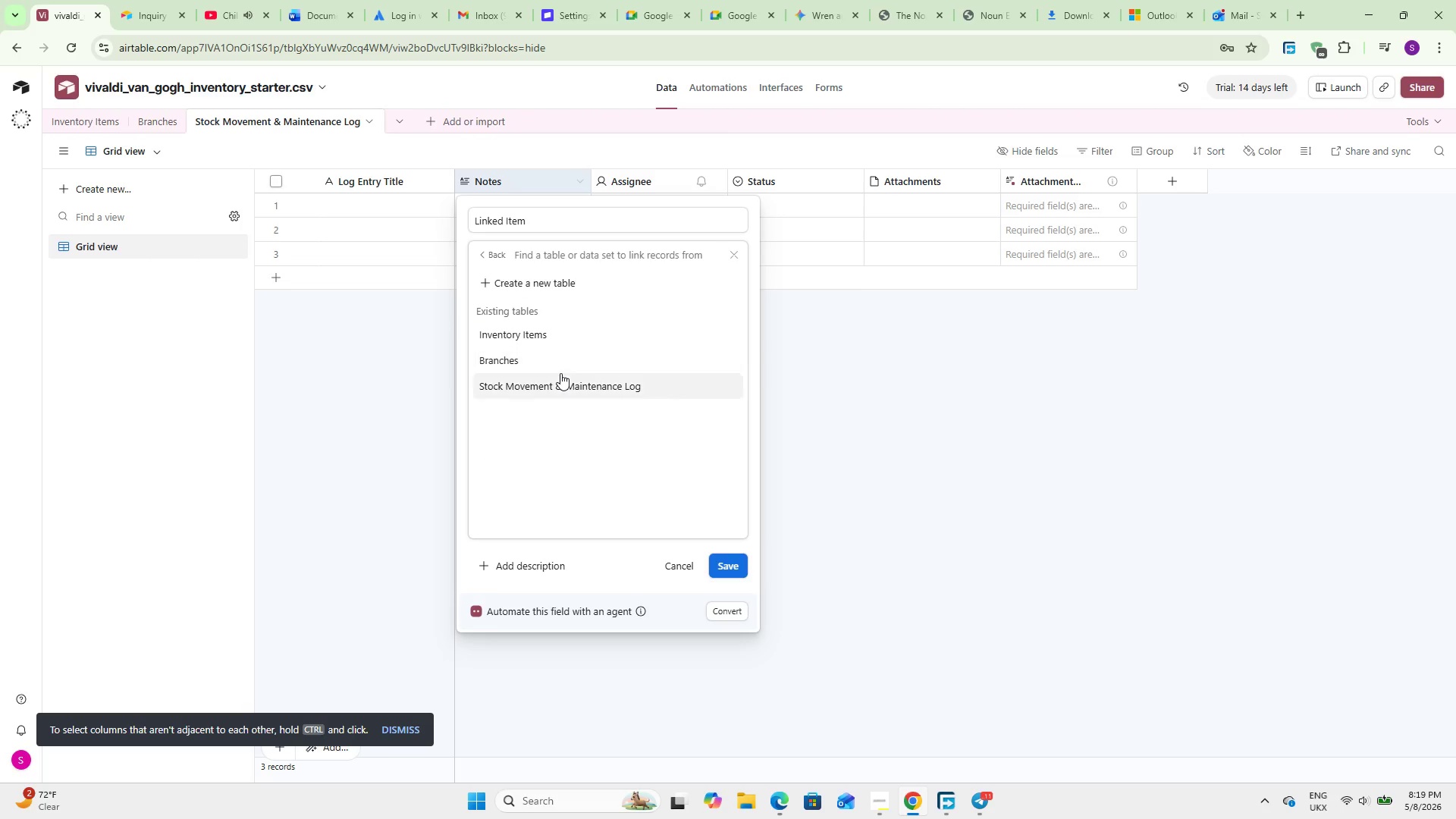 
left_click([560, 373])
 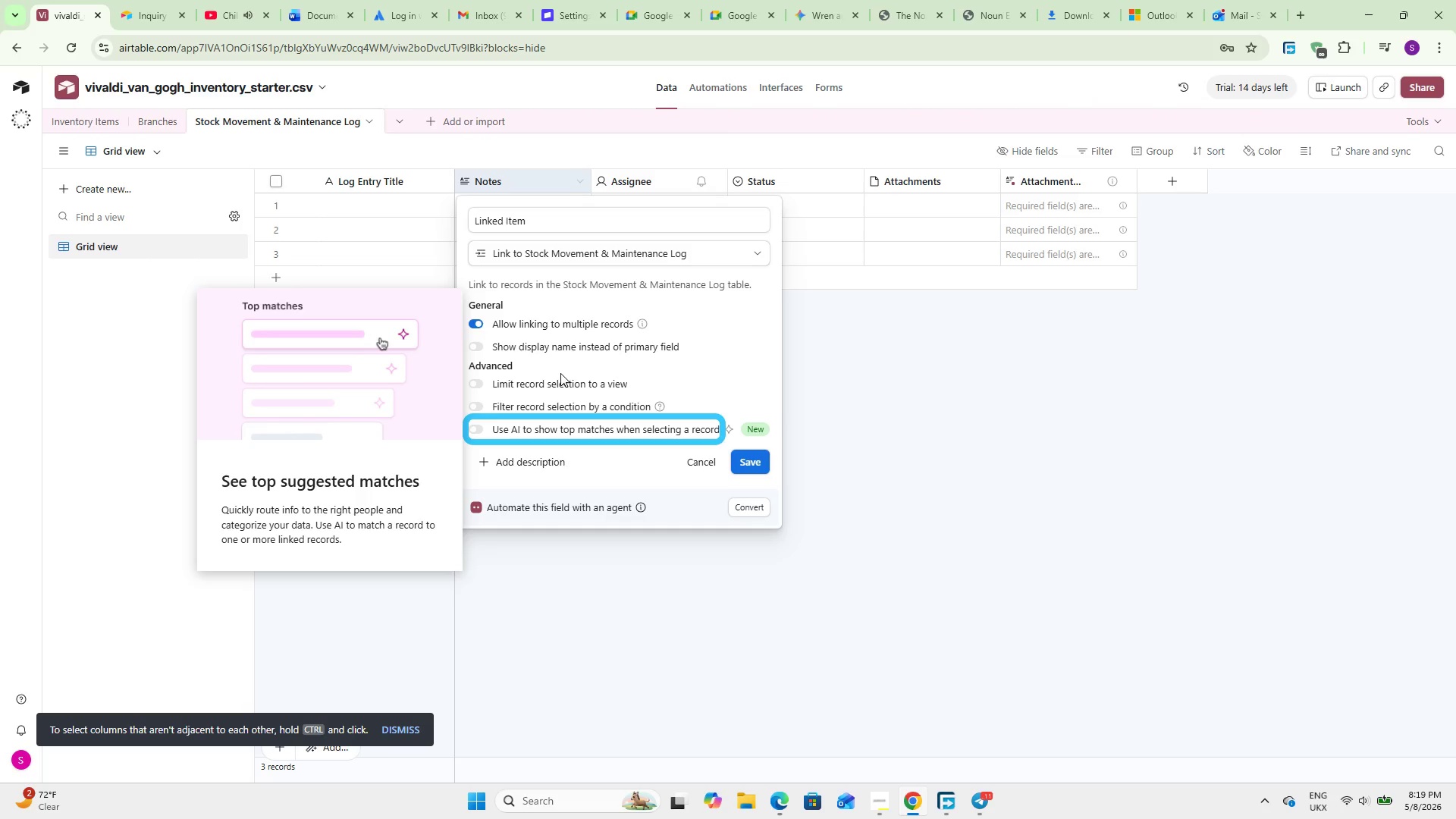 
wait(10.59)
 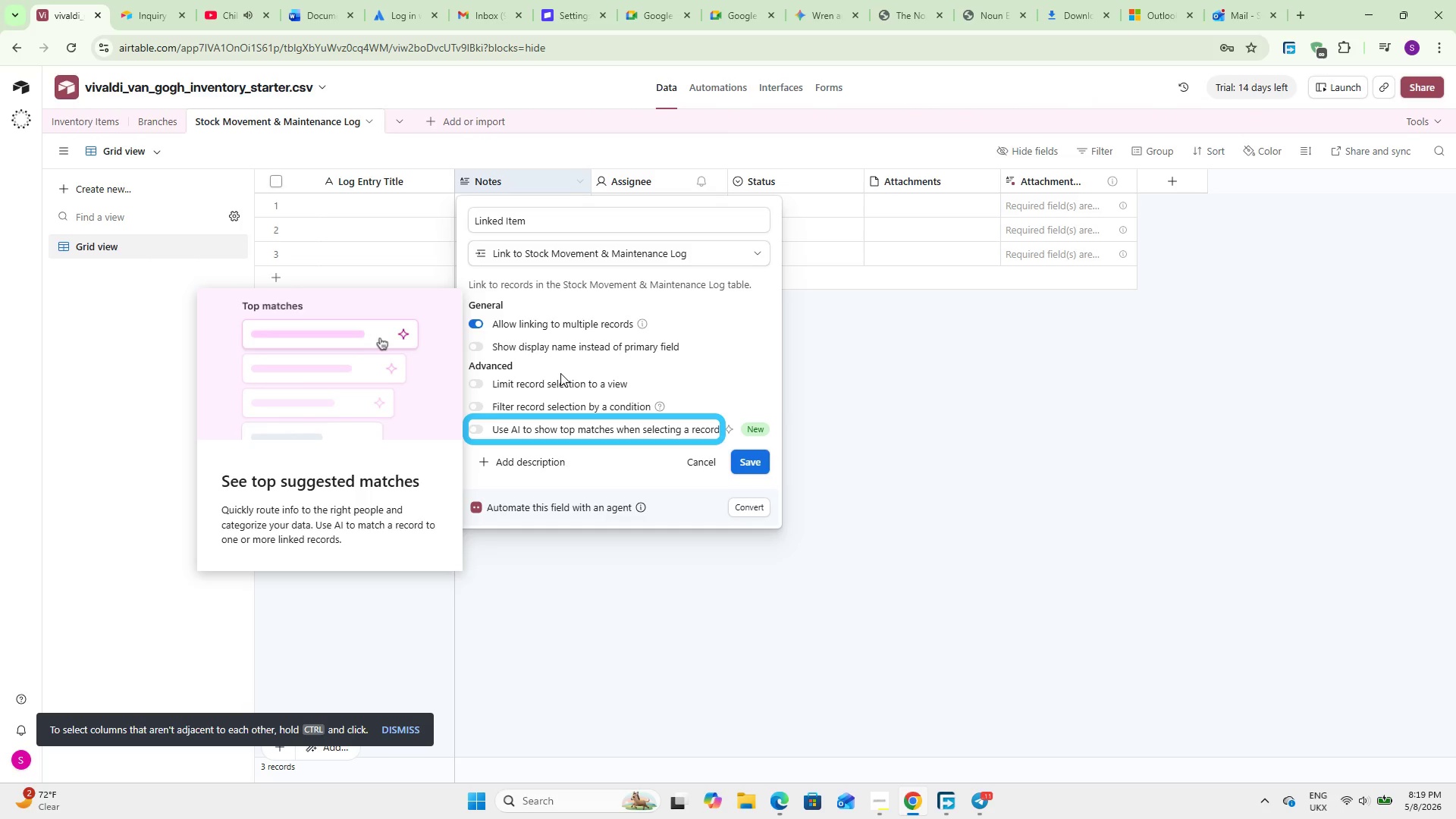 
left_click([589, 479])
 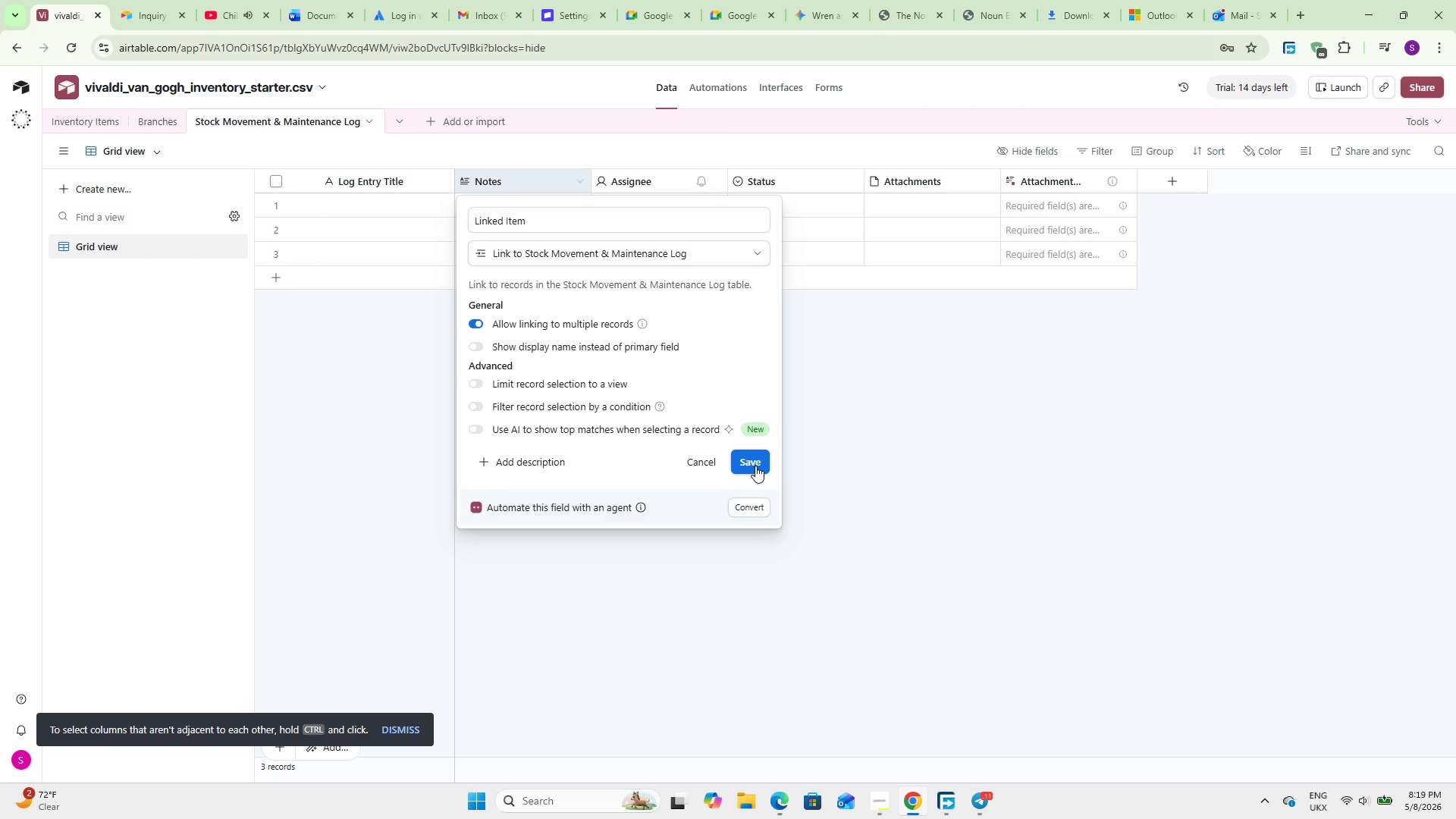 
wait(7.53)
 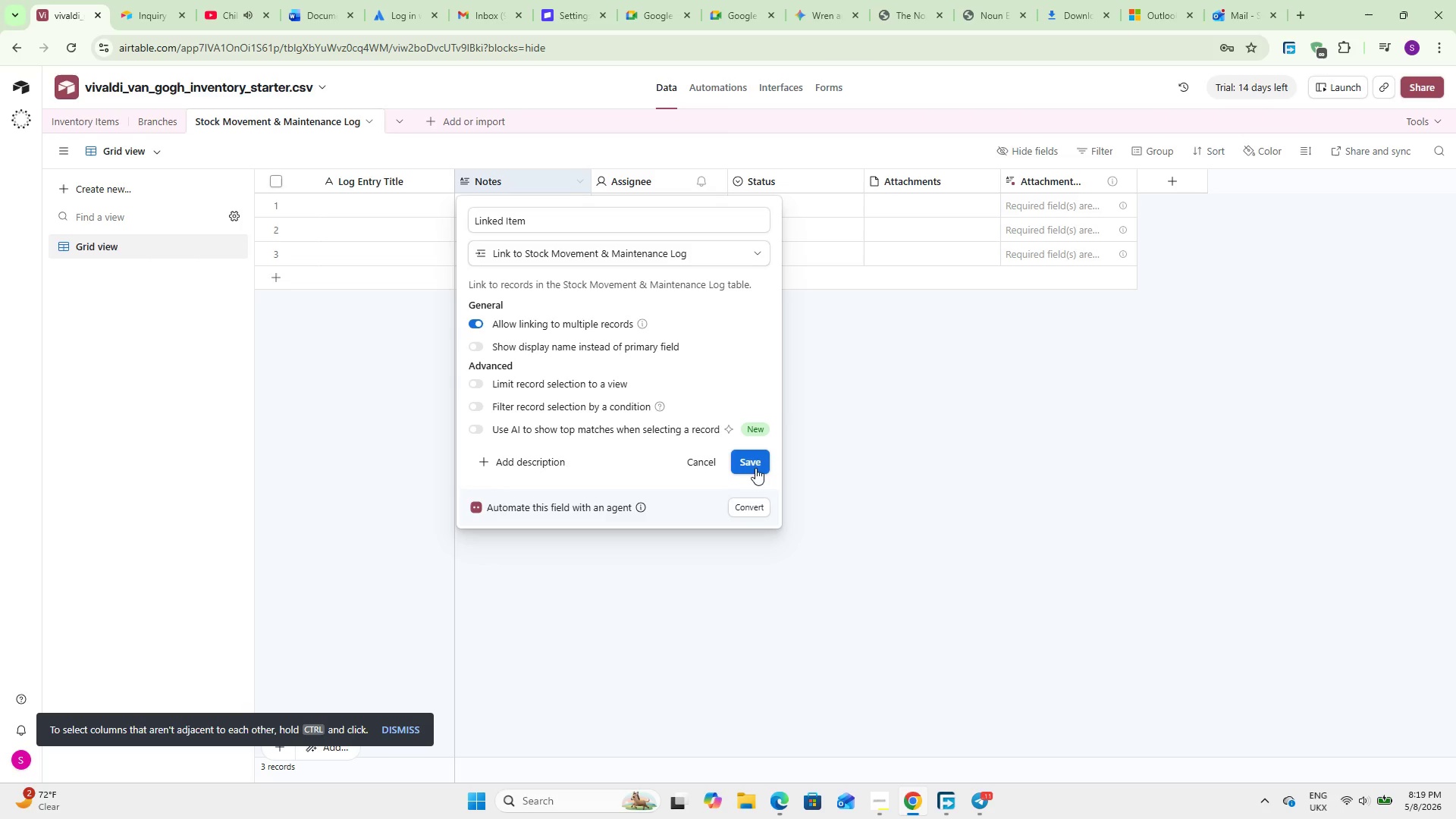 
left_click([755, 466])
 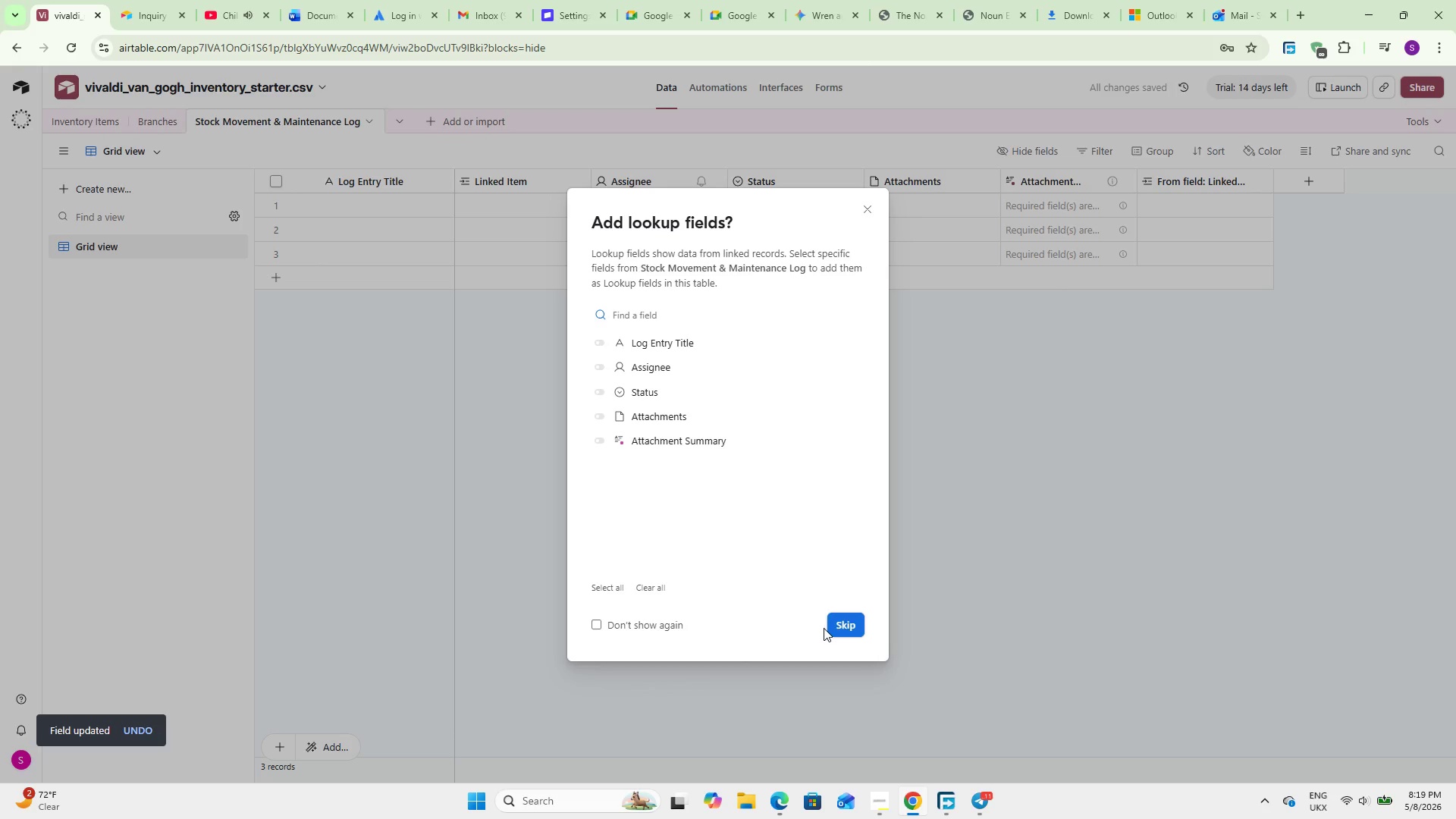 
wait(7.14)
 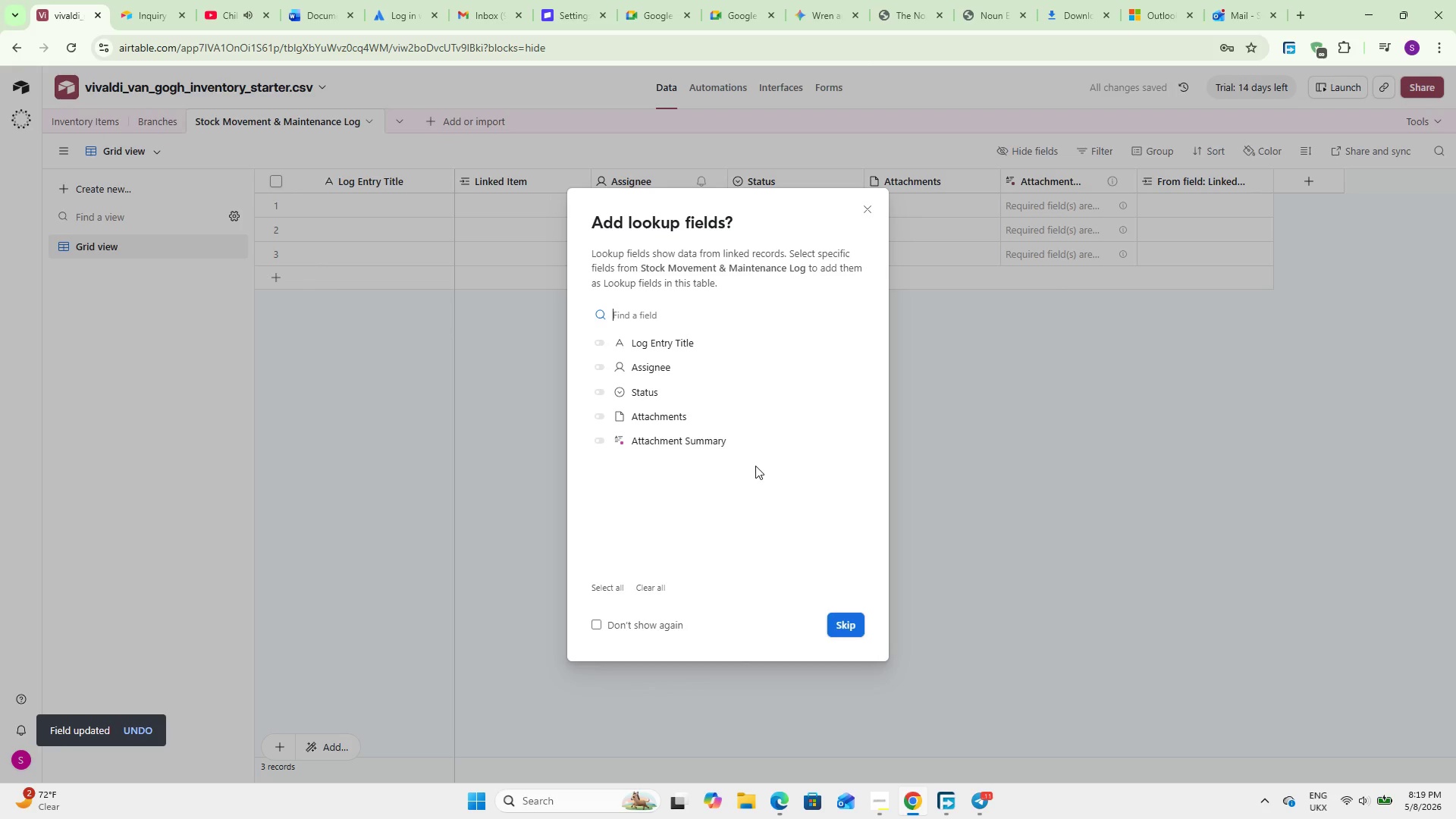 
left_click([872, 212])
 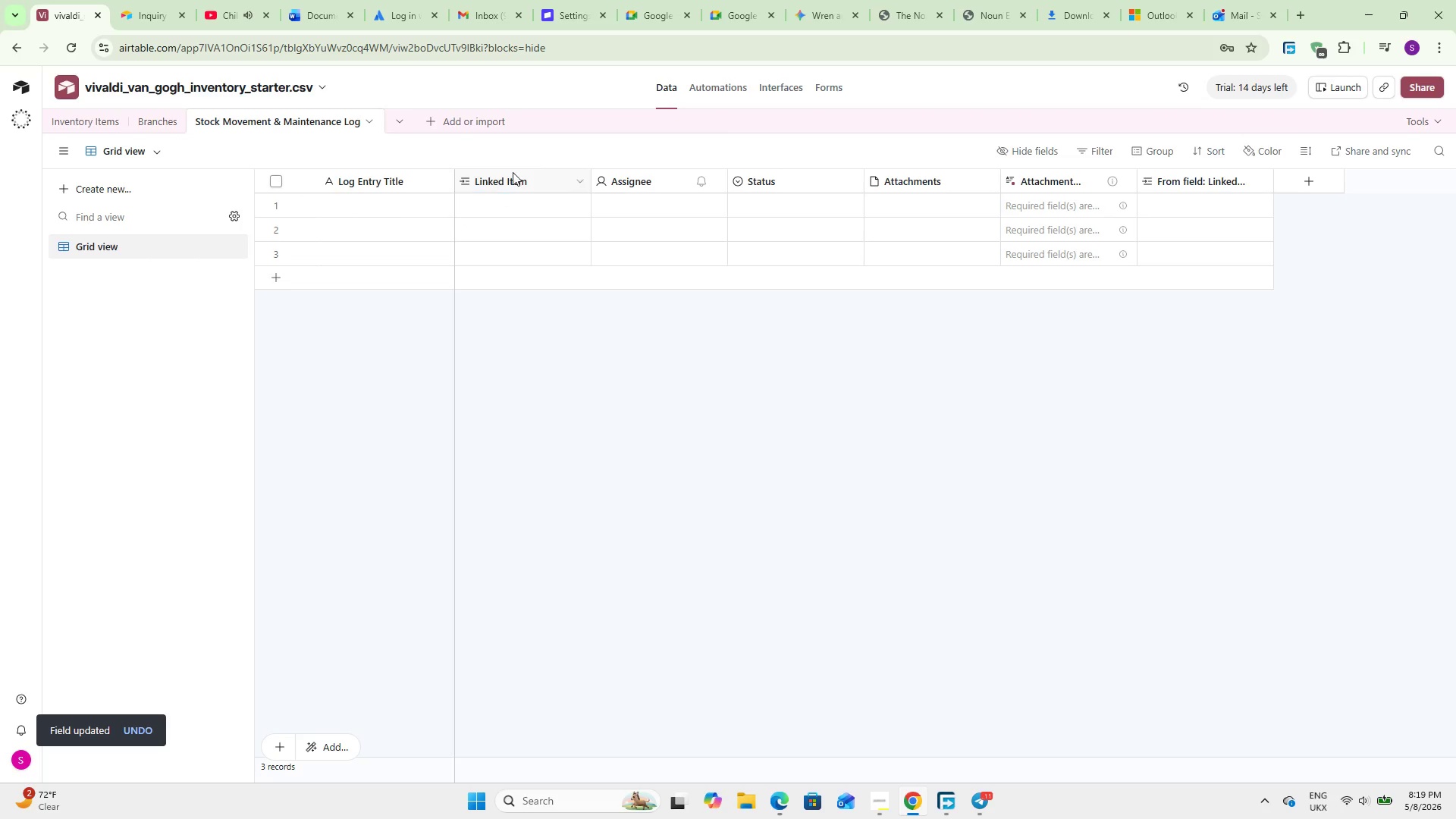 
double_click([513, 172])
 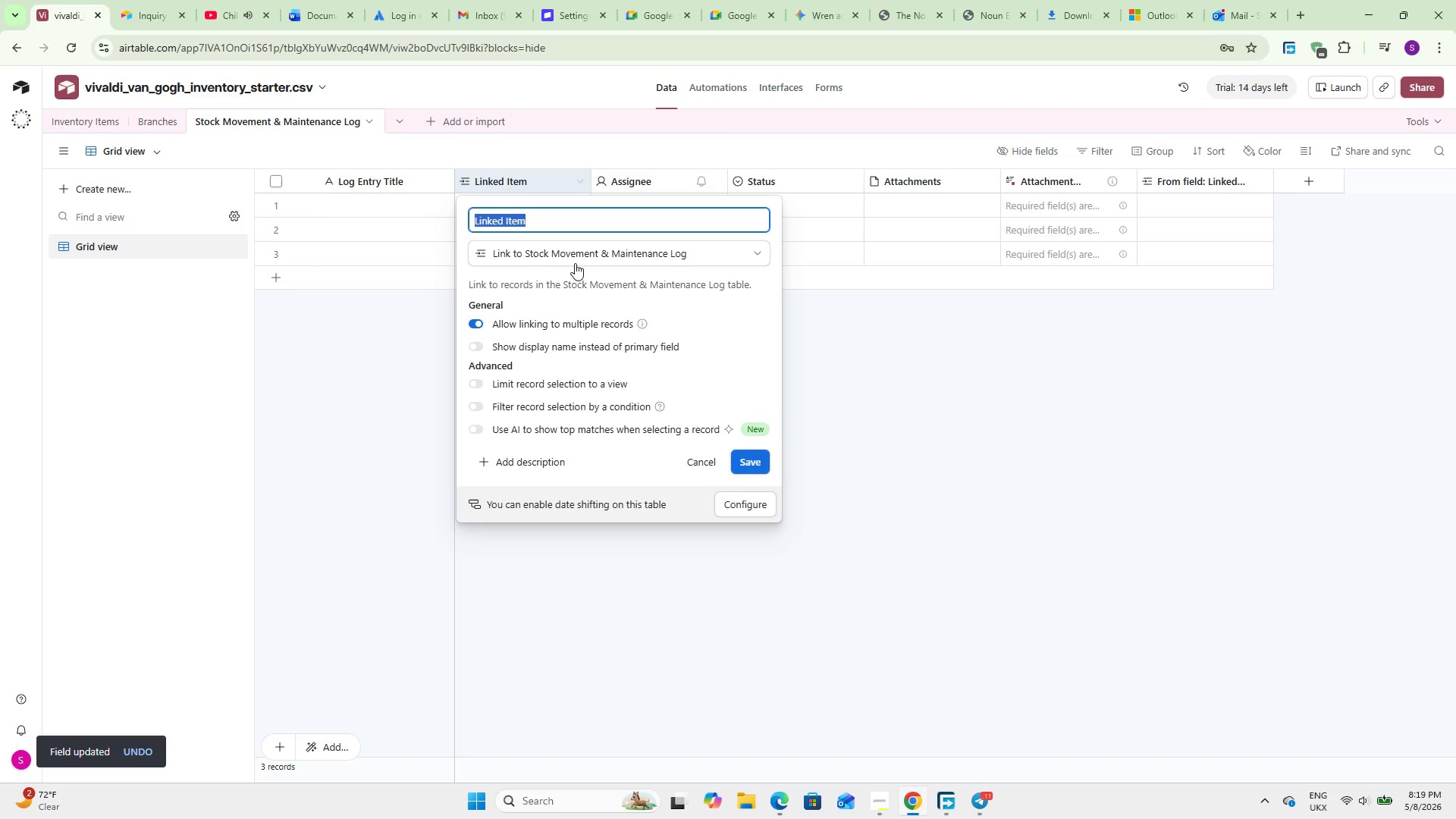 
left_click([580, 251])
 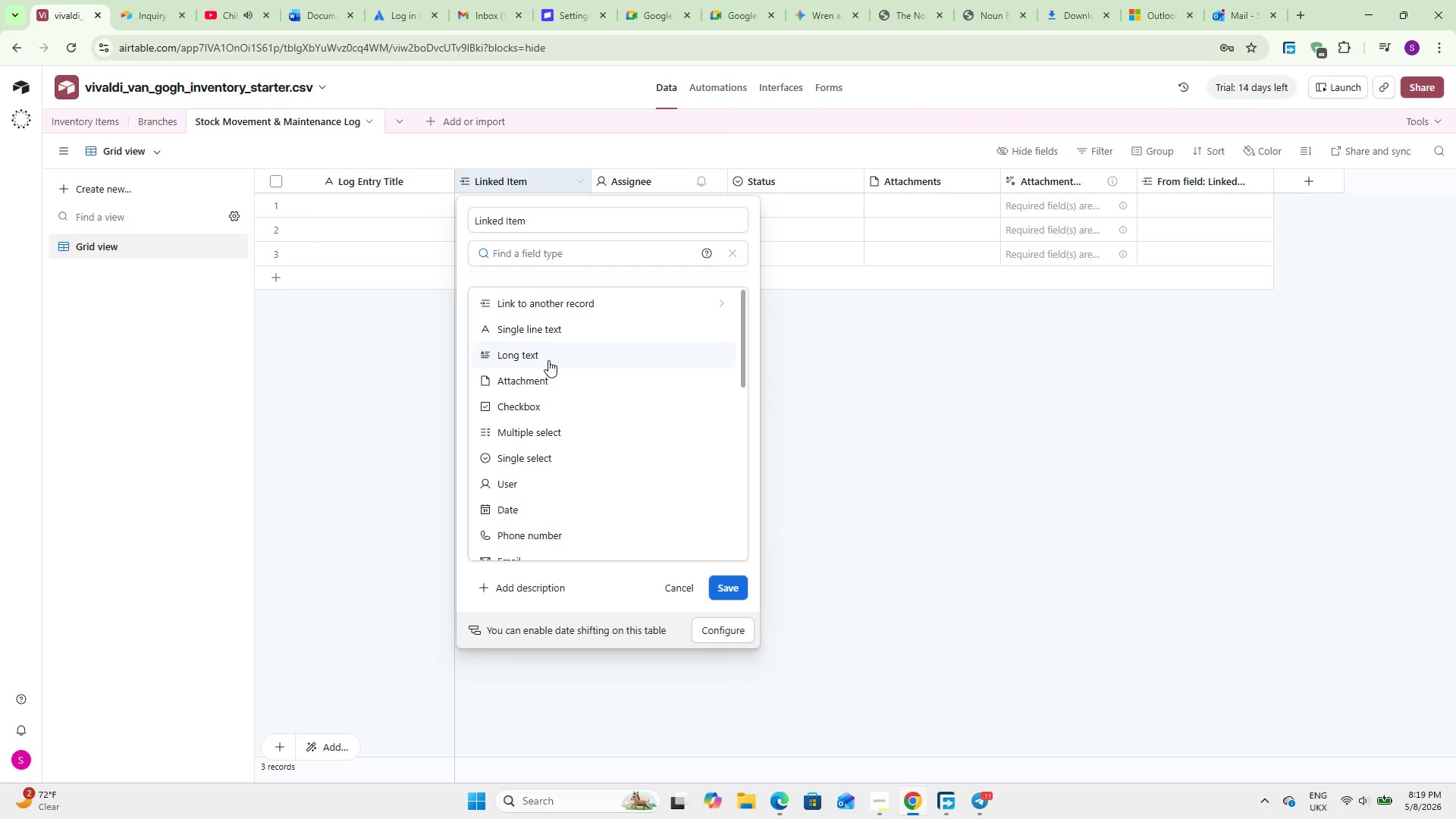 
left_click_drag(start_coordinate=[559, 285], to_coordinate=[559, 289])
 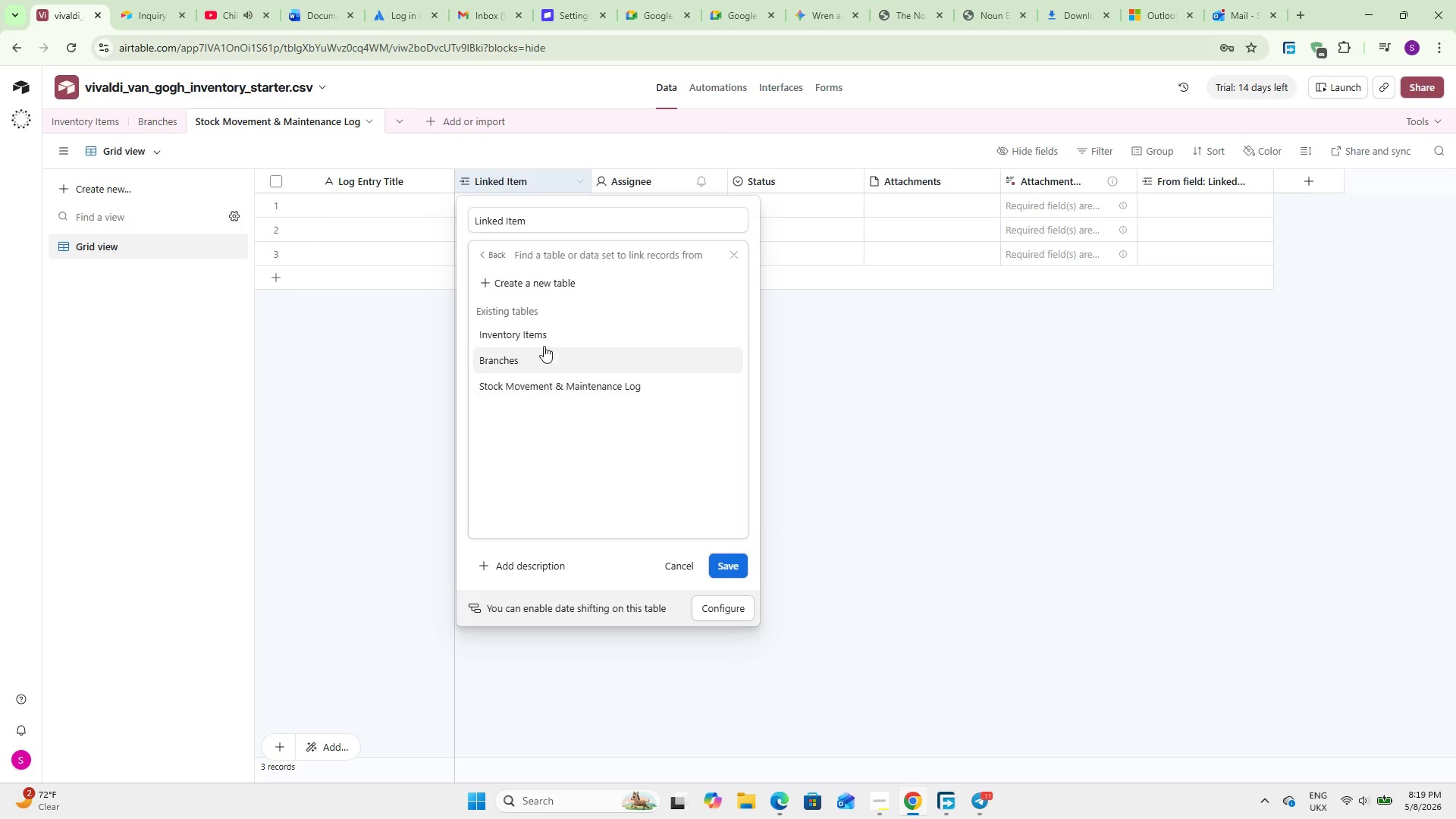 
left_click([547, 337])
 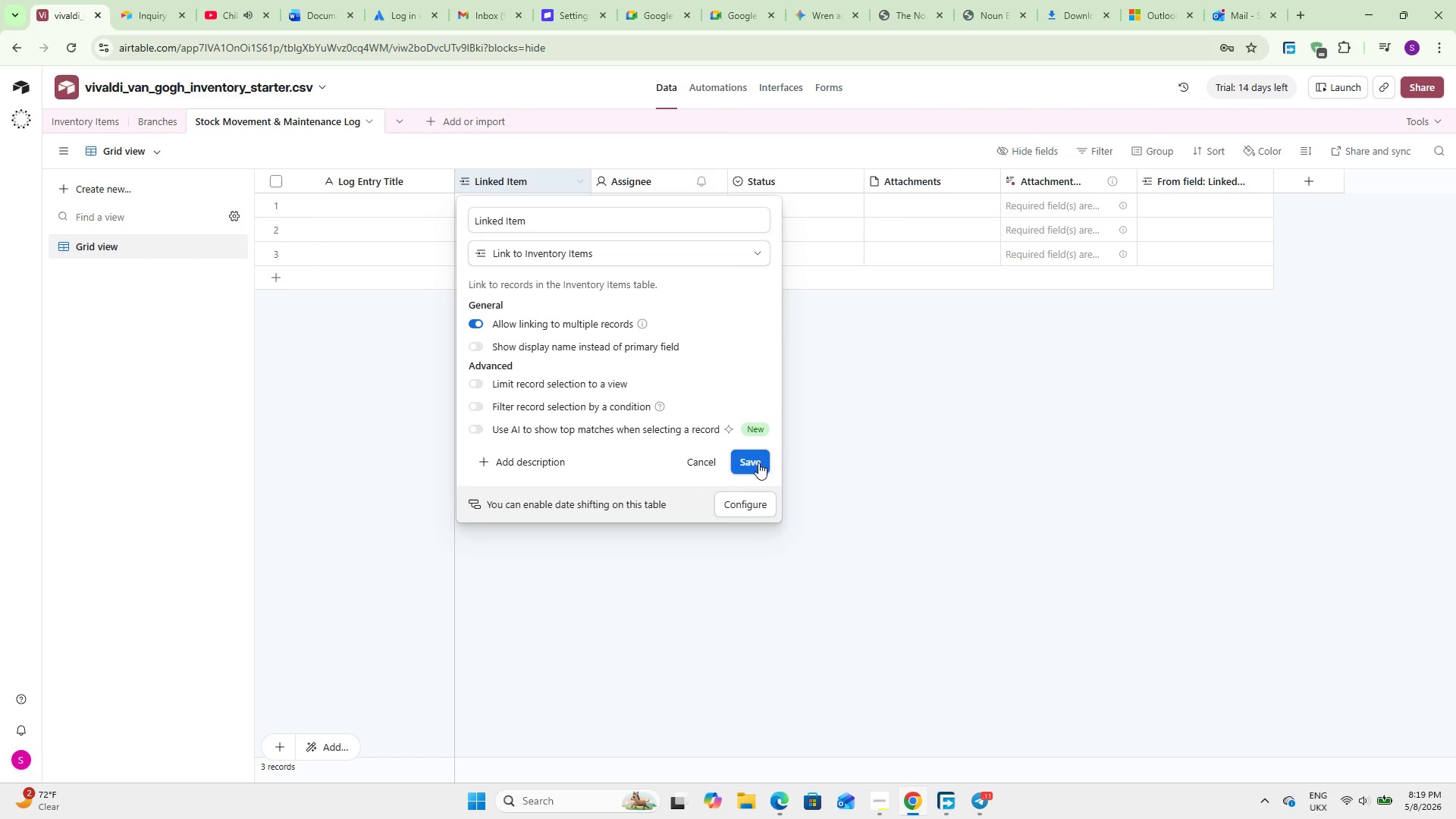 
left_click([756, 460])
 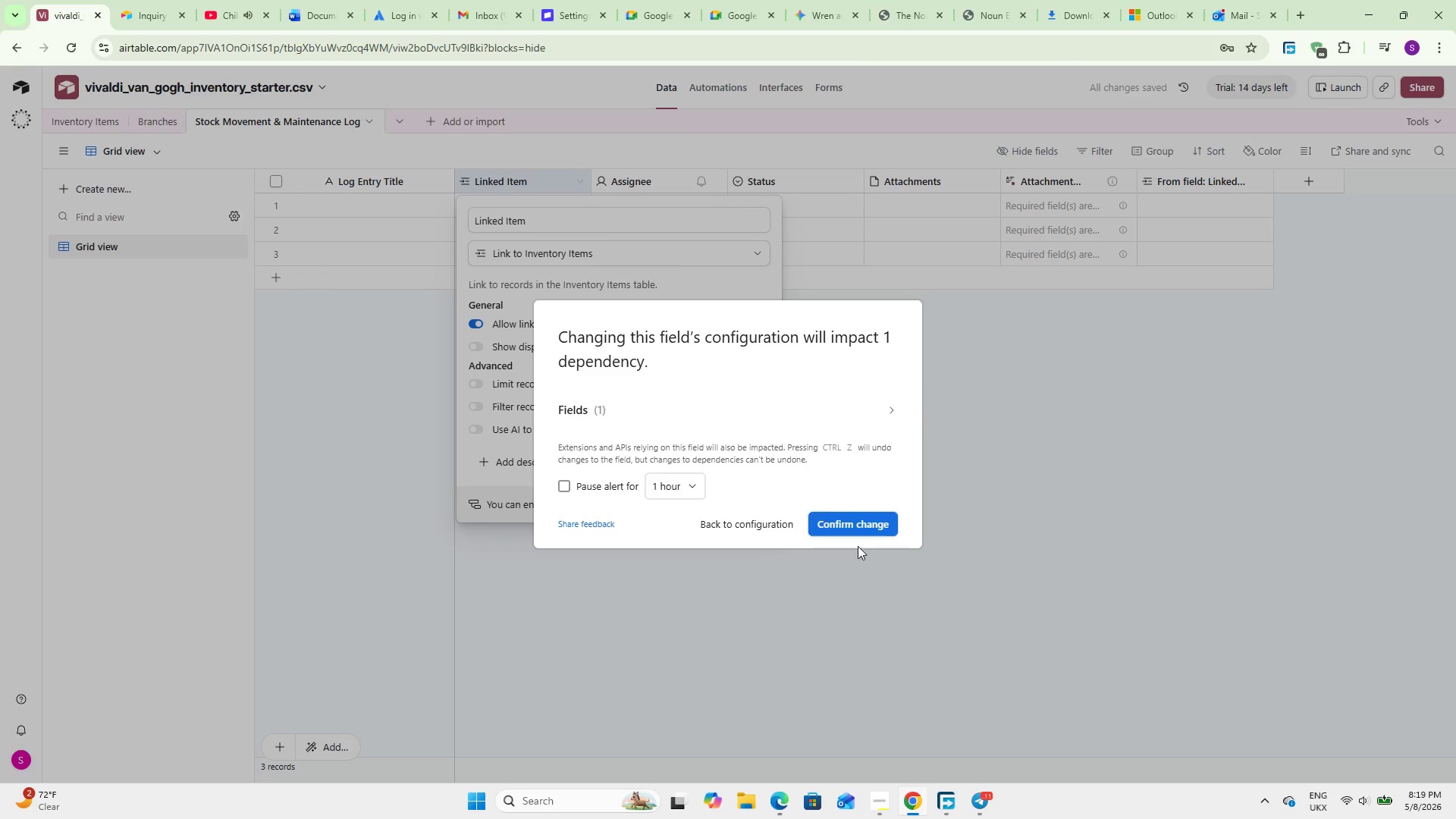 
left_click([861, 529])
 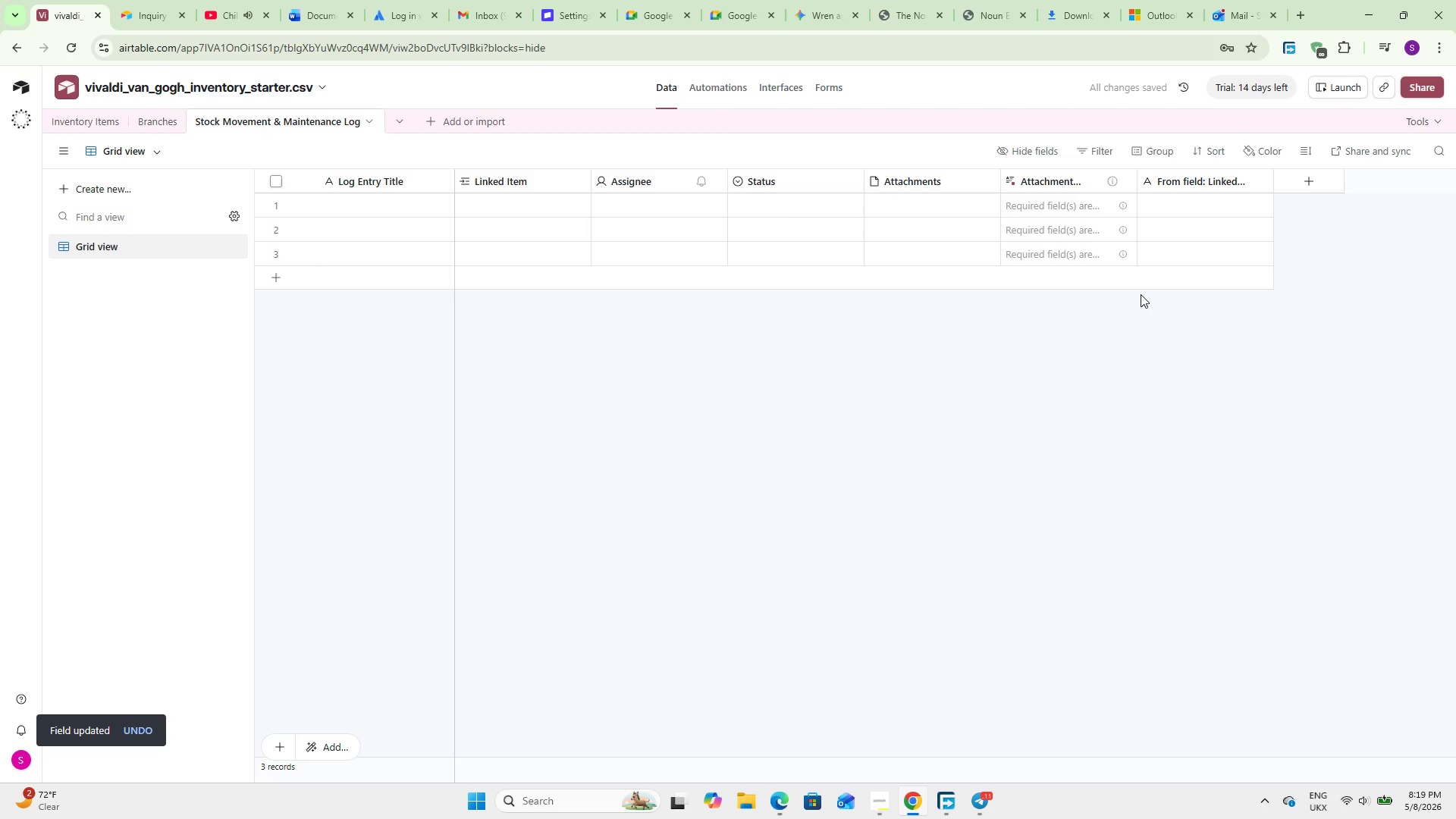 
right_click([1166, 184])
 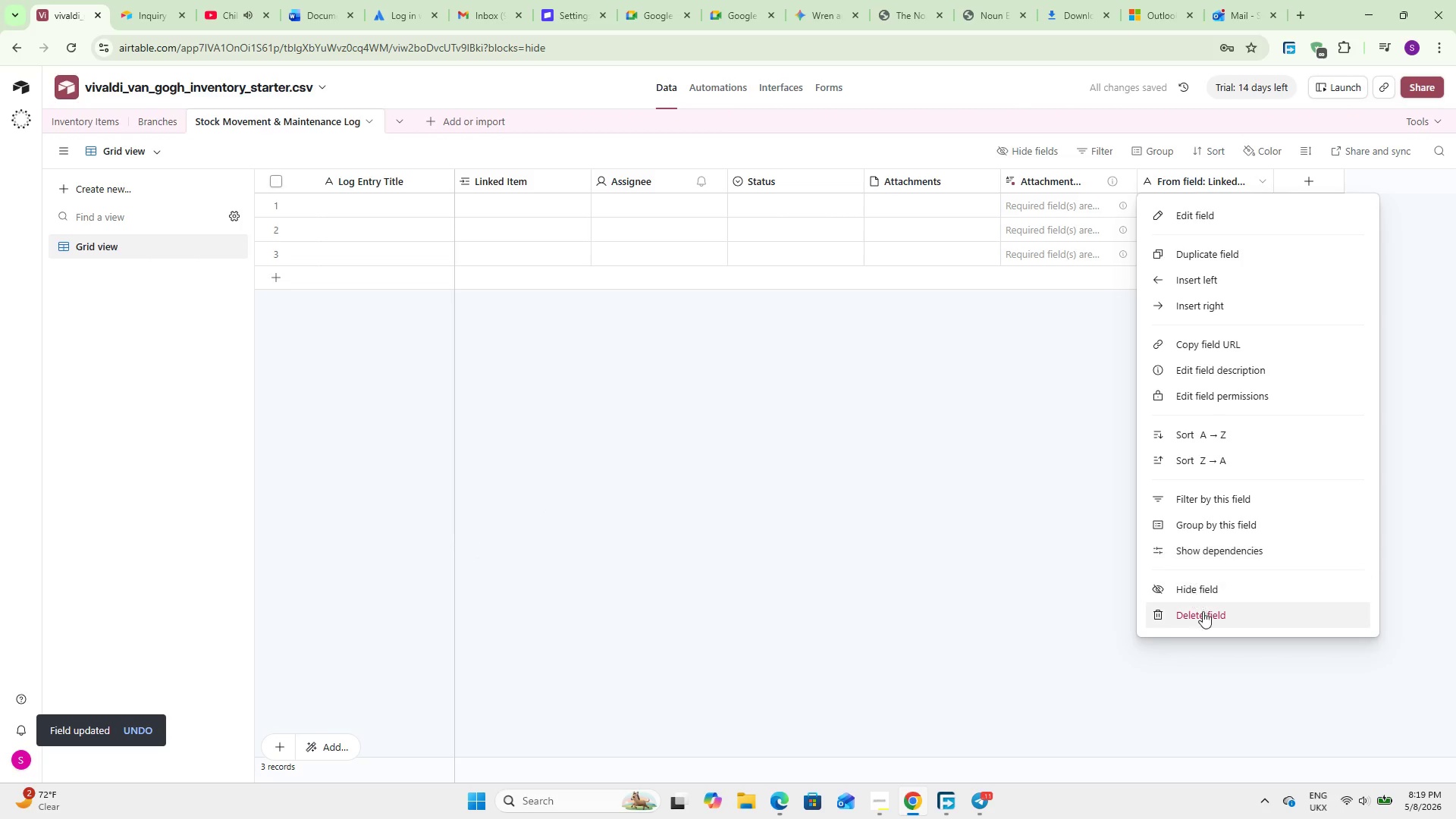 
left_click([1203, 612])
 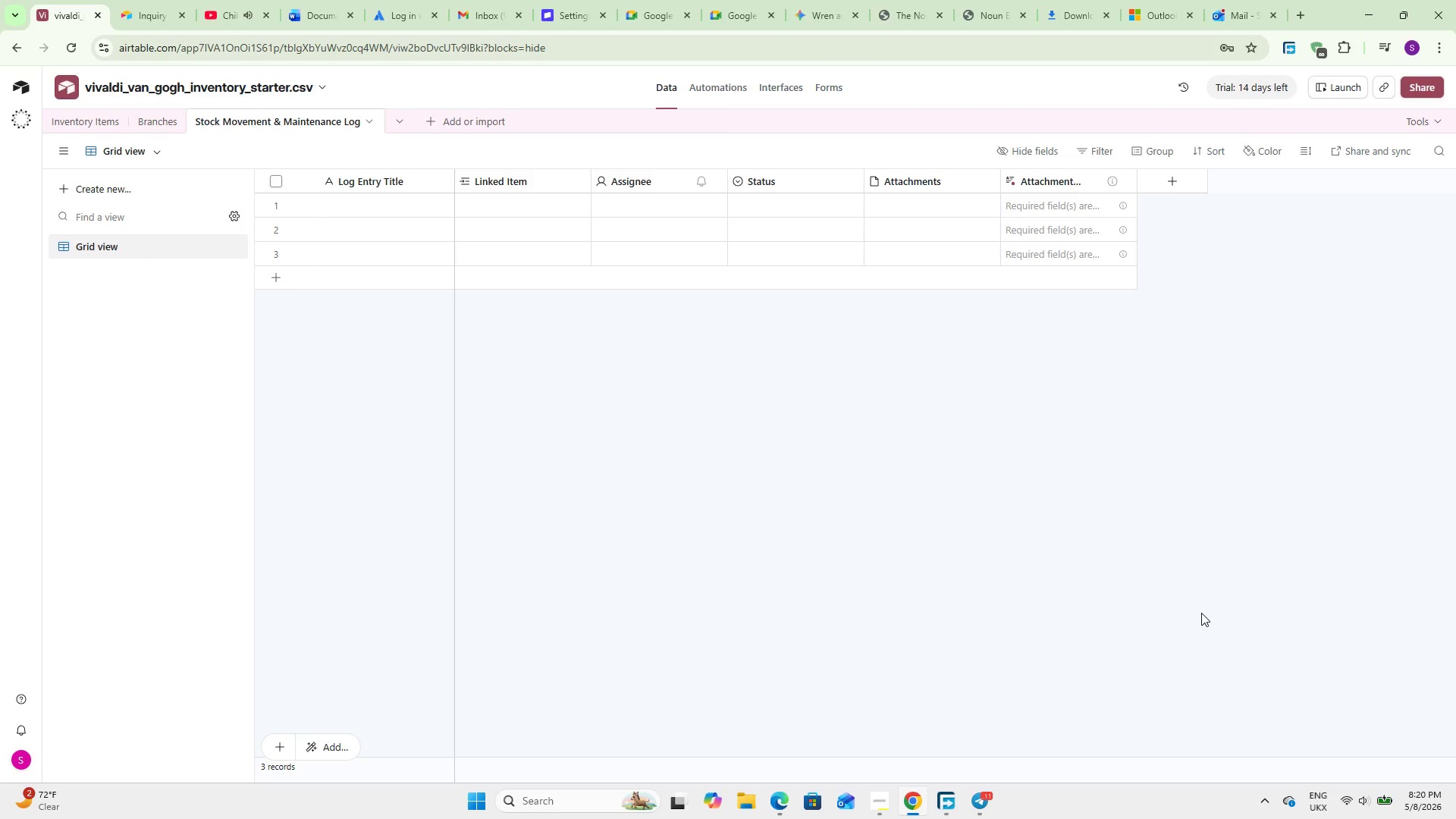 
wait(46.66)
 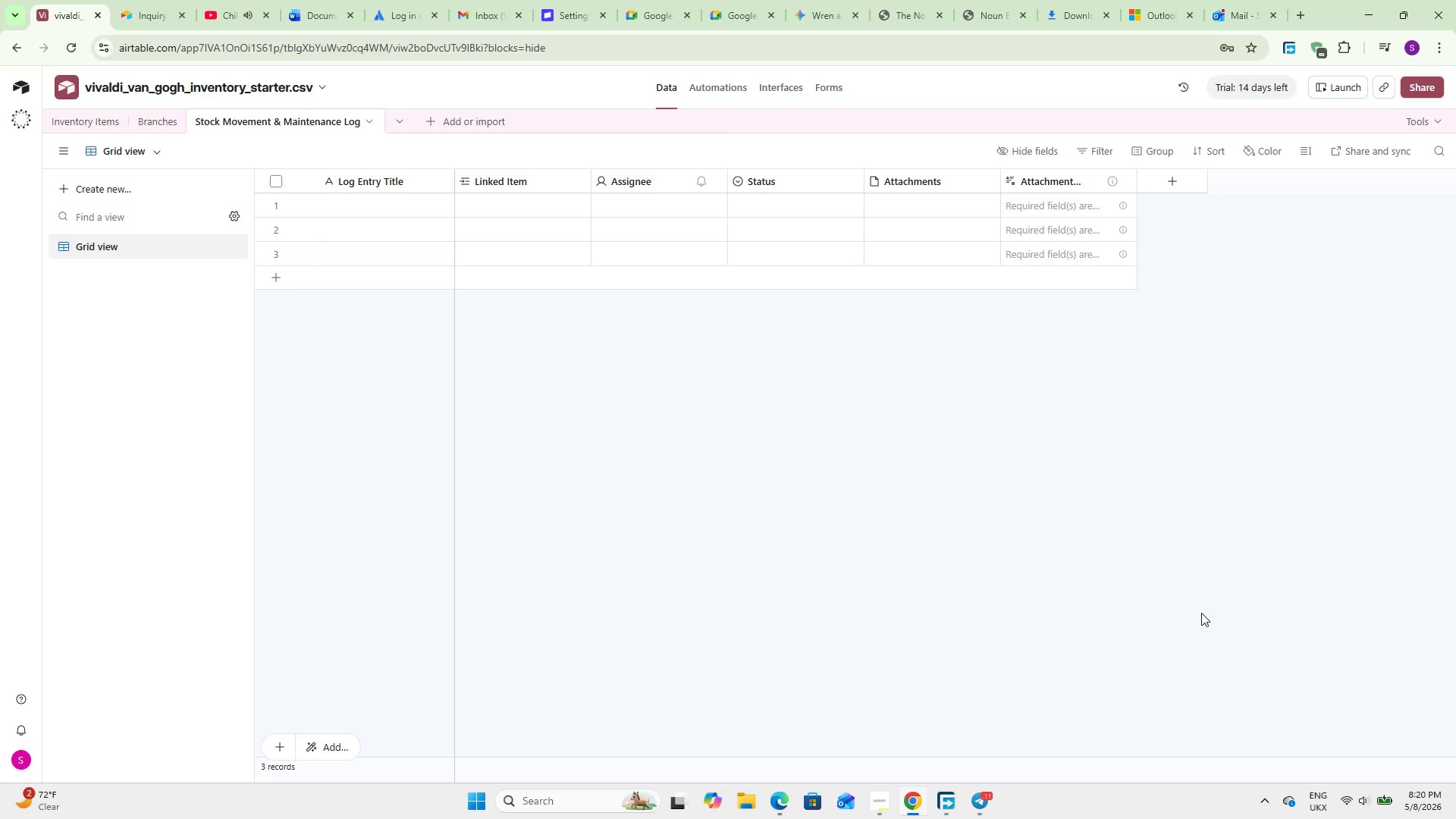 
right_click([1031, 185])
 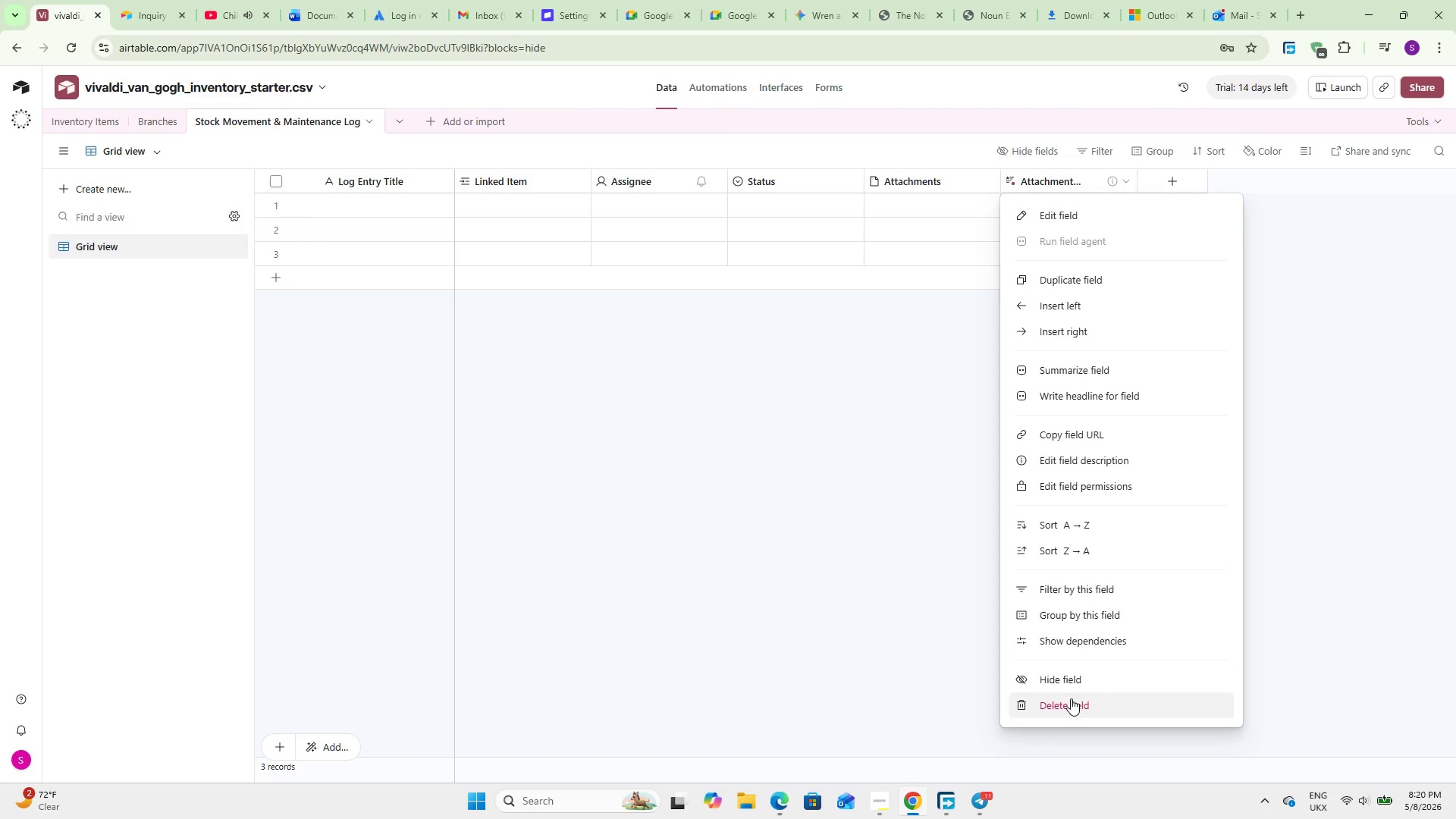 
left_click([1071, 704])
 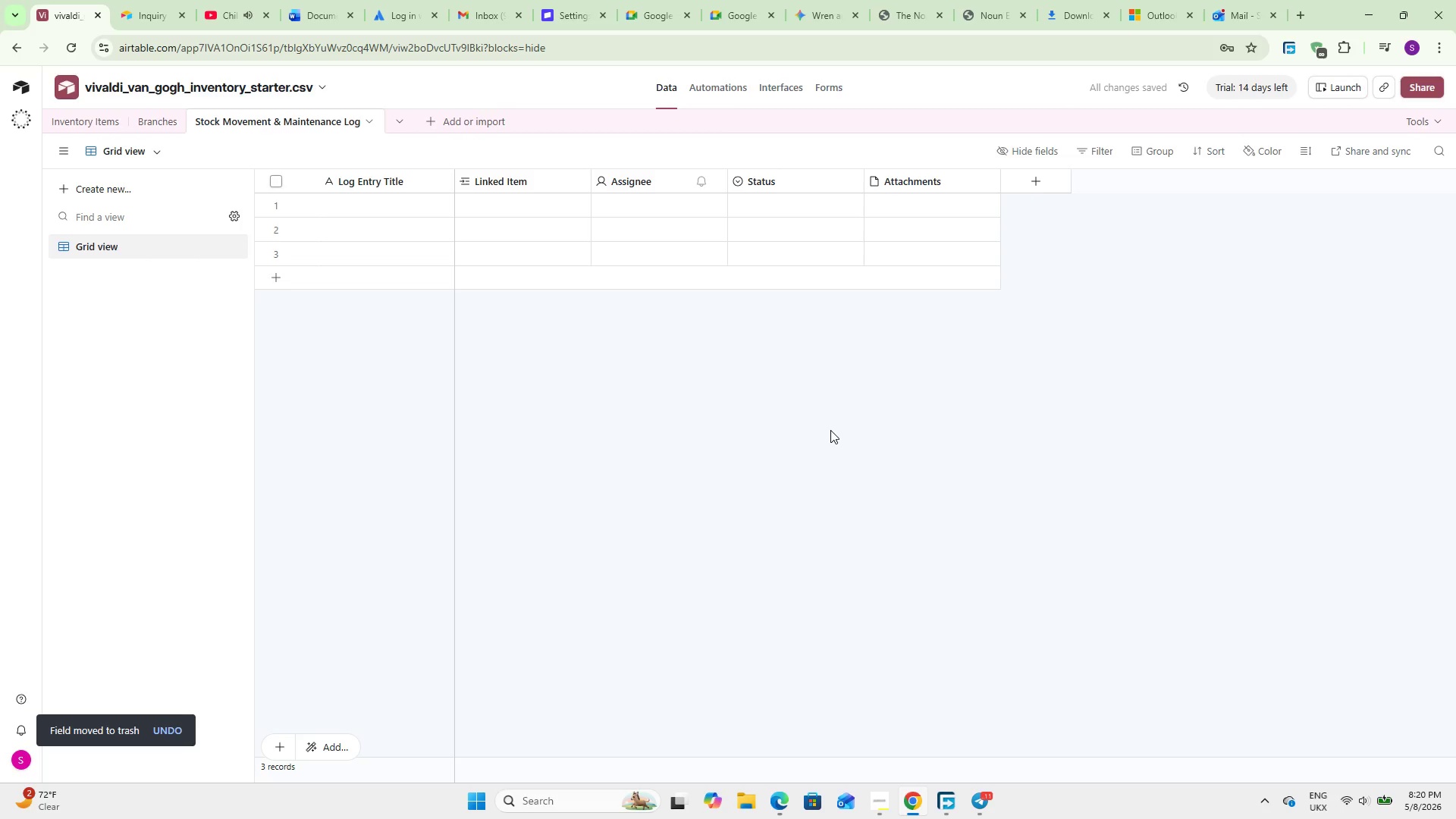 
wait(7.62)
 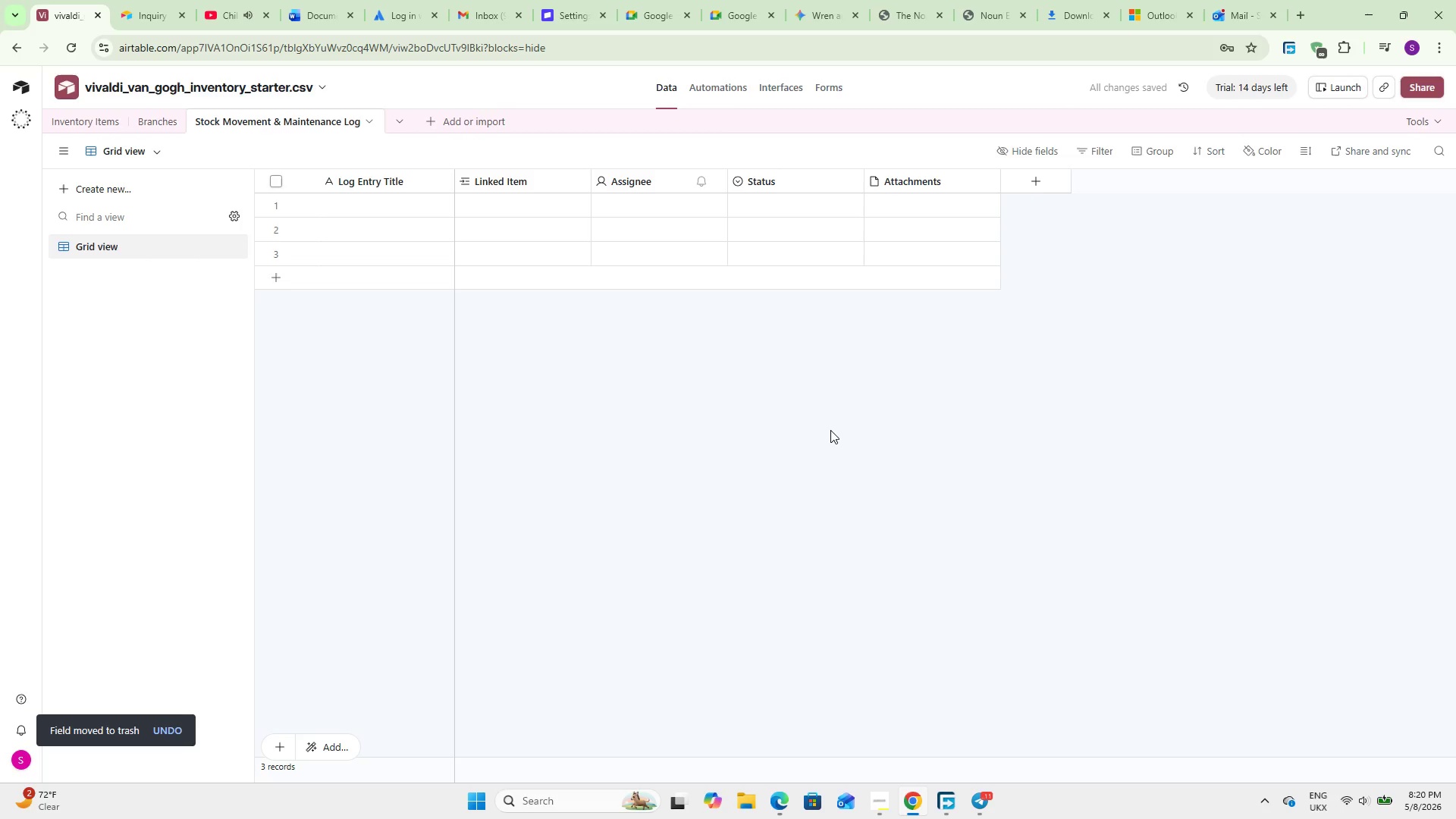 
right_click([941, 175])
 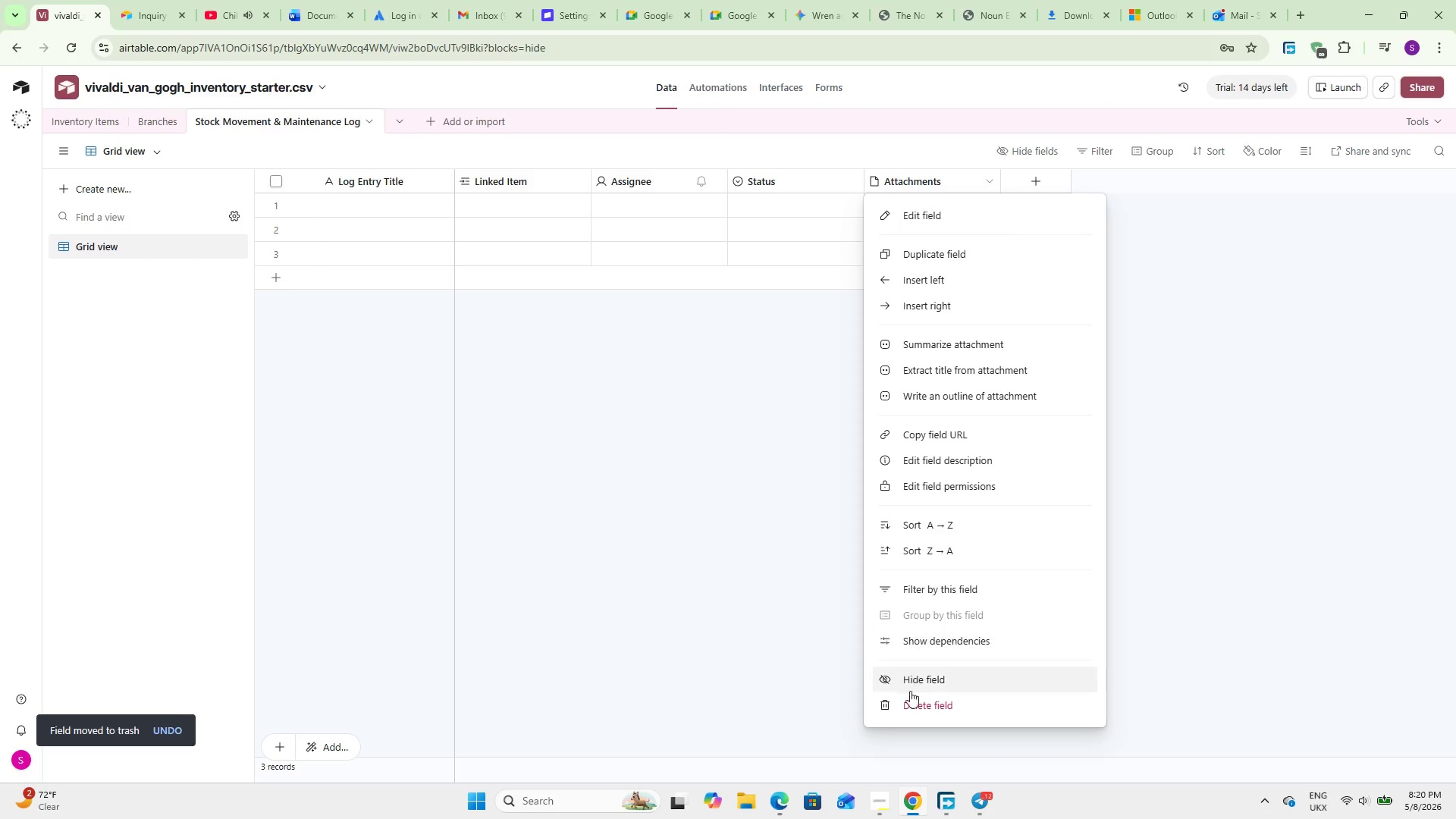 
left_click([909, 696])
 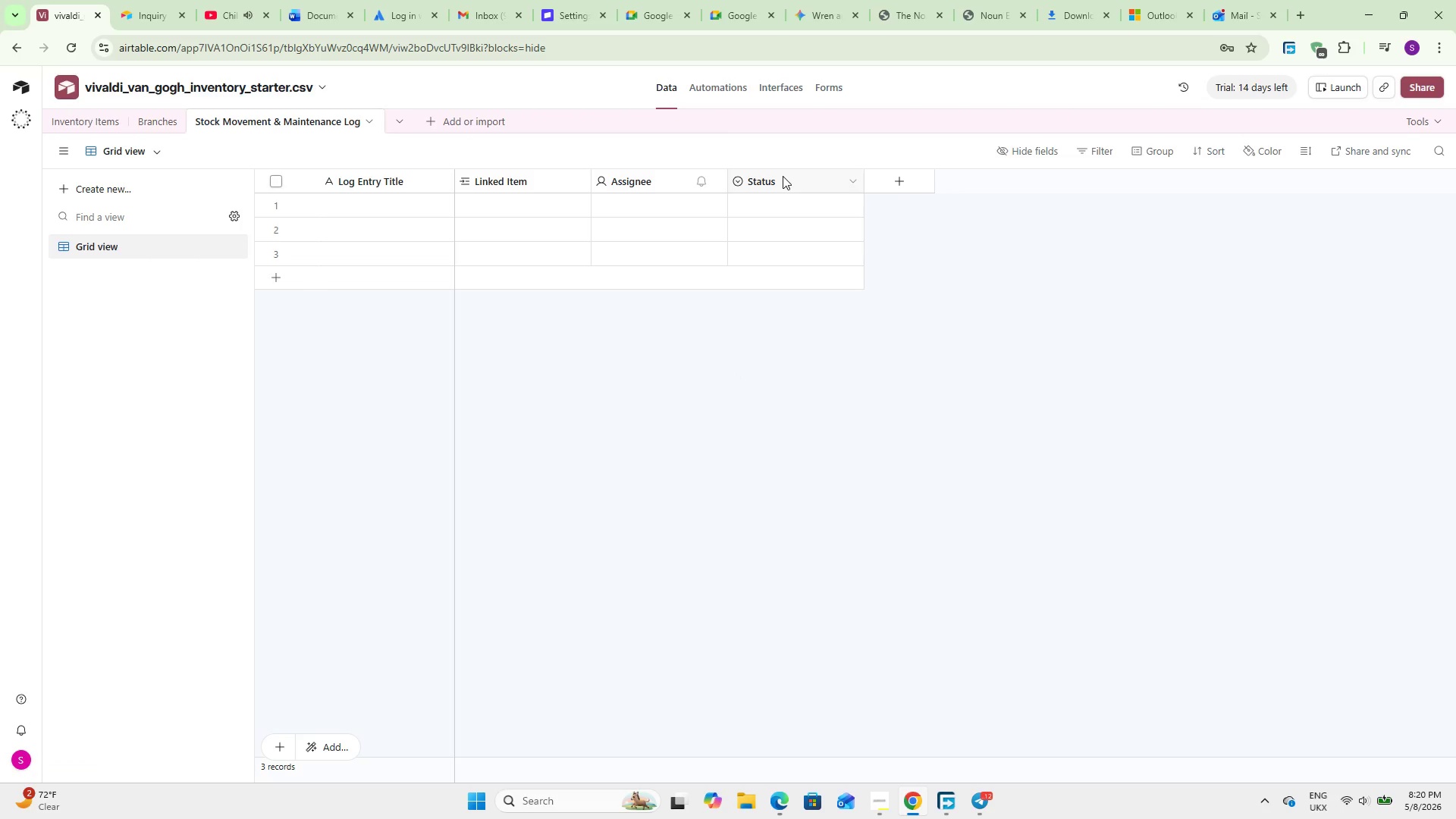 
wait(17.44)
 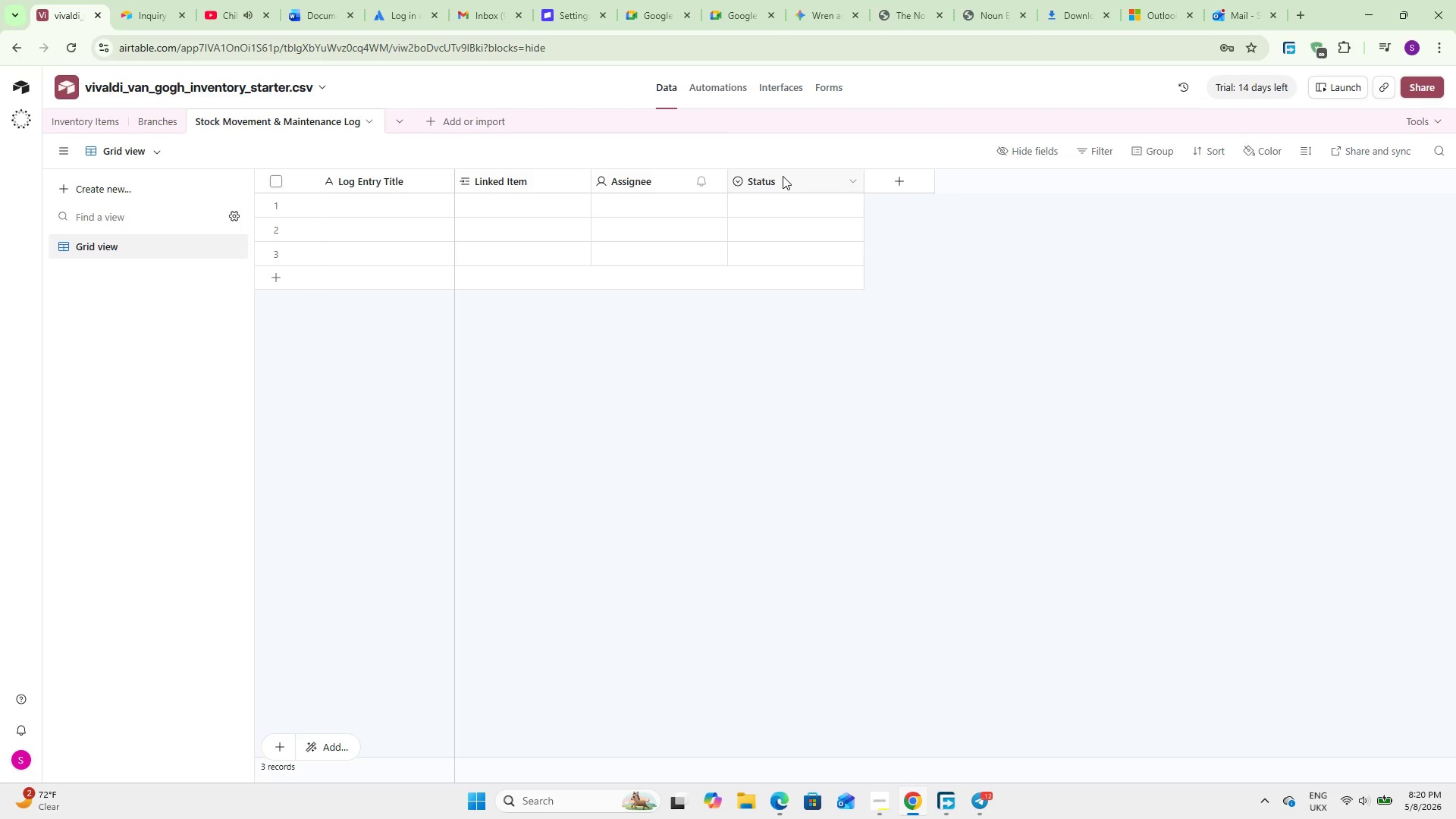 
double_click([656, 179])
 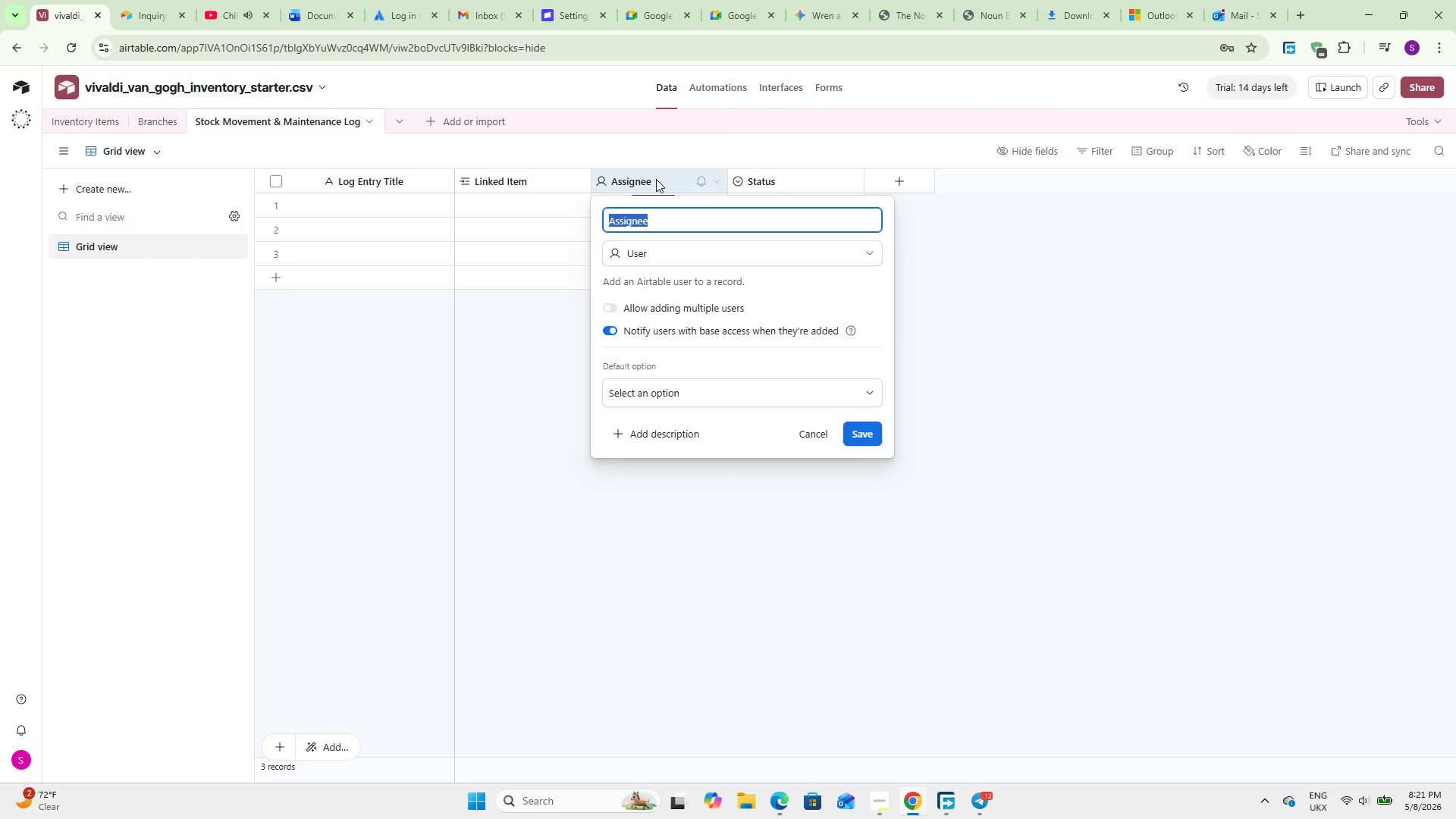 
type(Event Type)
 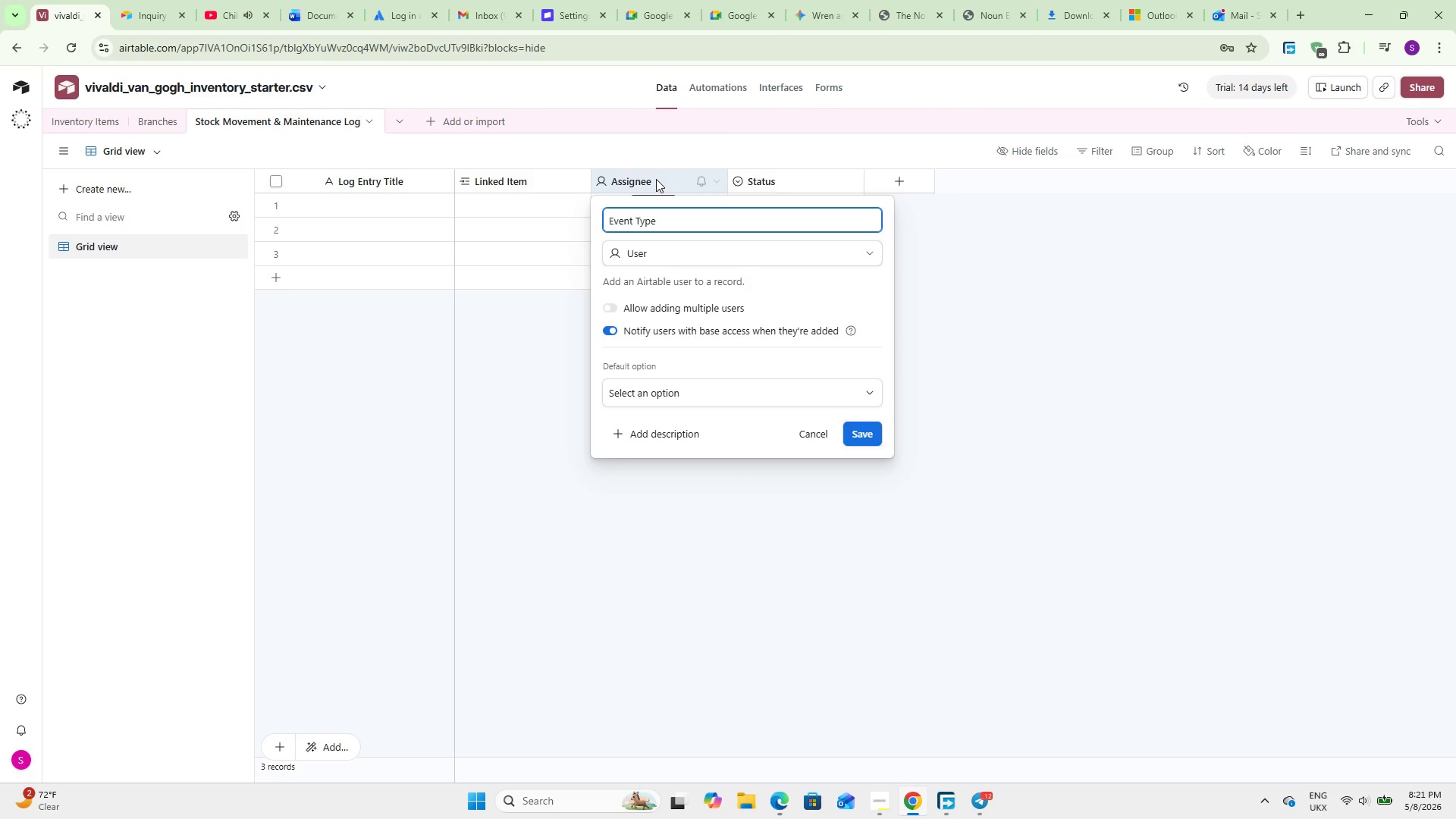 
left_click([673, 261])
 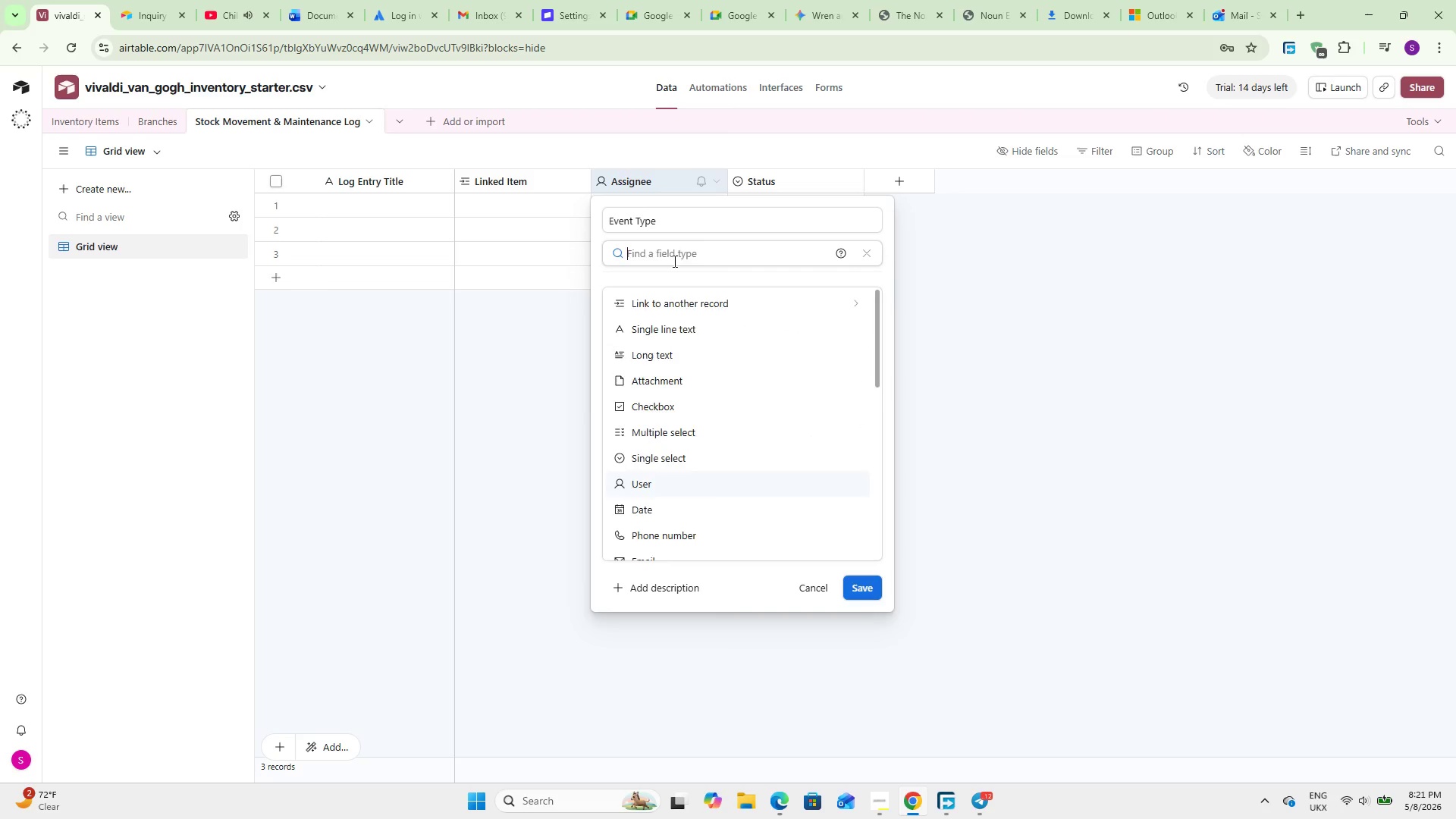 
key(S)
 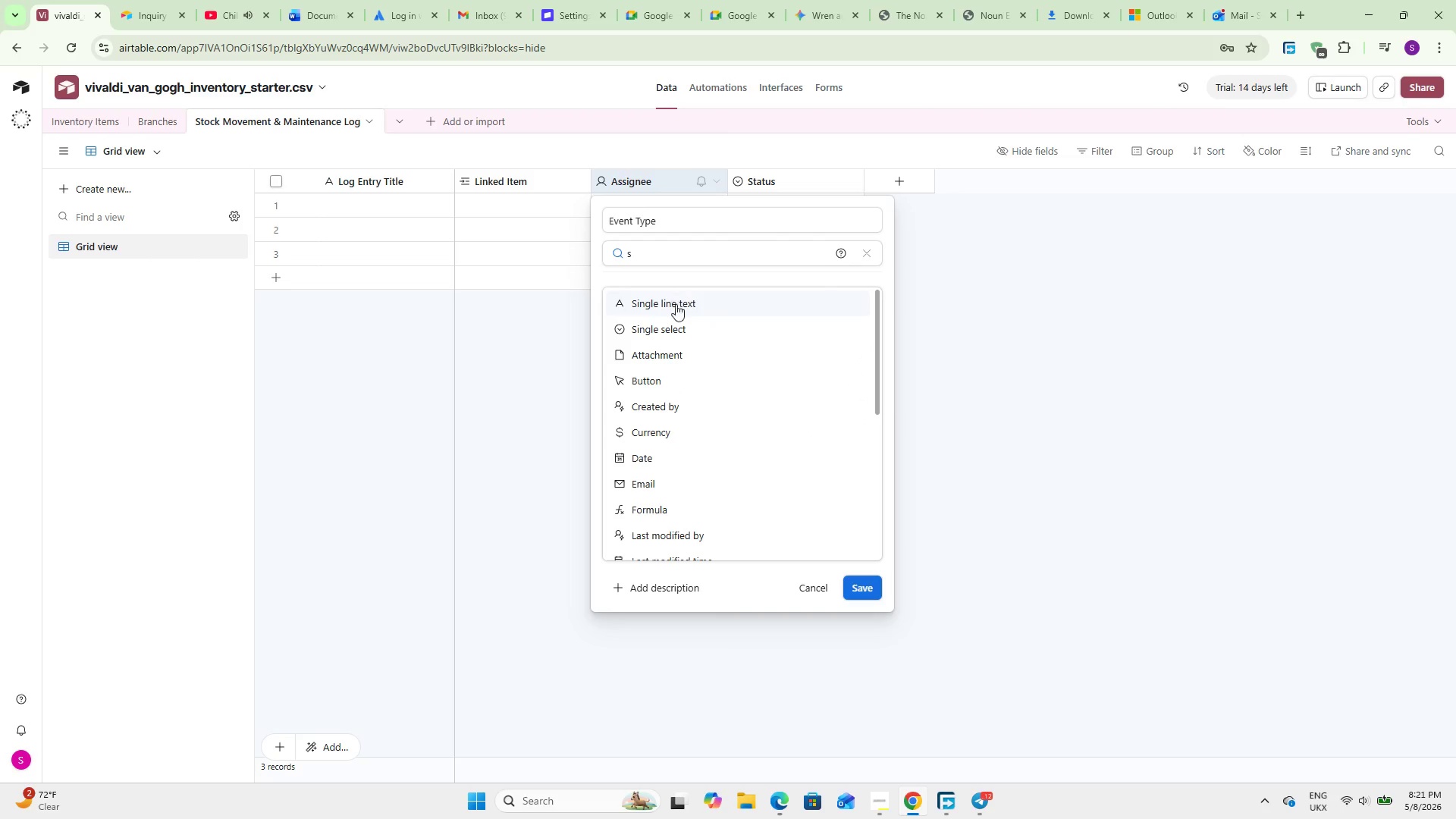 
mouse_move([670, 340])
 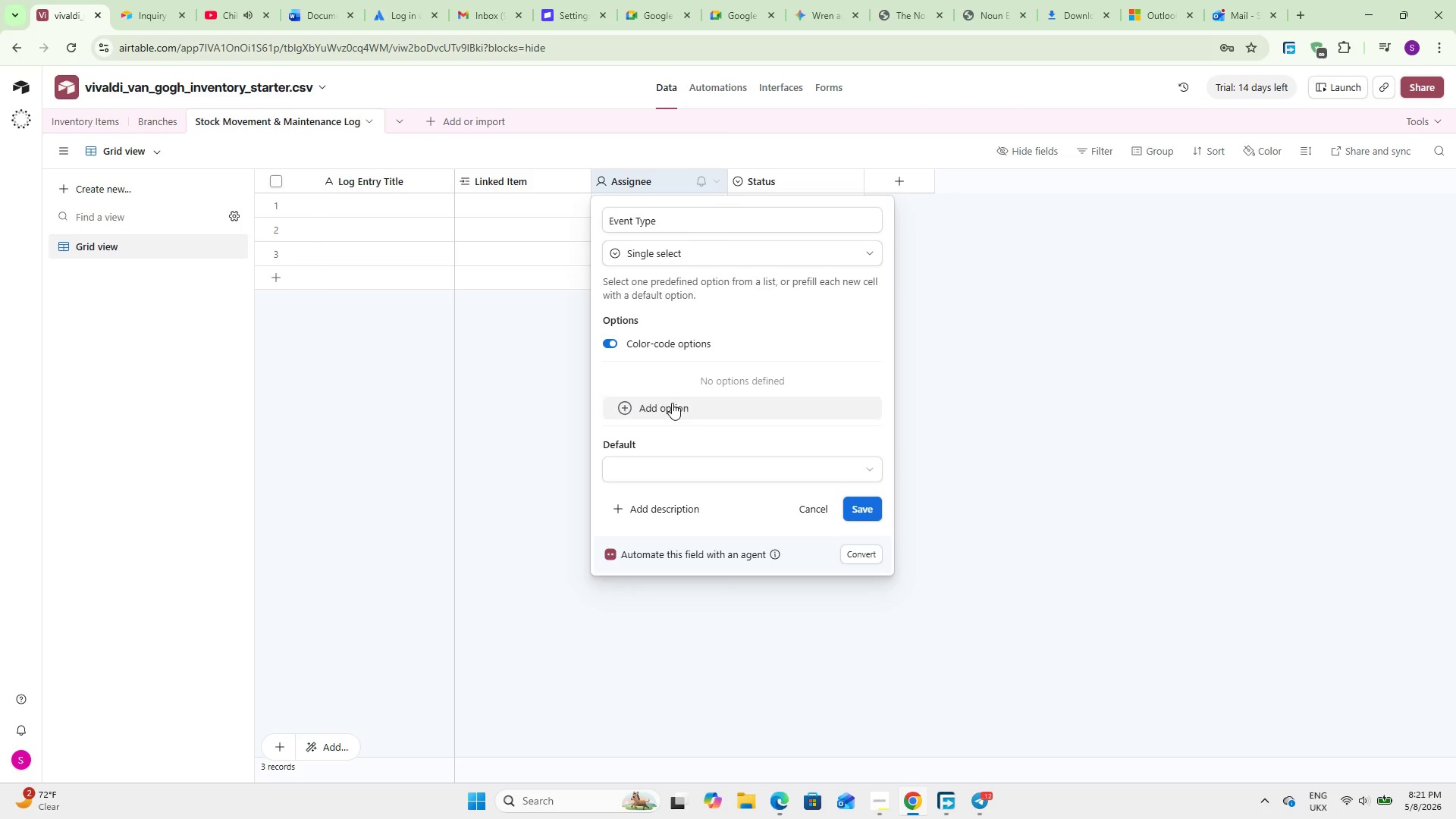 
left_click([671, 403])
 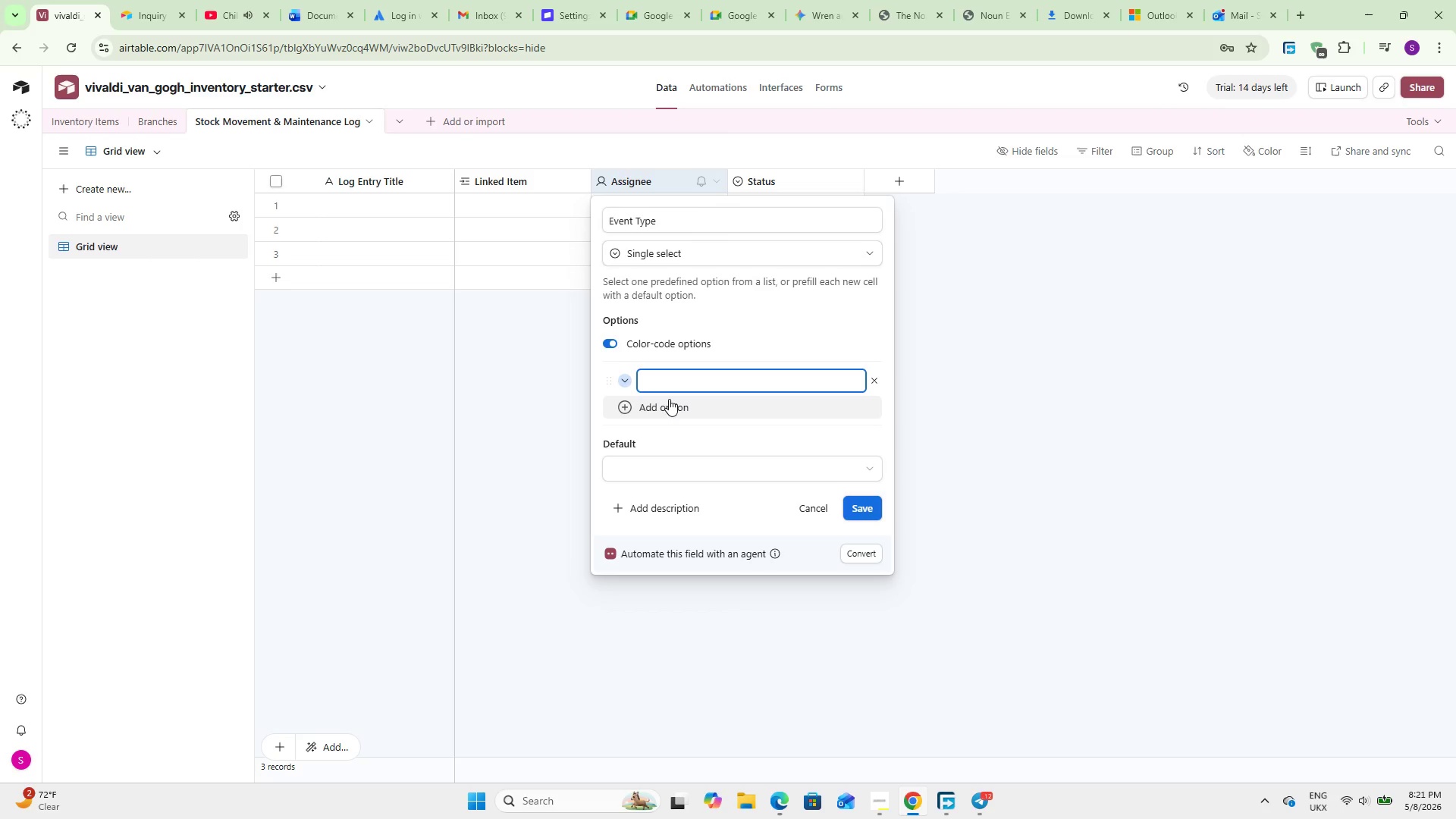 
type(Stock Transfer)
 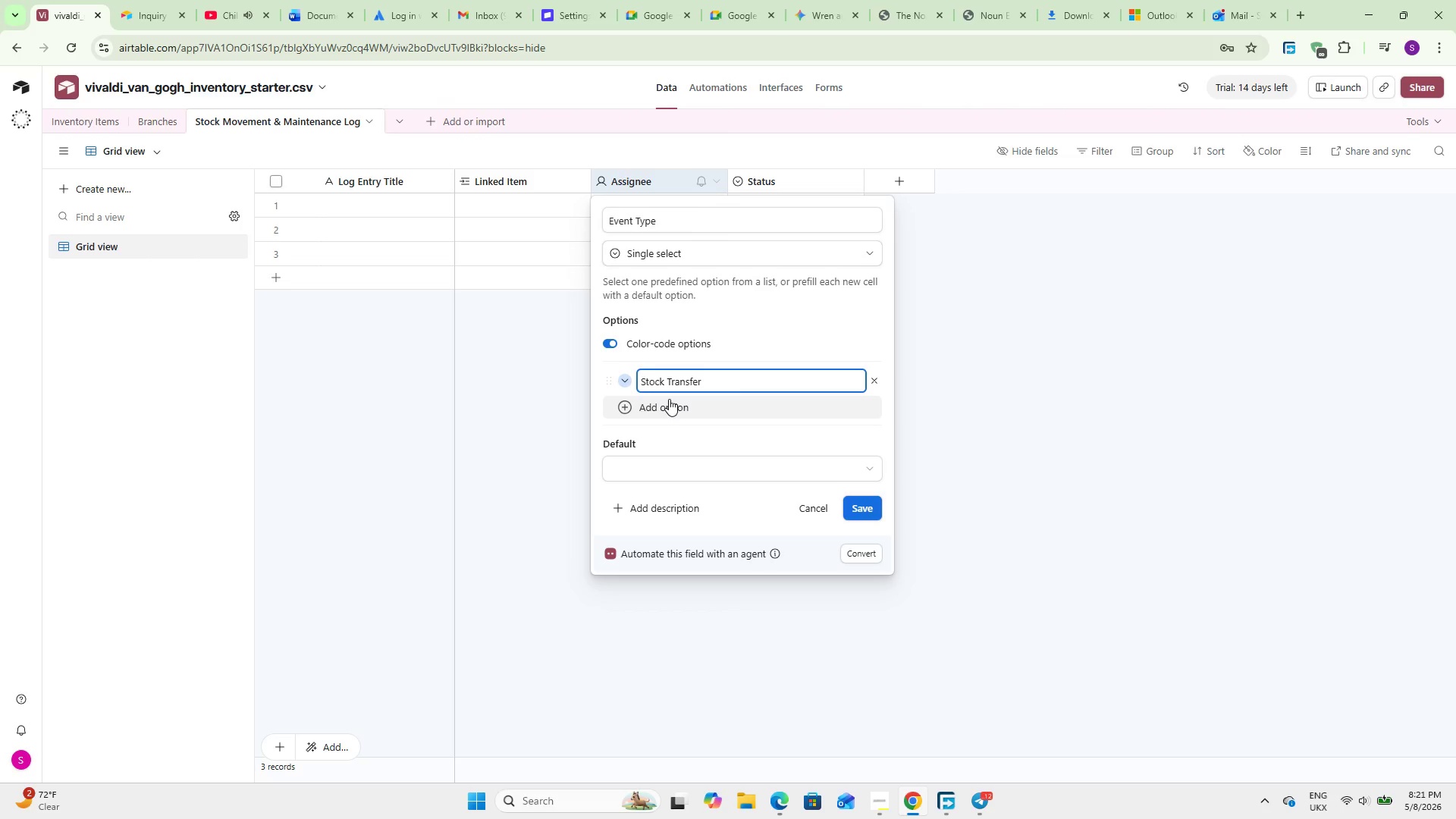 
key(Enter)
 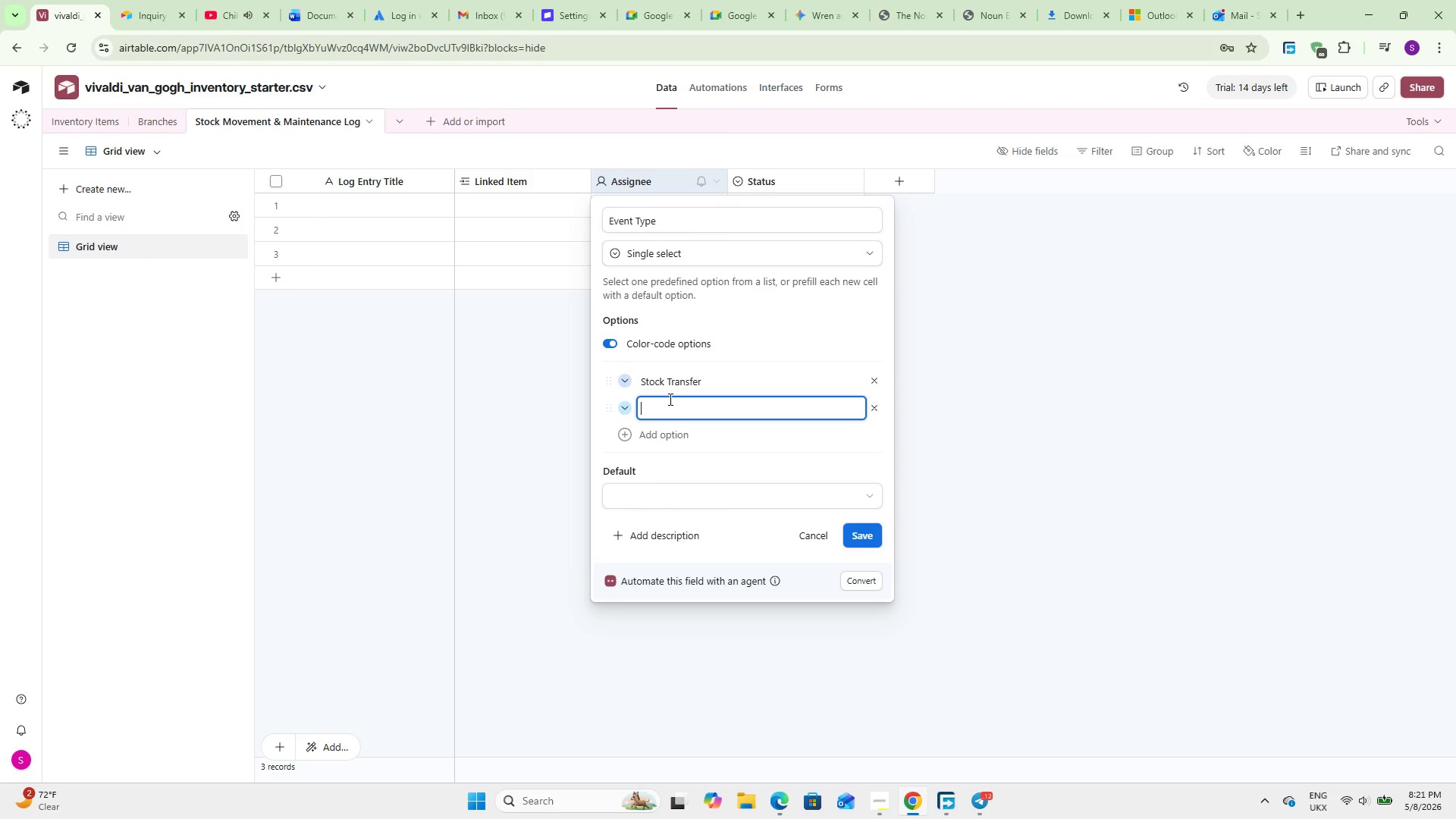 
type(Maintenance - Sent for Pepa)
key(Backspace)
key(Backspace)
key(Backspace)
key(Backspace)
type(Repair)
 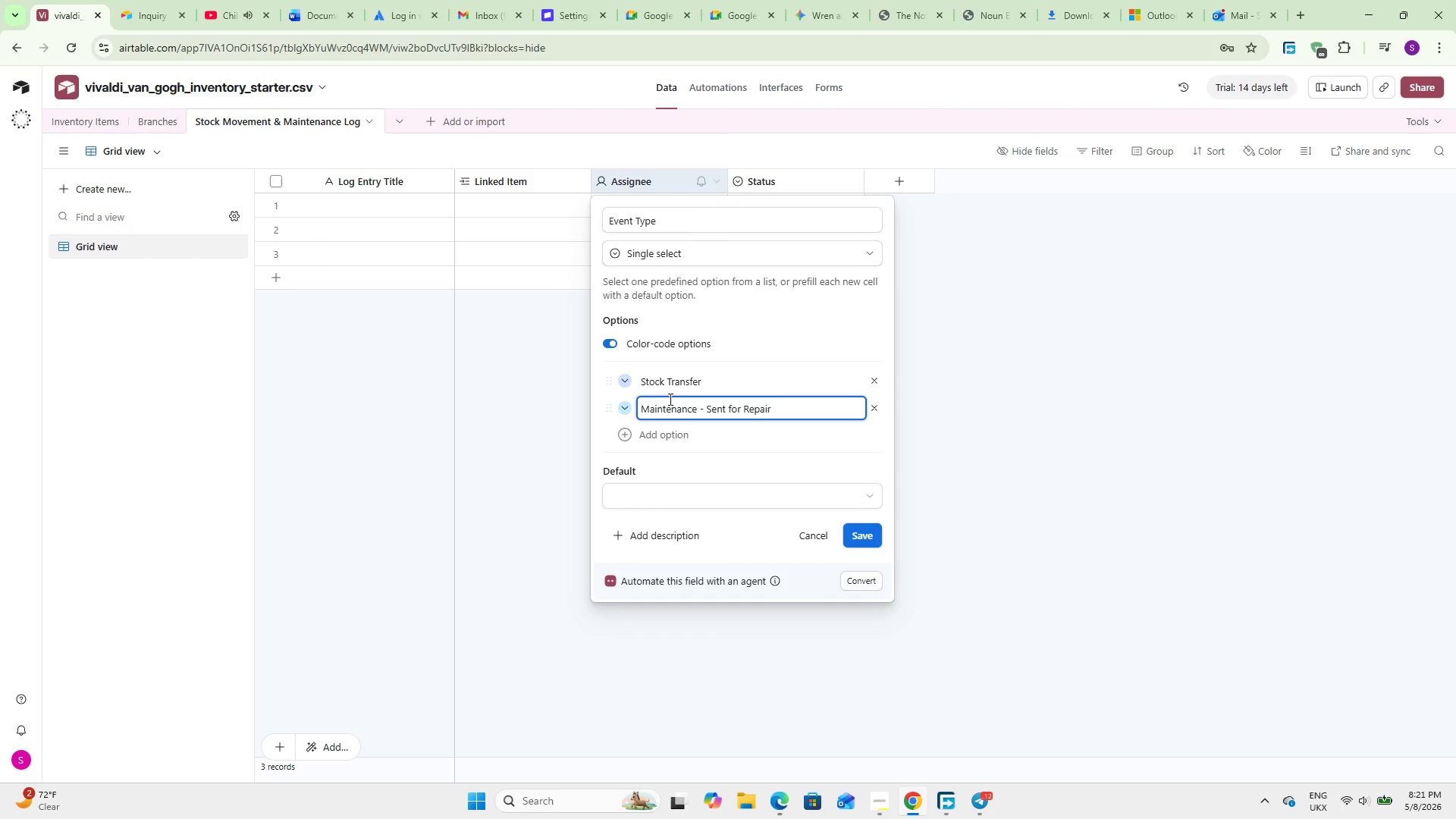 
left_click([625, 405])
 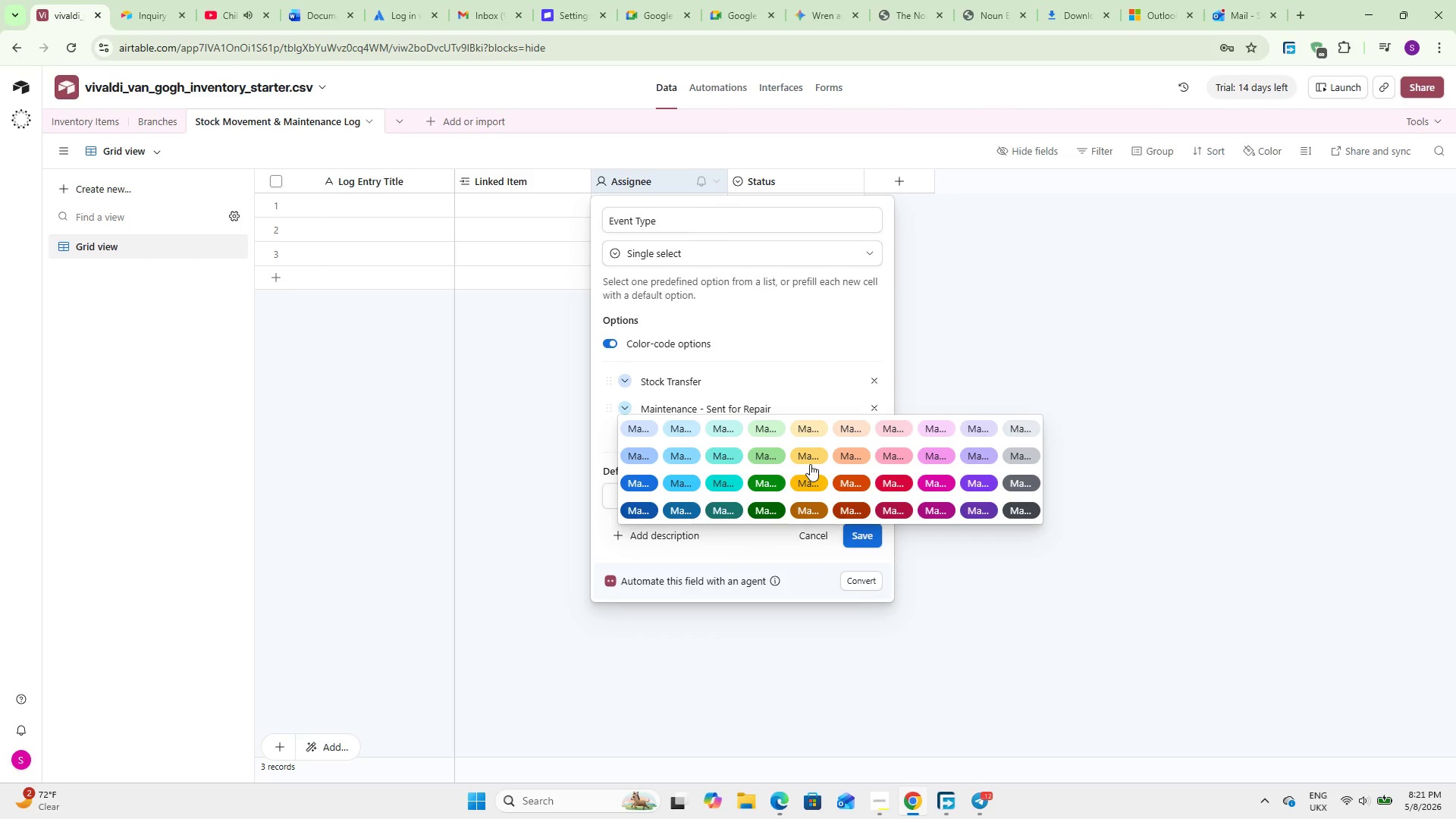 
left_click([811, 460])
 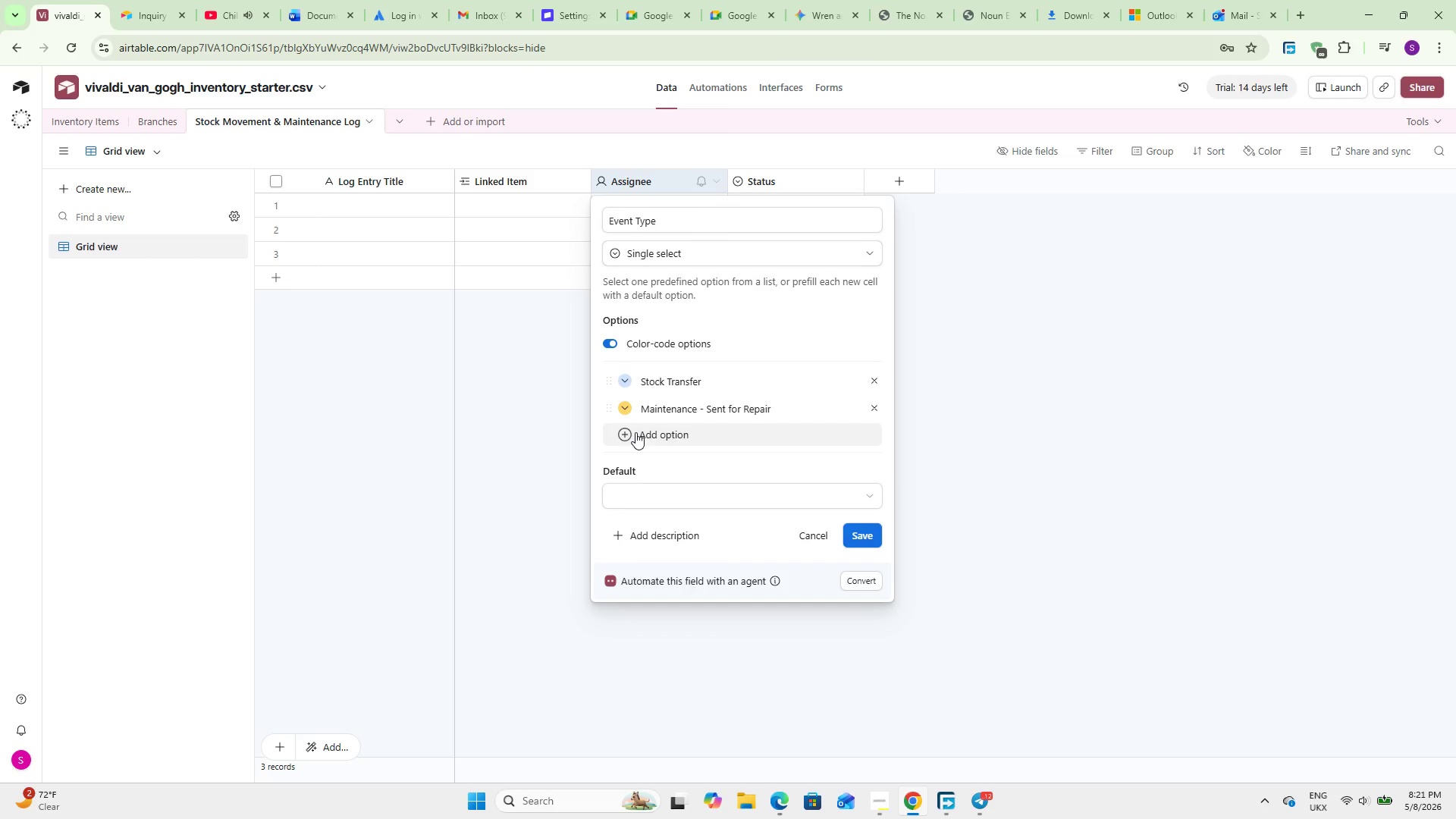 
left_click([635, 432])
 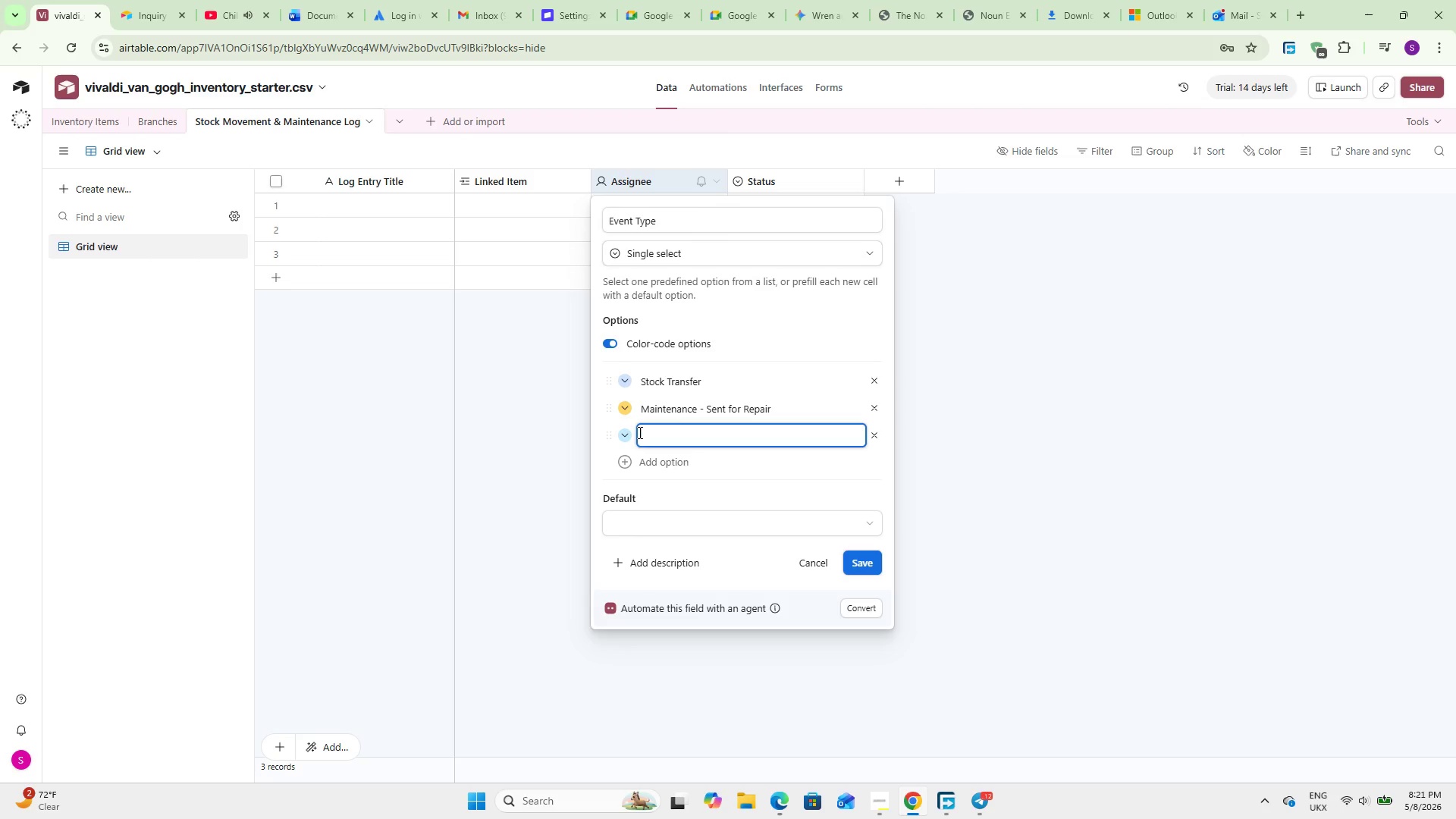 
type(Maintenance - Returned)
 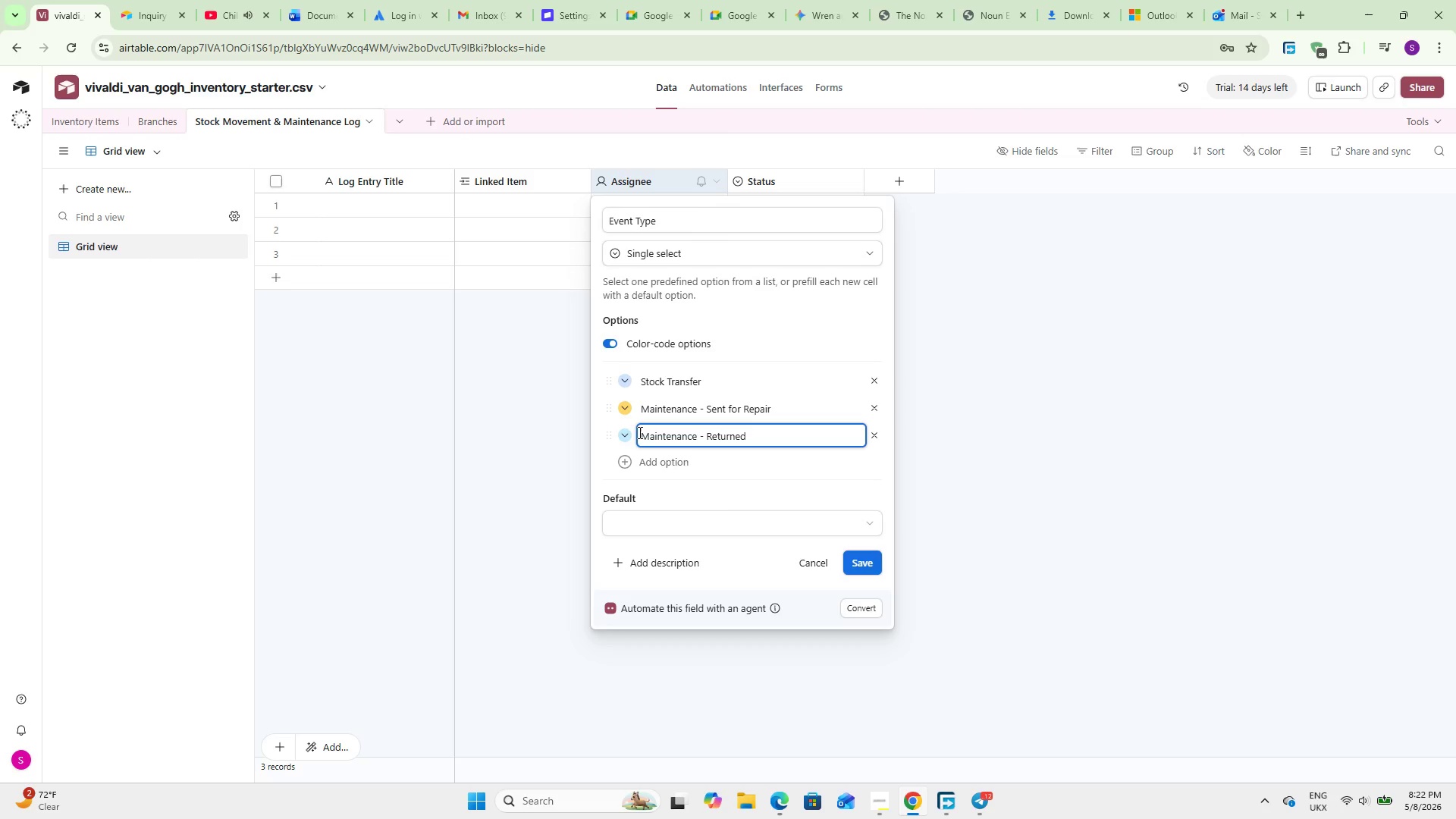 
left_click([627, 432])
 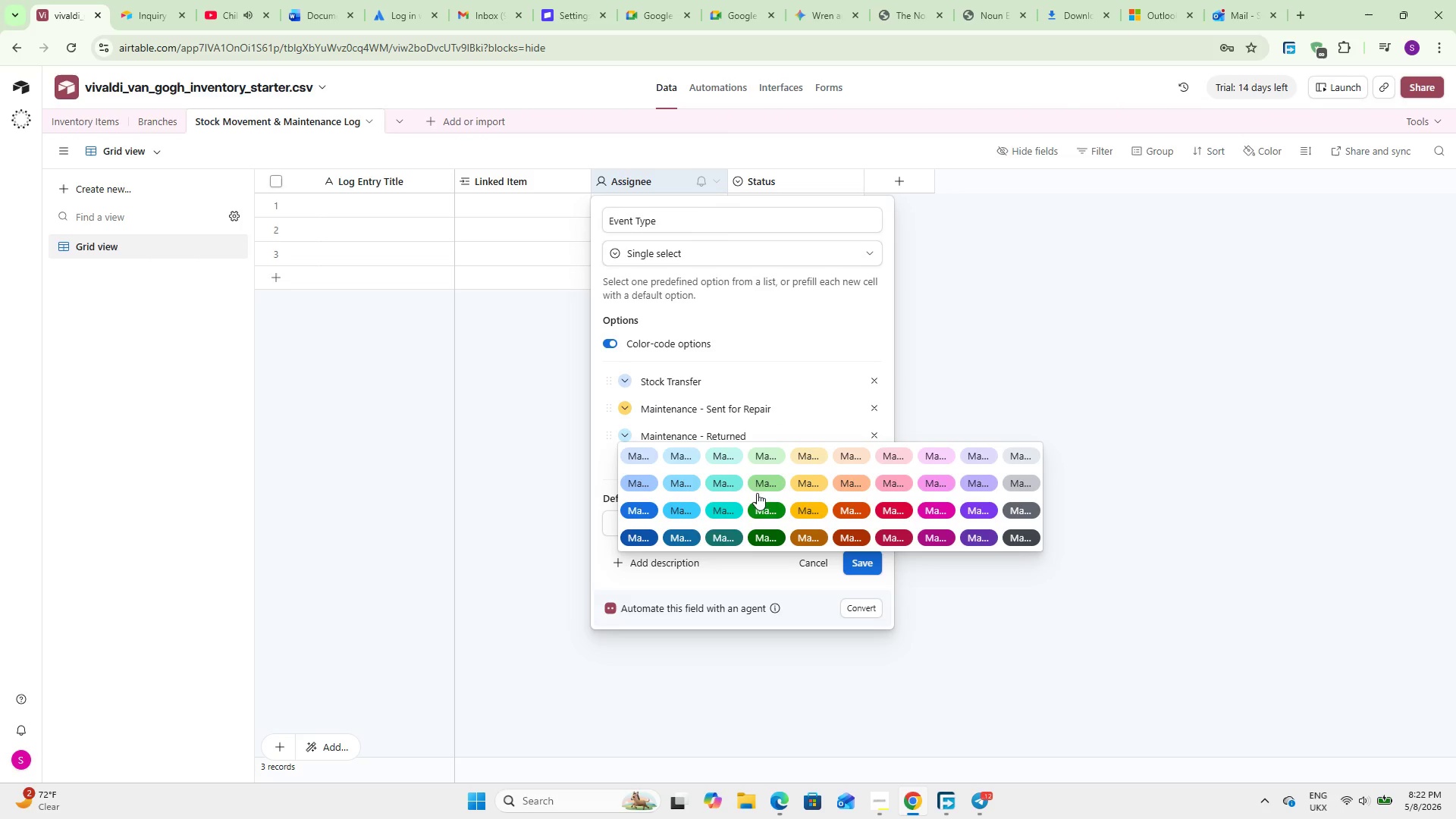 
left_click([763, 484])
 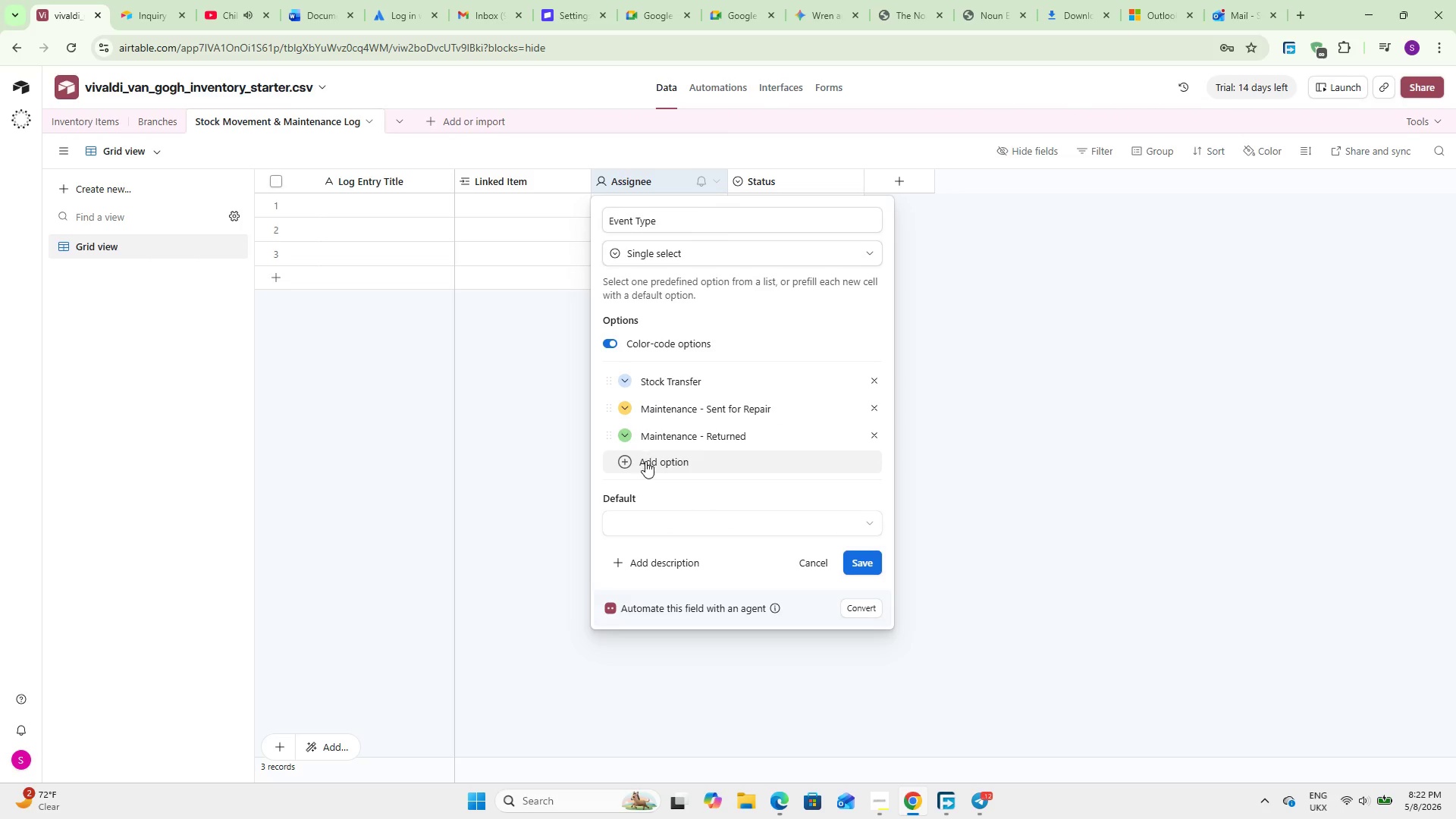 
left_click([645, 463])
 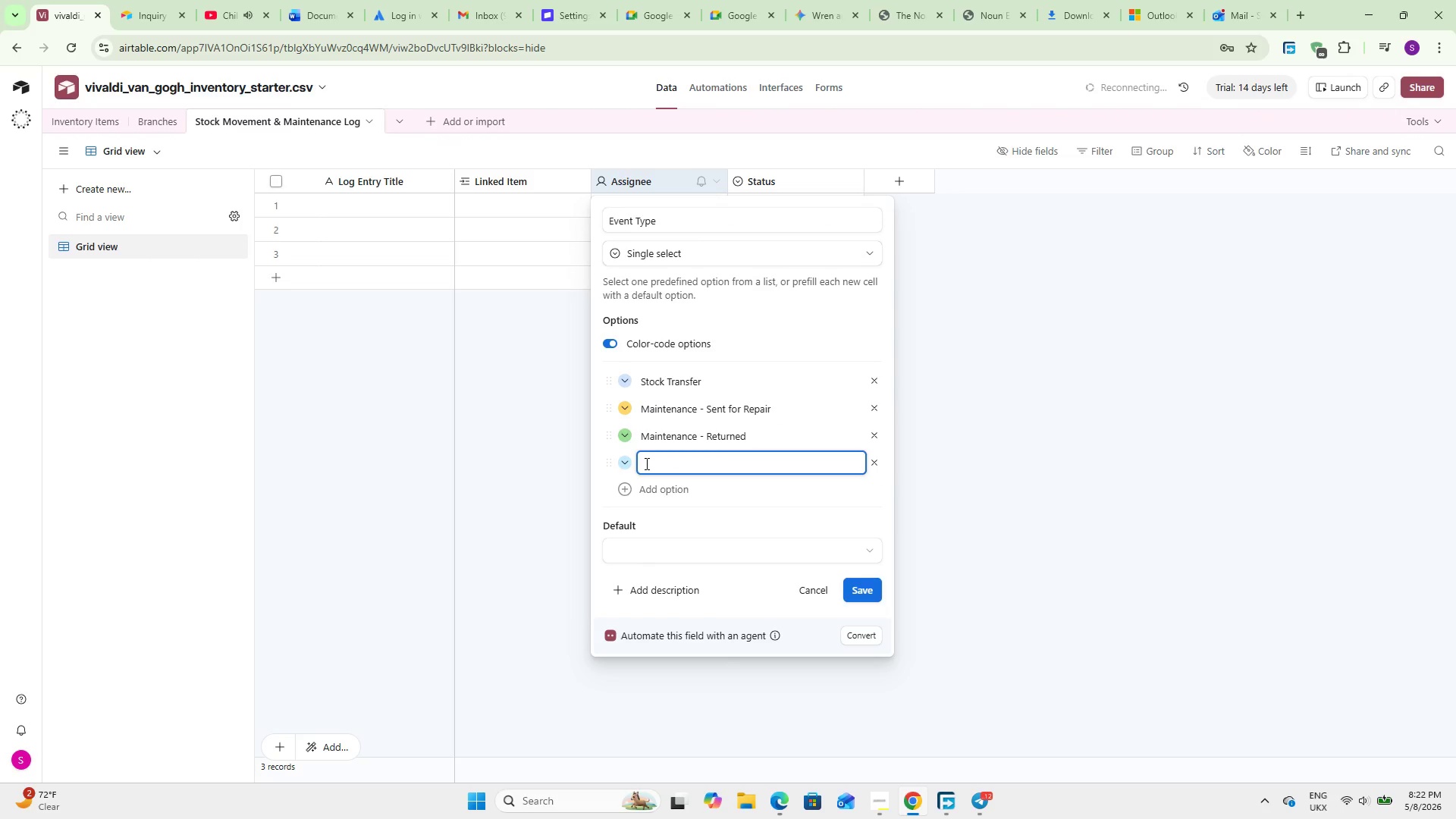 
type(Maintenance - Retired)
 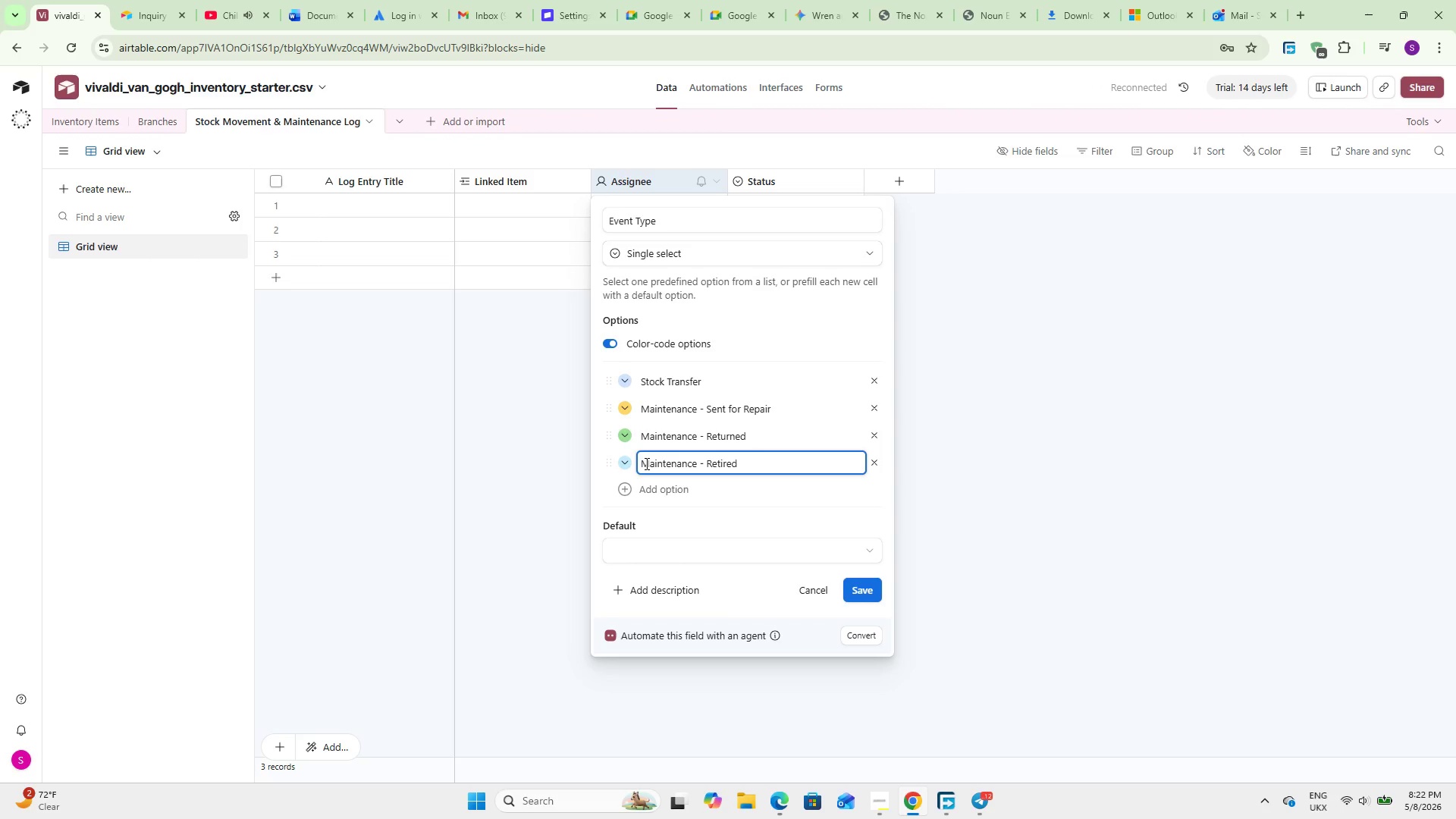 
double_click([622, 459])
 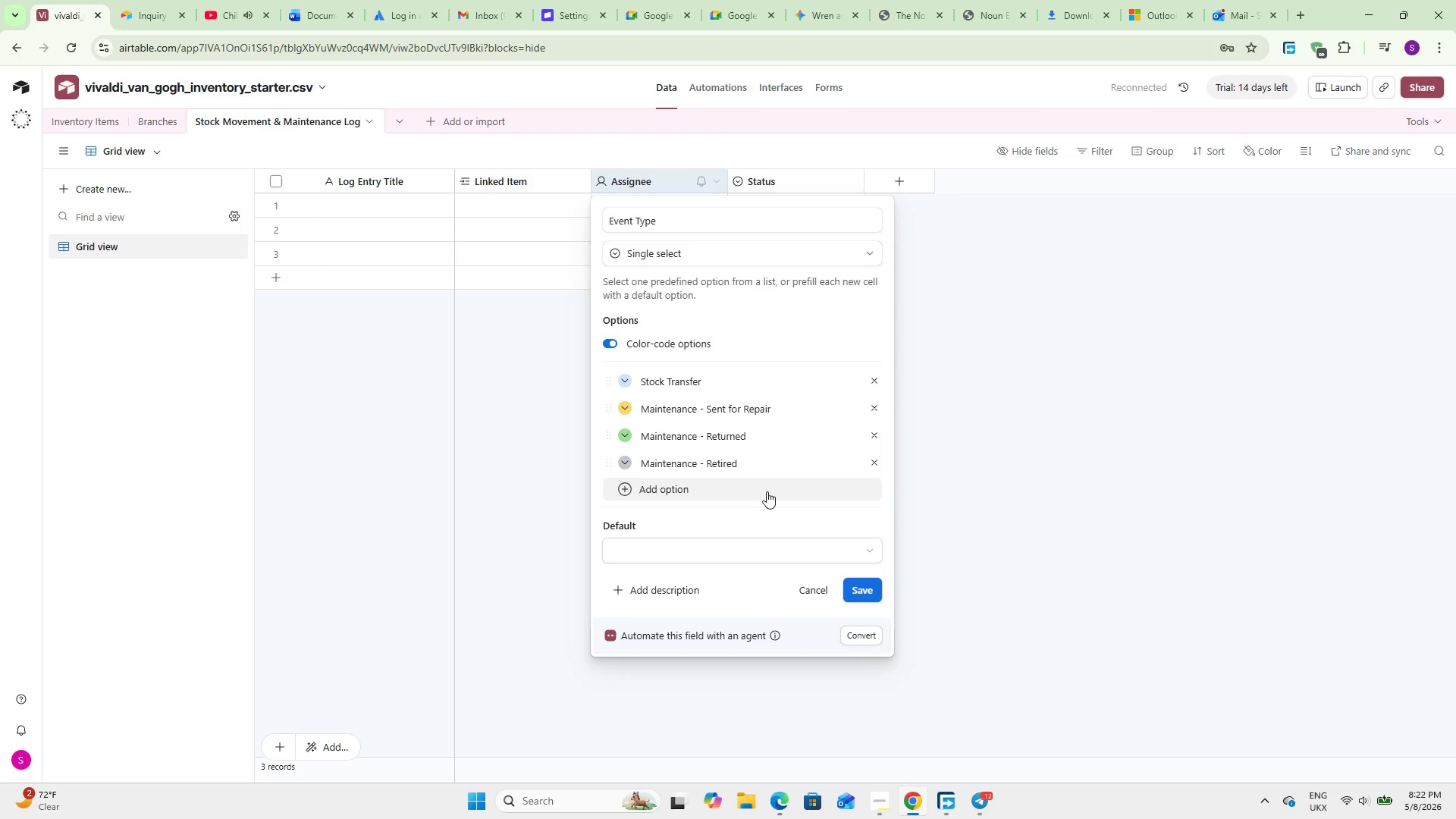 
left_click([691, 497])
 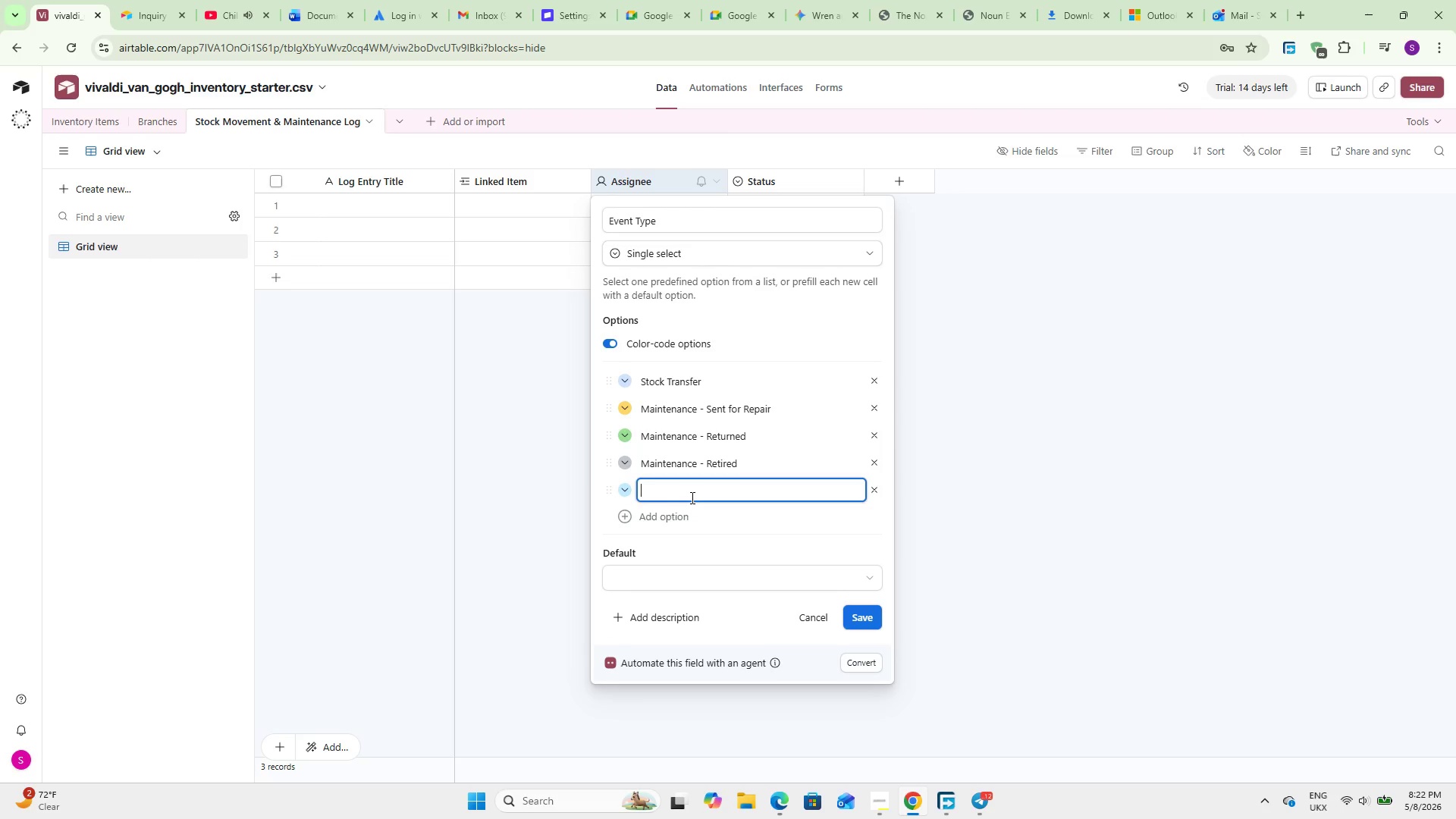 
type(Stock Adjy)
key(Backspace)
type(ustment)
 